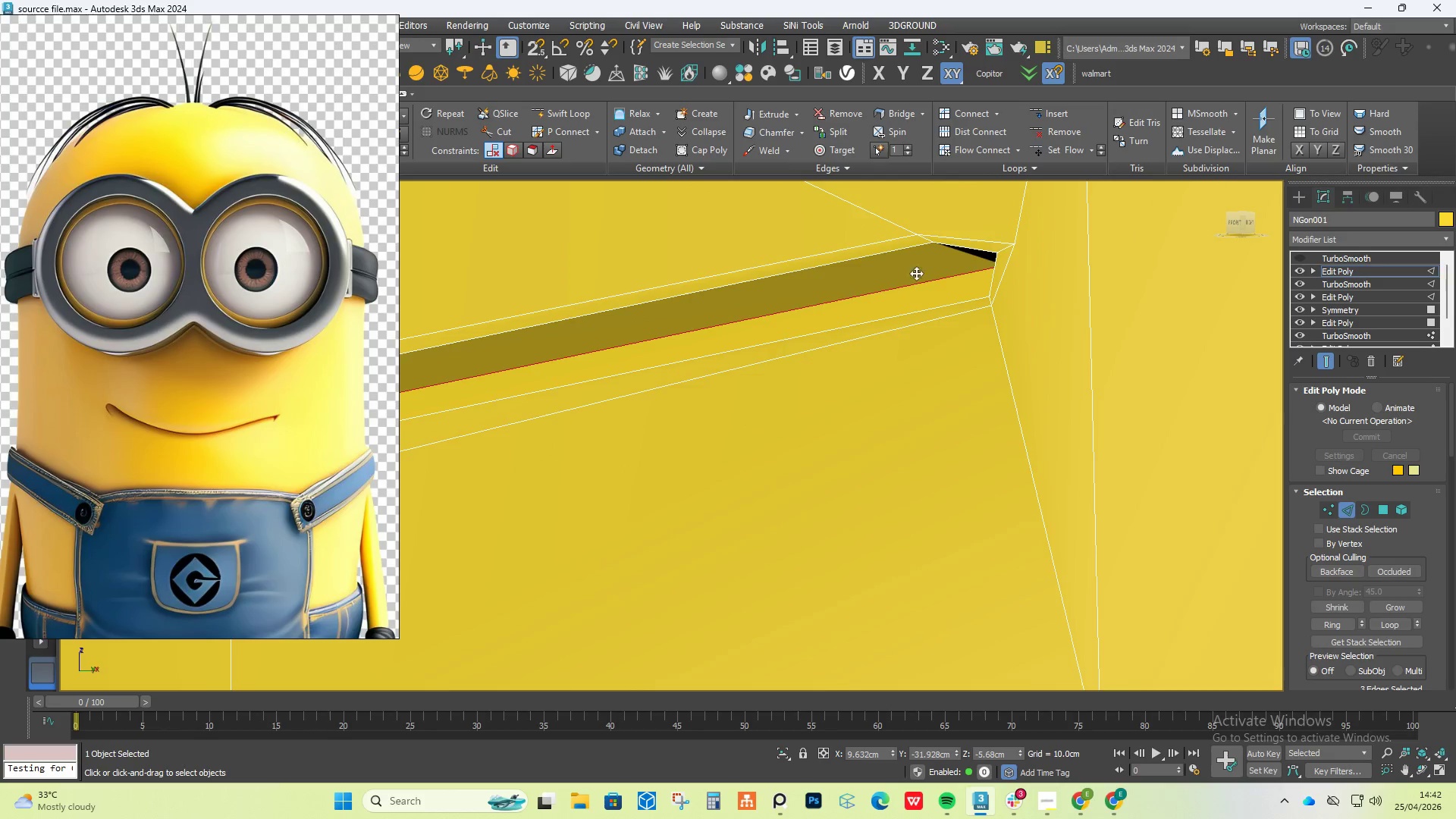 
hold_key(key=AltLeft, duration=0.52)
 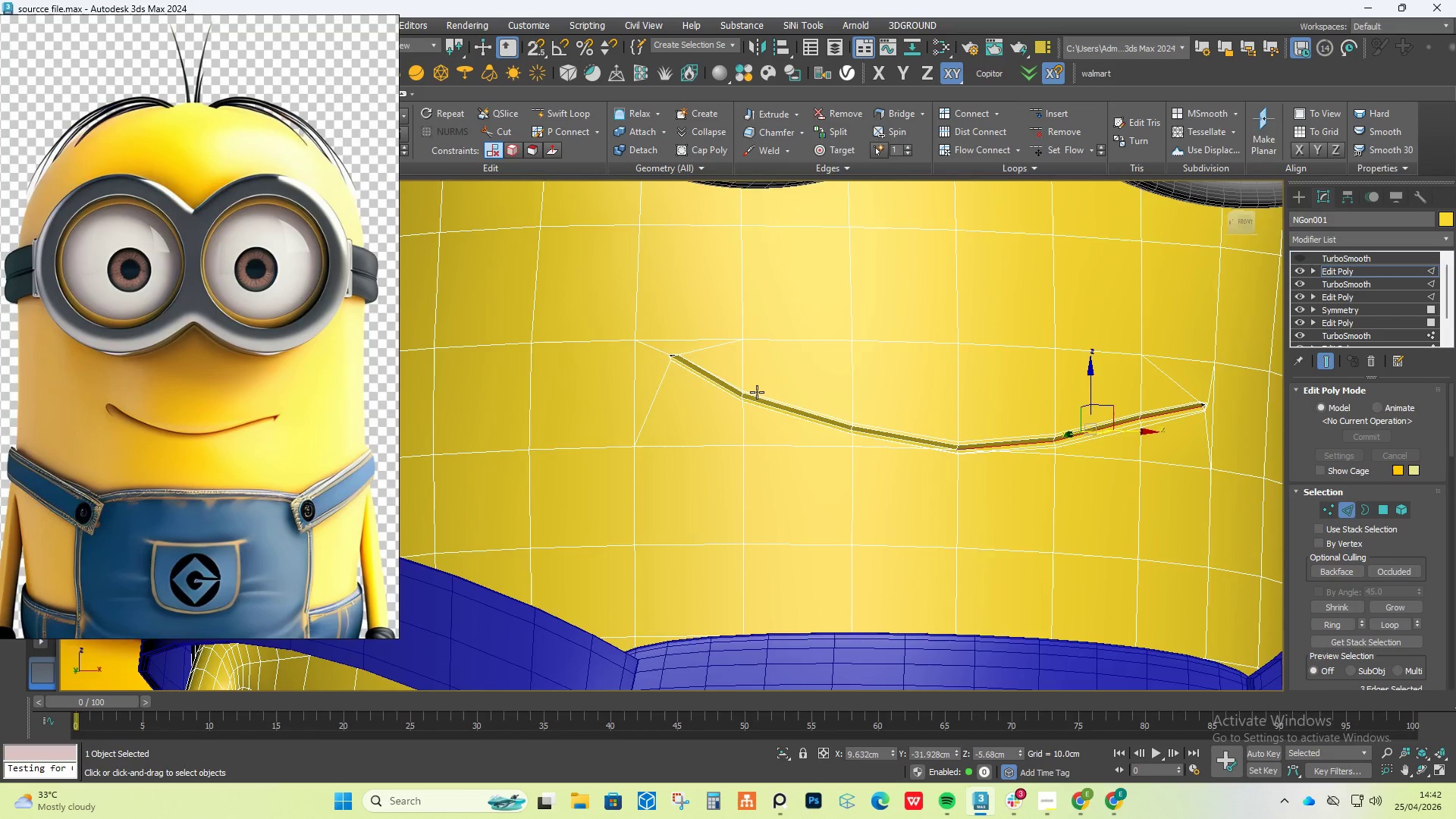 
scroll: coordinate [928, 266], scroll_direction: down, amount: 8.0
 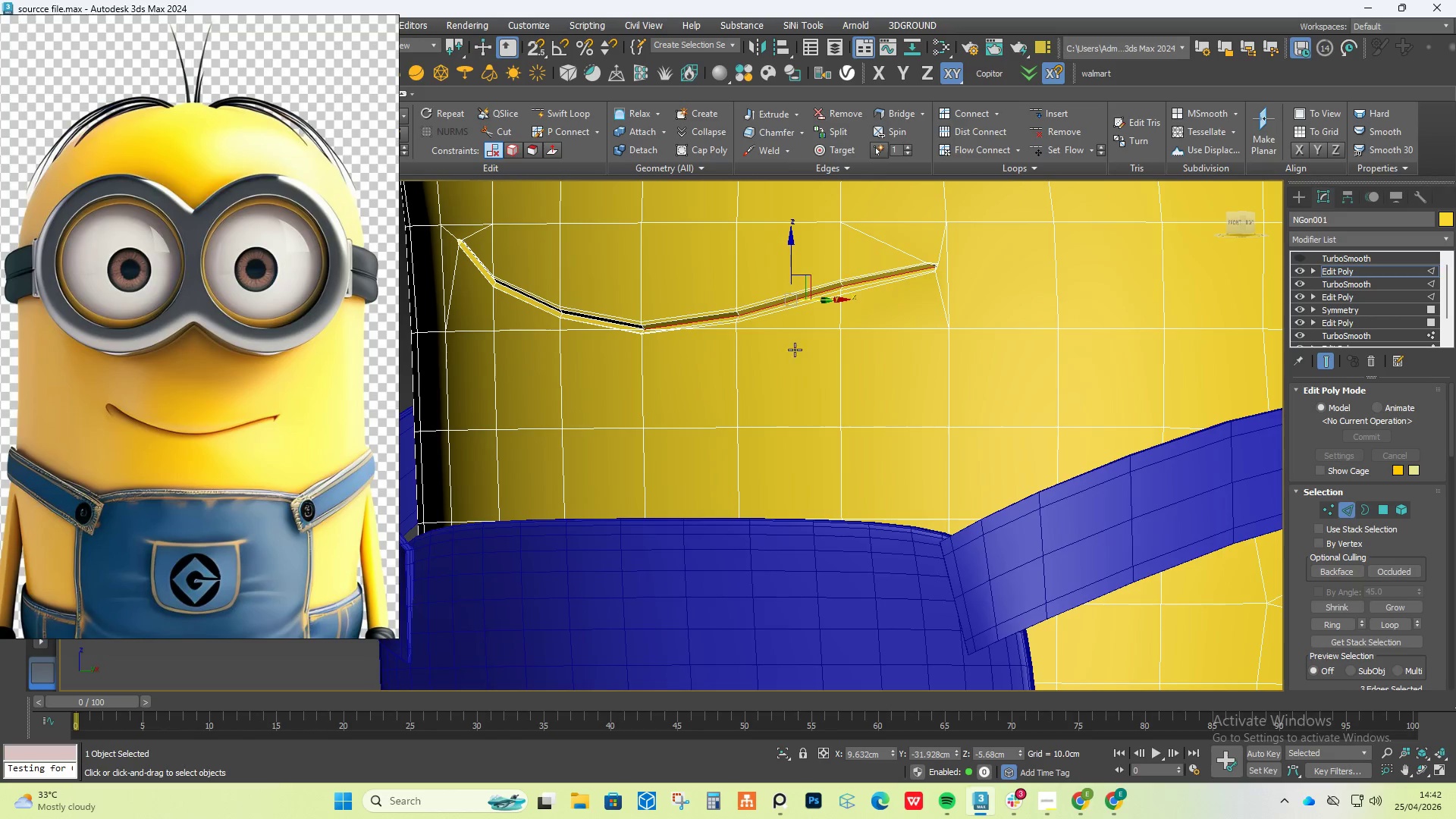 
scroll: coordinate [683, 363], scroll_direction: up, amount: 7.0
 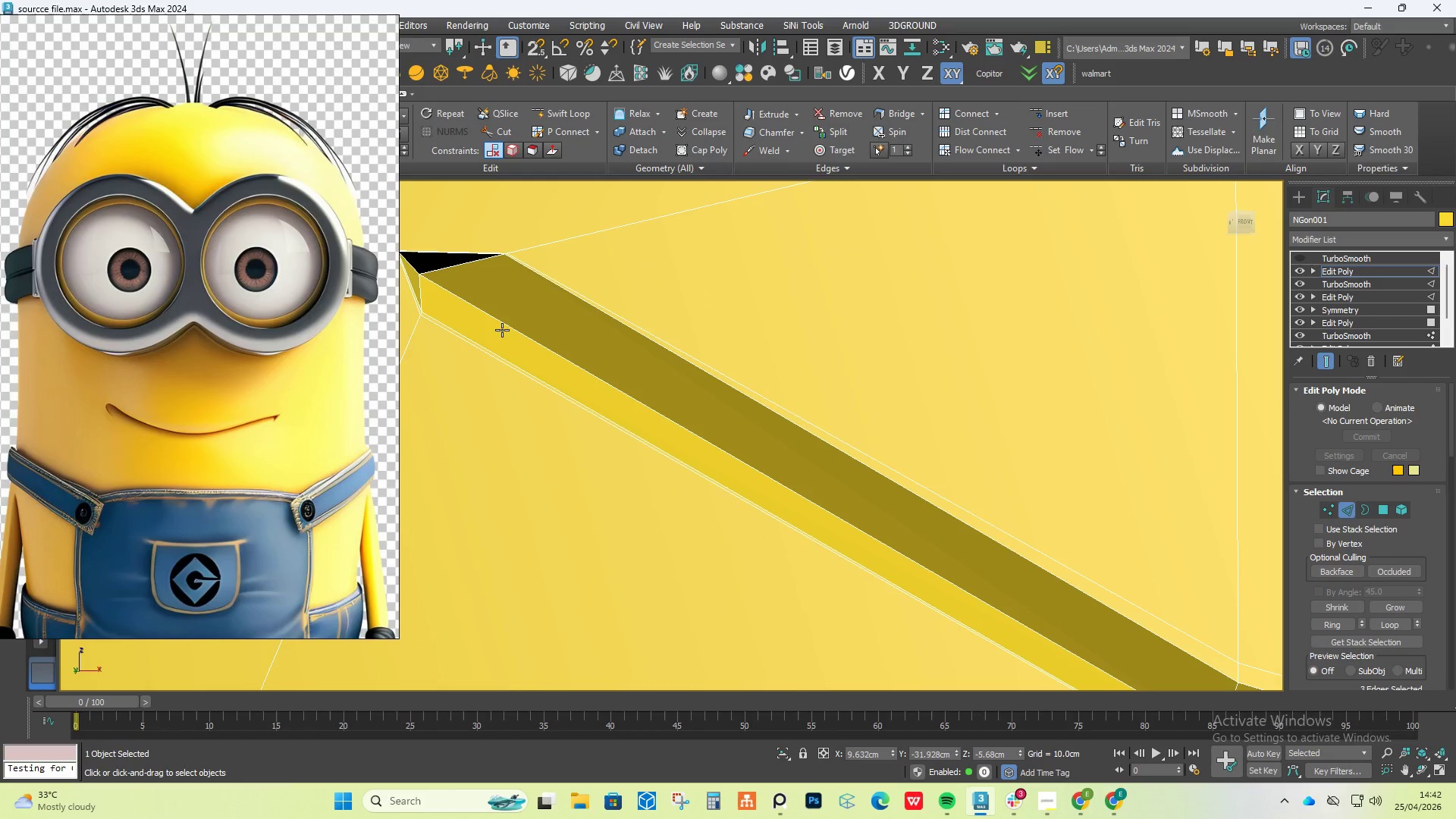 
hold_key(key=ControlLeft, duration=0.92)
double_click([502, 328])
 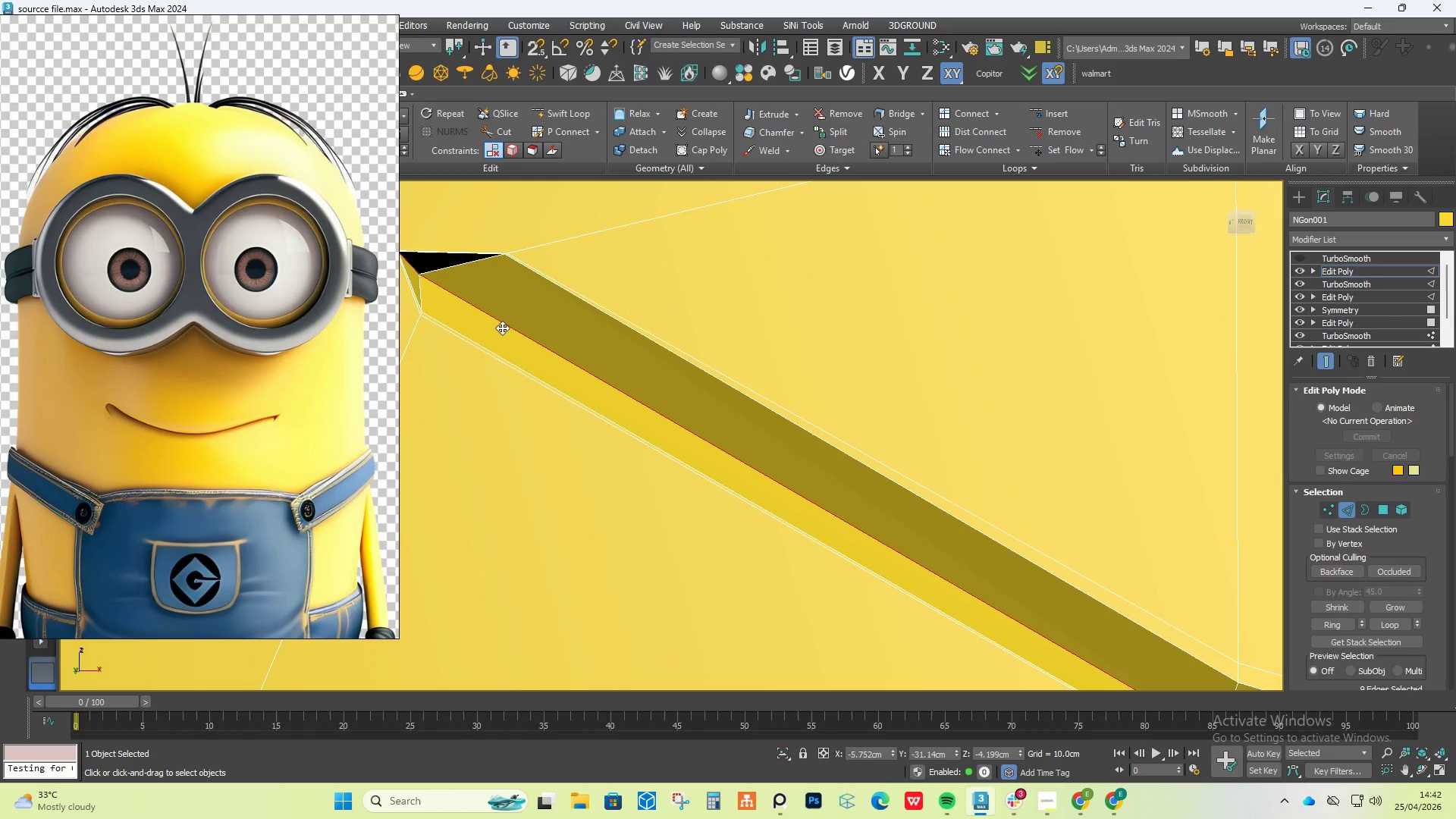 
scroll: coordinate [502, 328], scroll_direction: down, amount: 5.0
 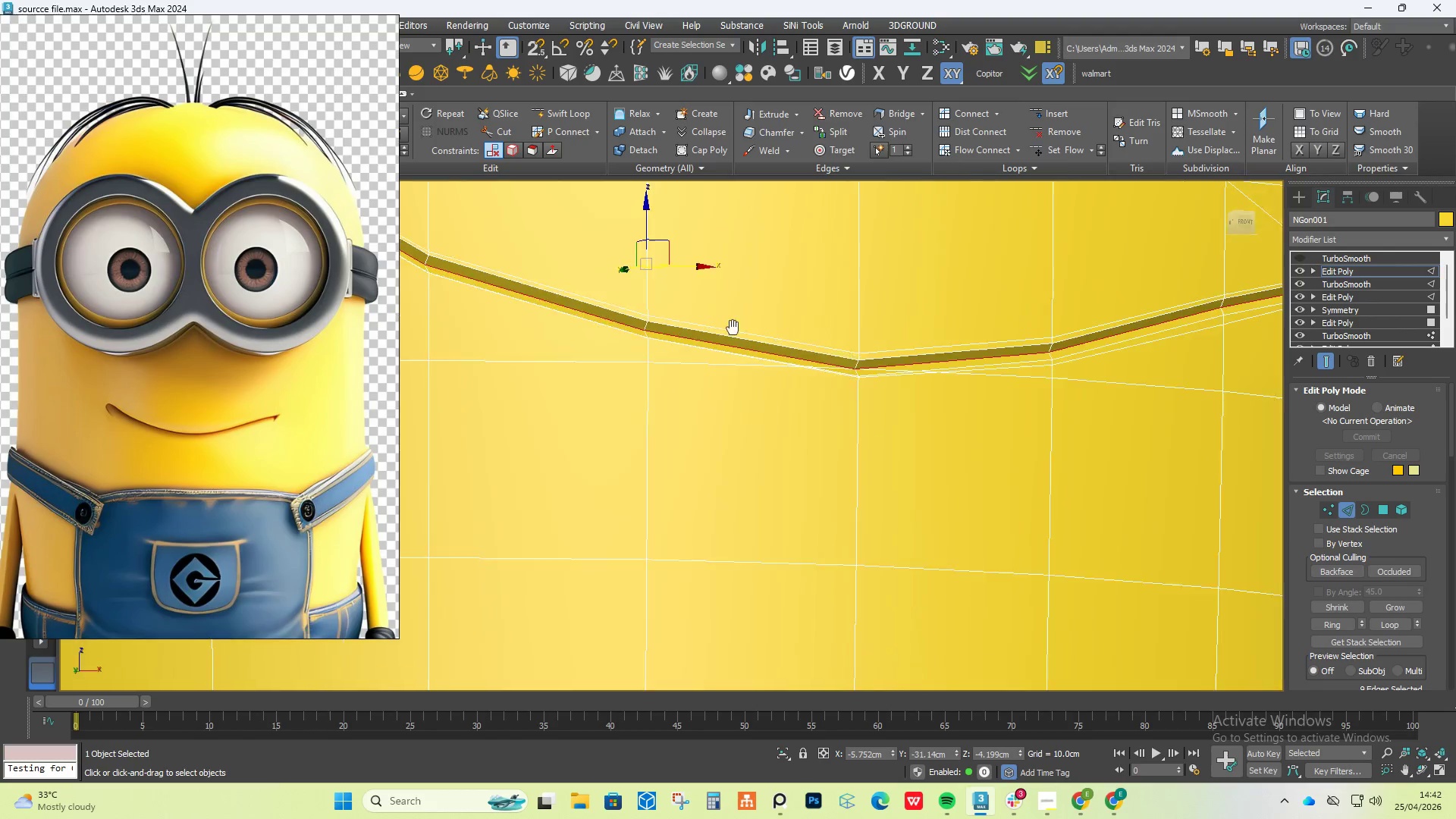 
hold_key(key=AltLeft, duration=0.34)
 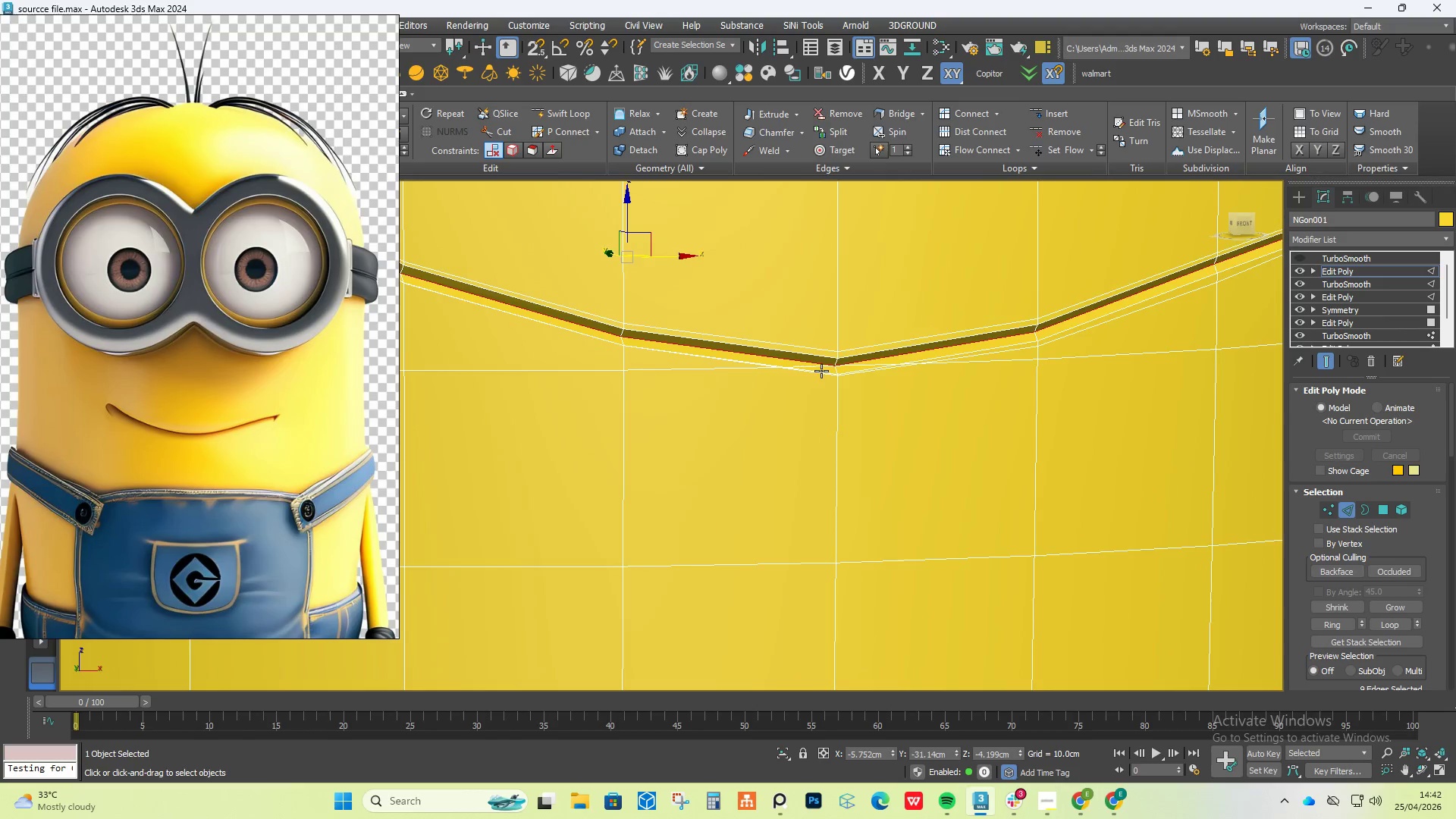 
scroll: coordinate [830, 364], scroll_direction: up, amount: 5.0
 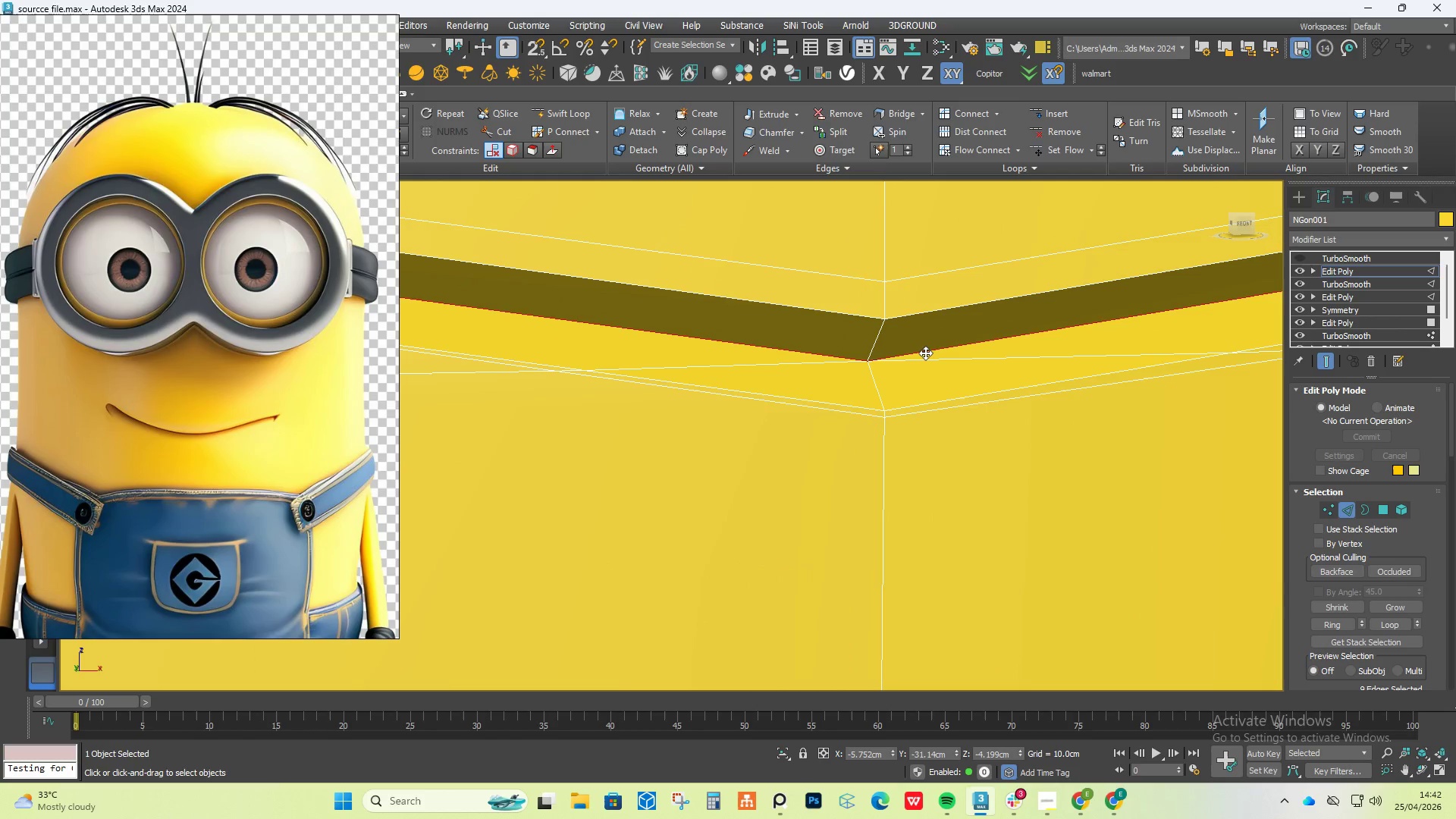 
hold_key(key=AltLeft, duration=0.61)
 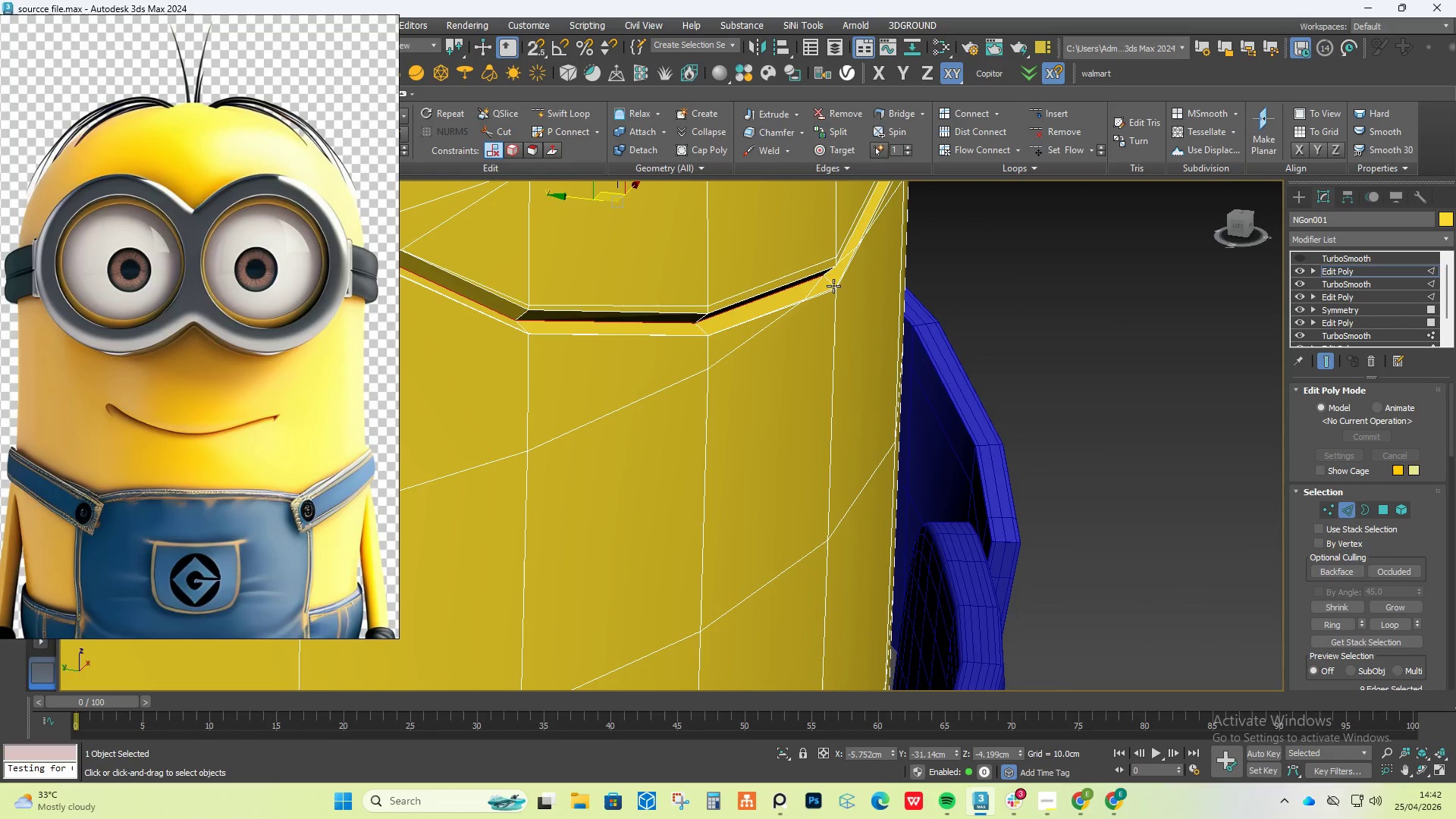 
scroll: coordinate [924, 353], scroll_direction: down, amount: 4.0
 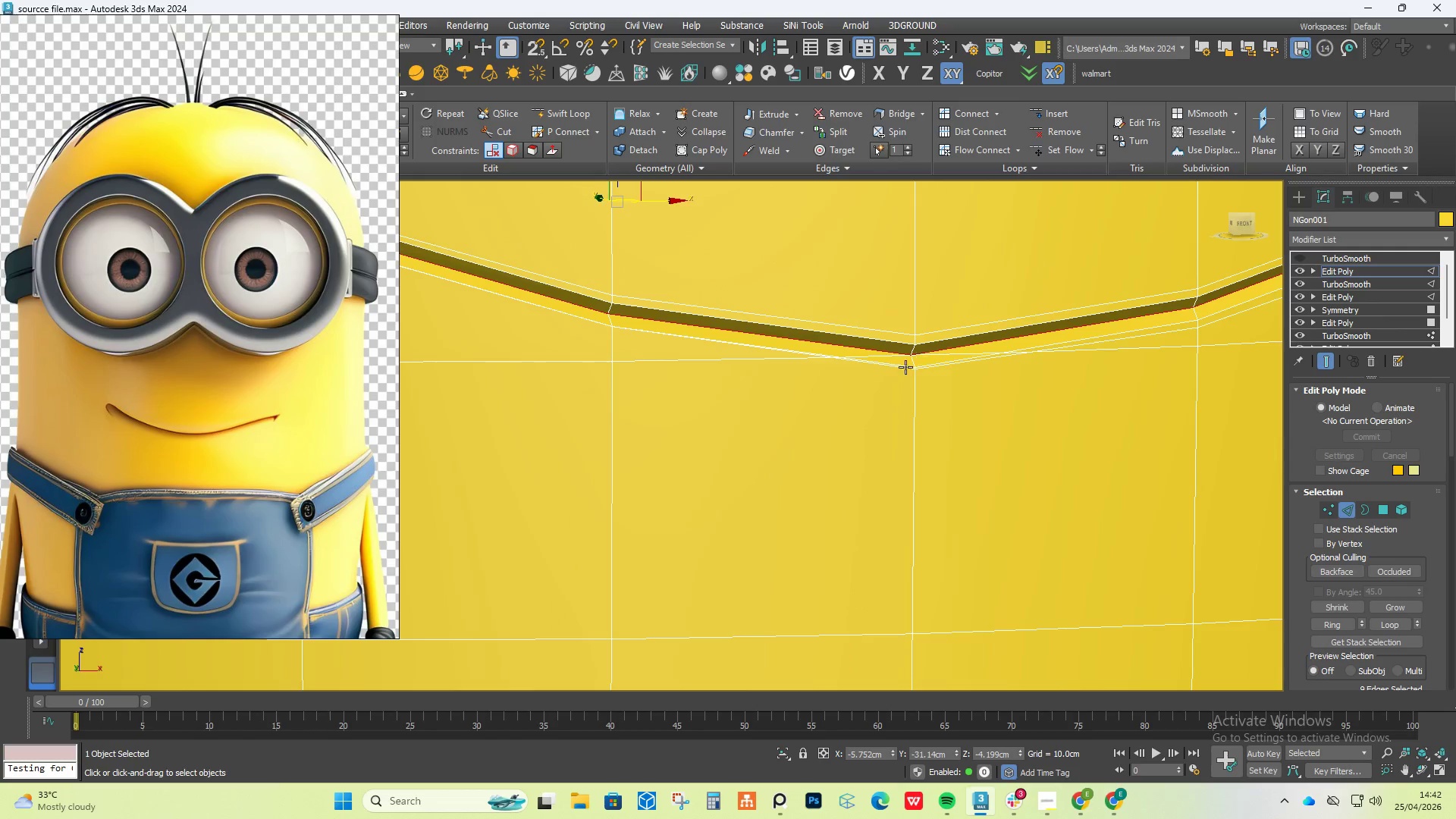 
scroll: coordinate [826, 284], scroll_direction: up, amount: 3.0
 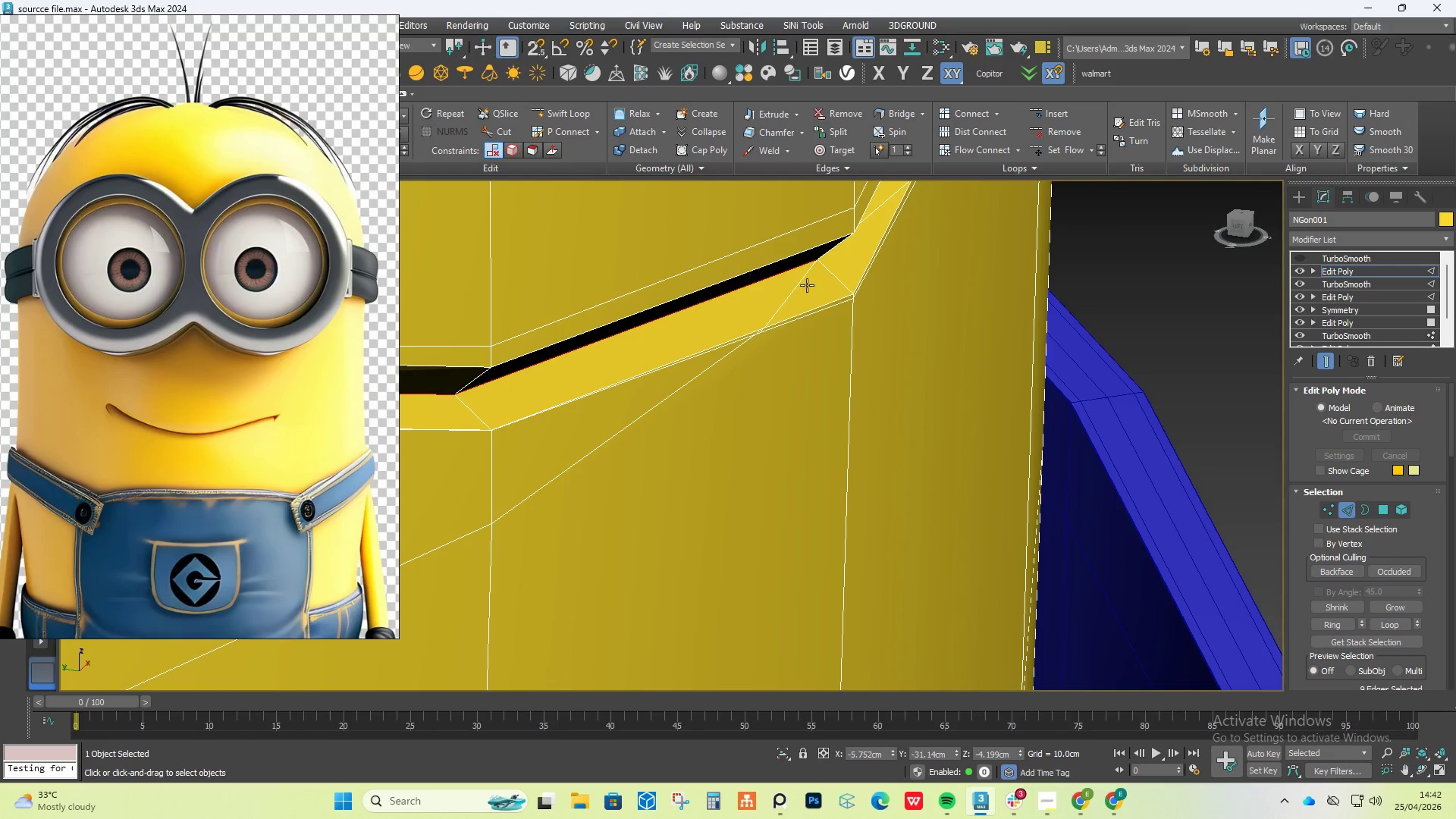 
left_click([802, 286])
 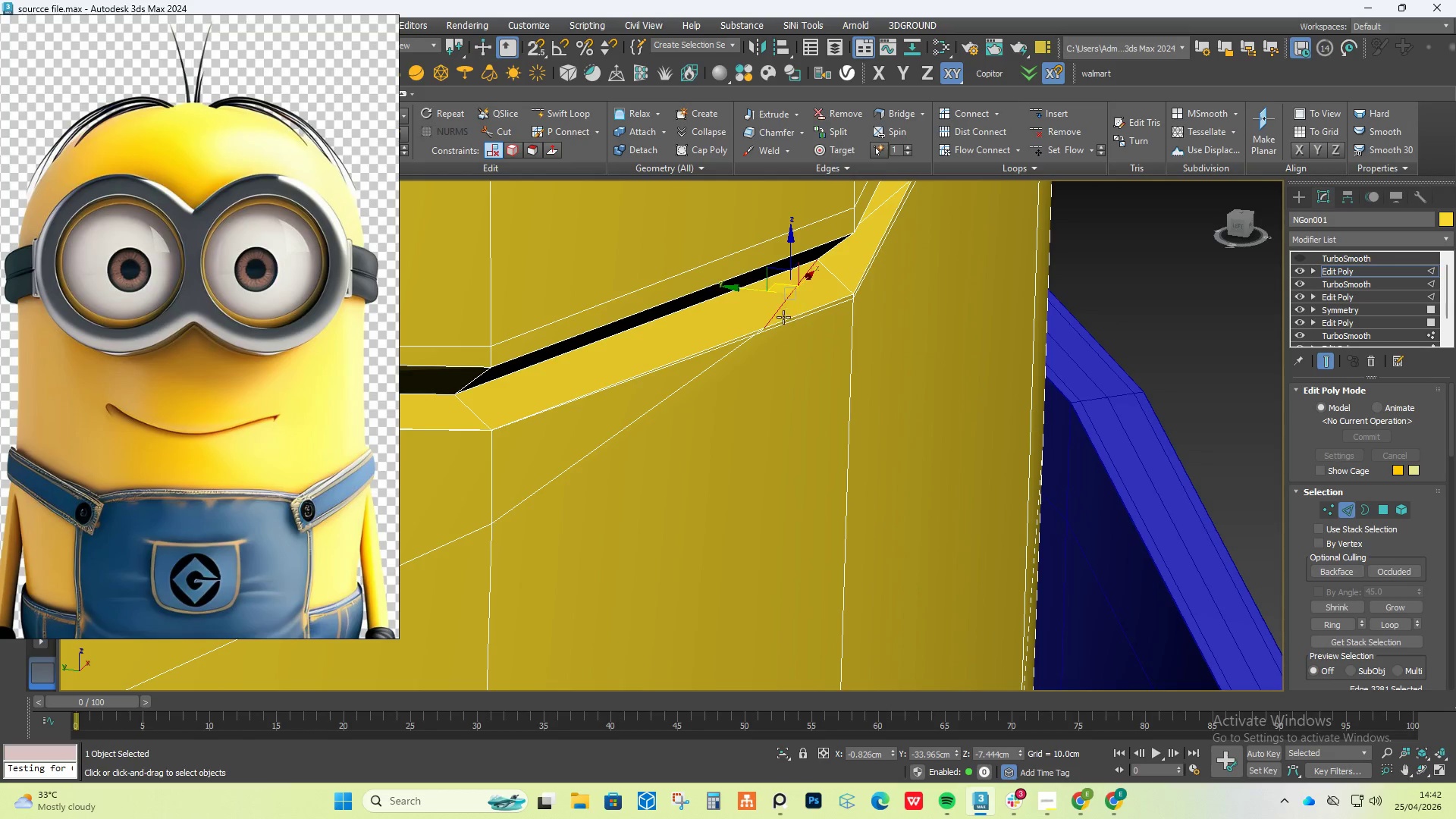 
scroll: coordinate [765, 327], scroll_direction: up, amount: 5.0
 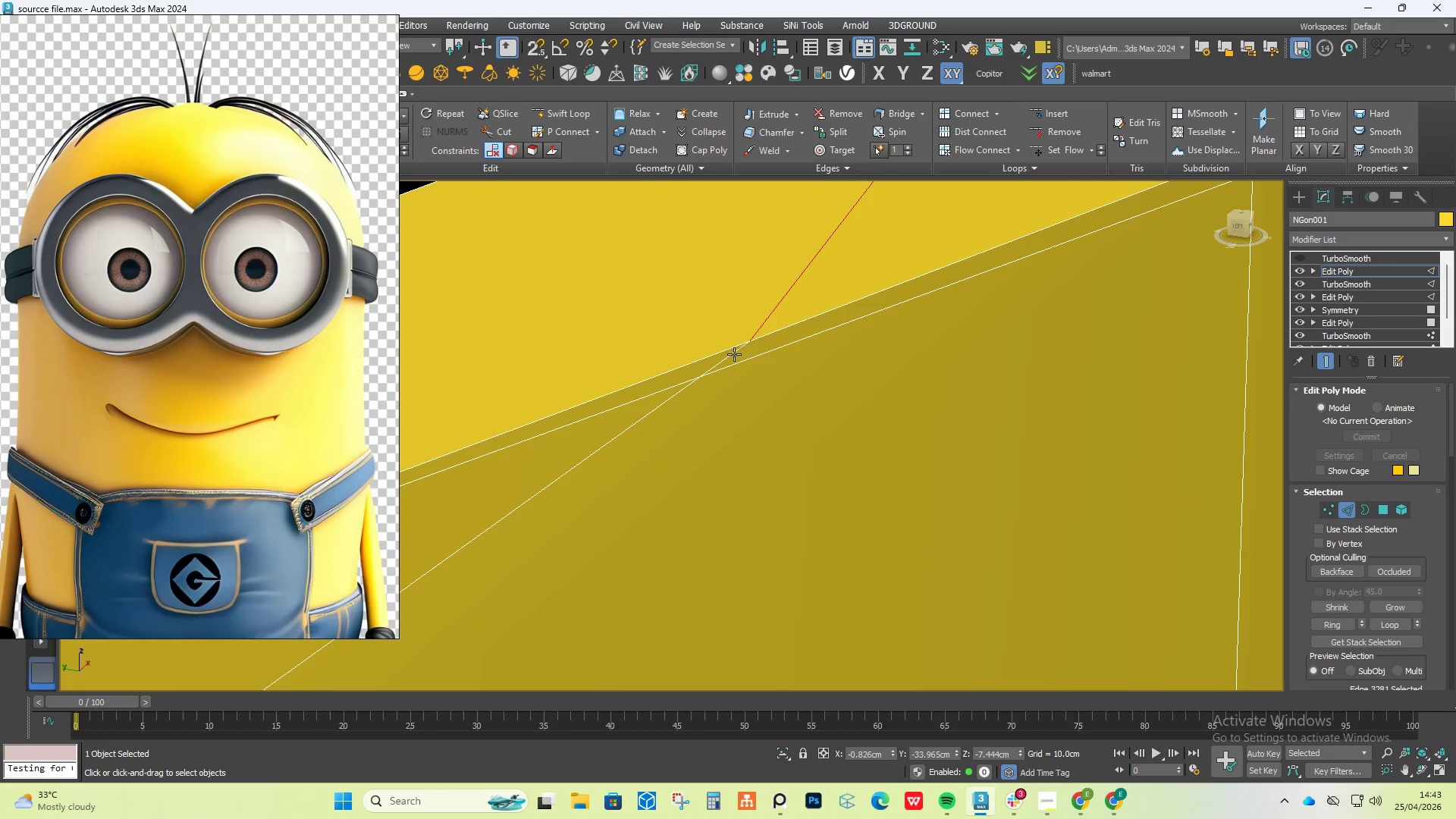 
scroll: coordinate [734, 354], scroll_direction: down, amount: 6.0
 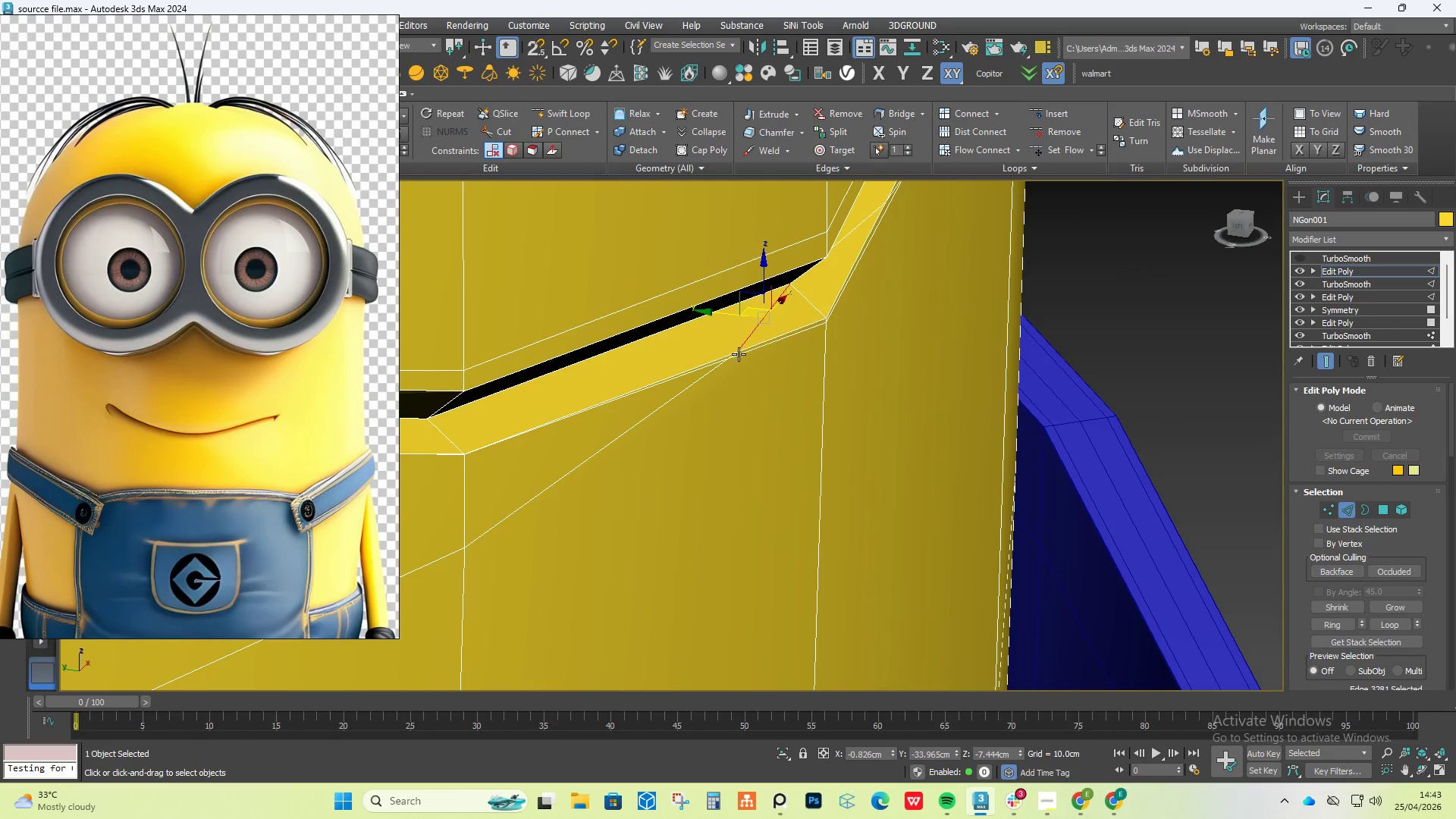 
key(Alt+AltLeft)
 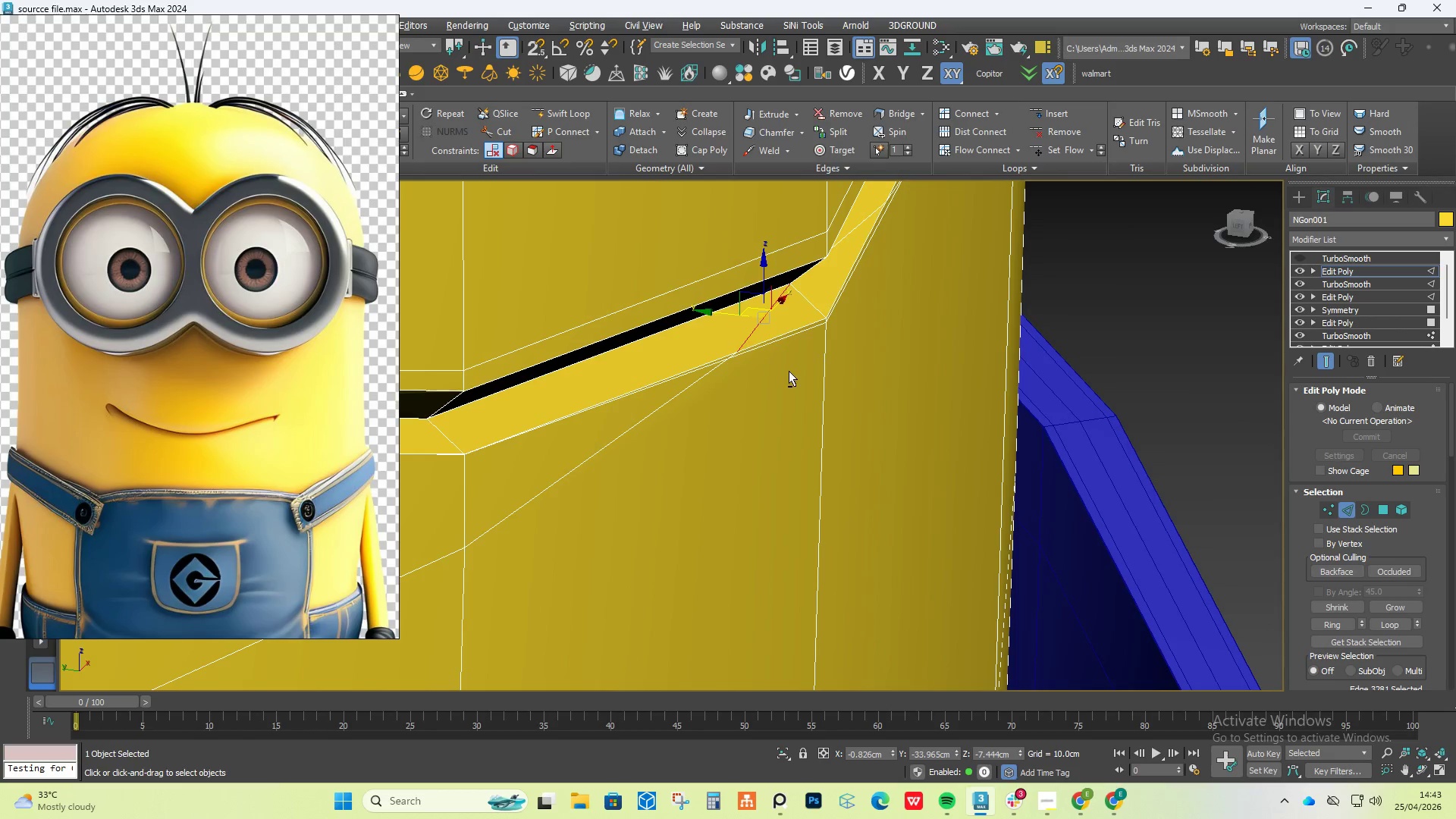 
hold_key(key=AltLeft, duration=1.45)
 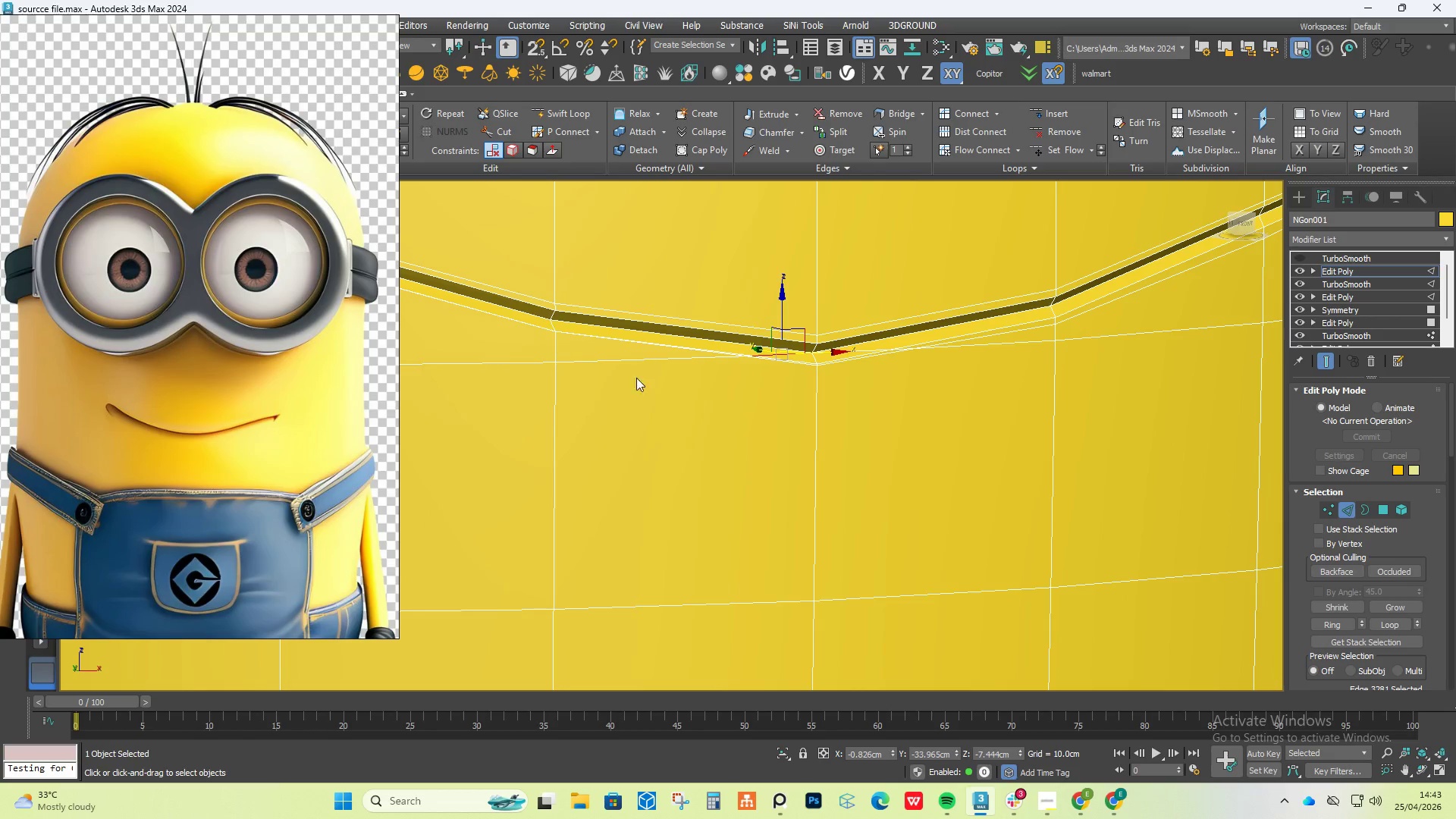 
scroll: coordinate [791, 371], scroll_direction: down, amount: 4.0
 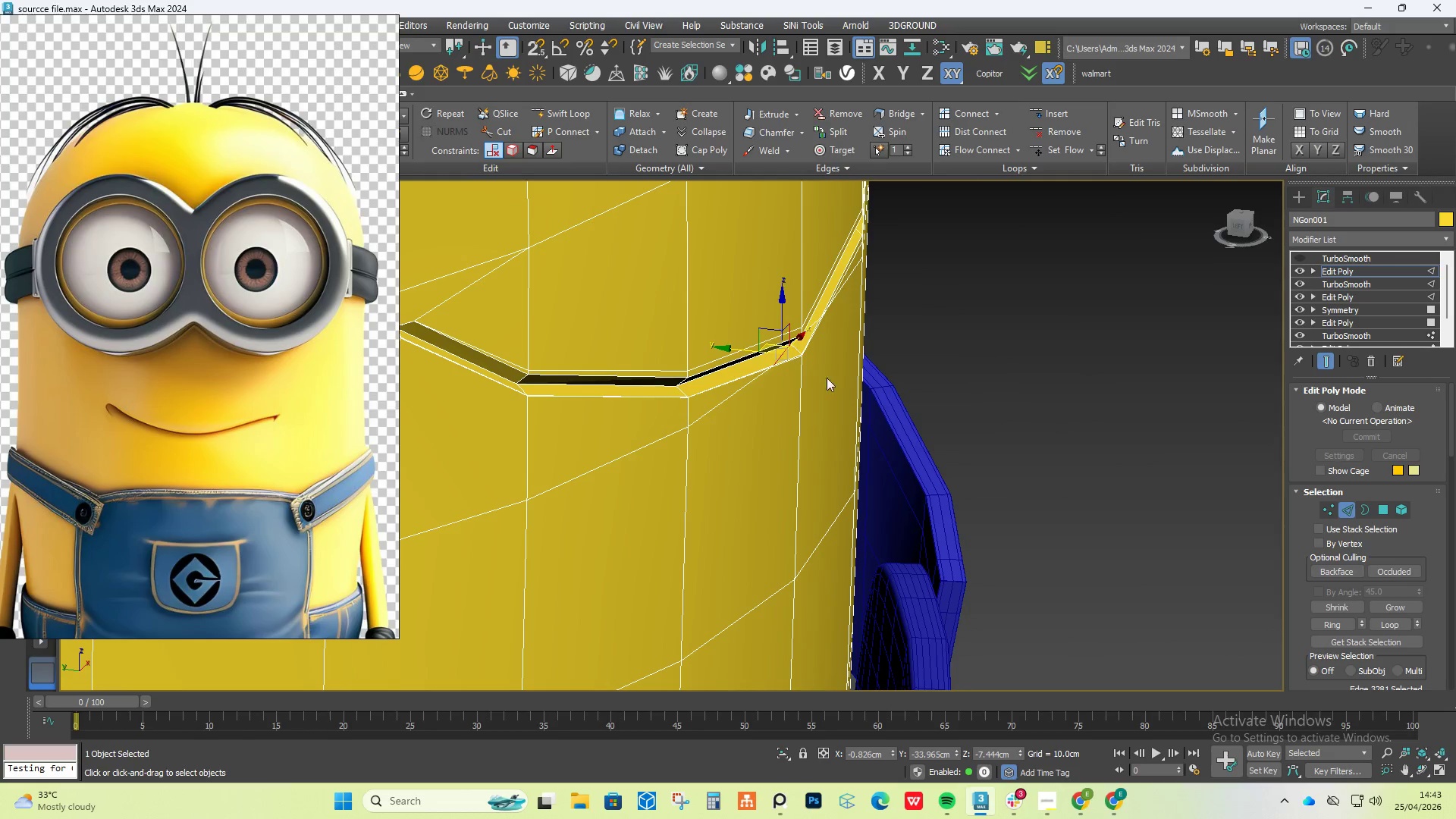 
key(Alt+C)
 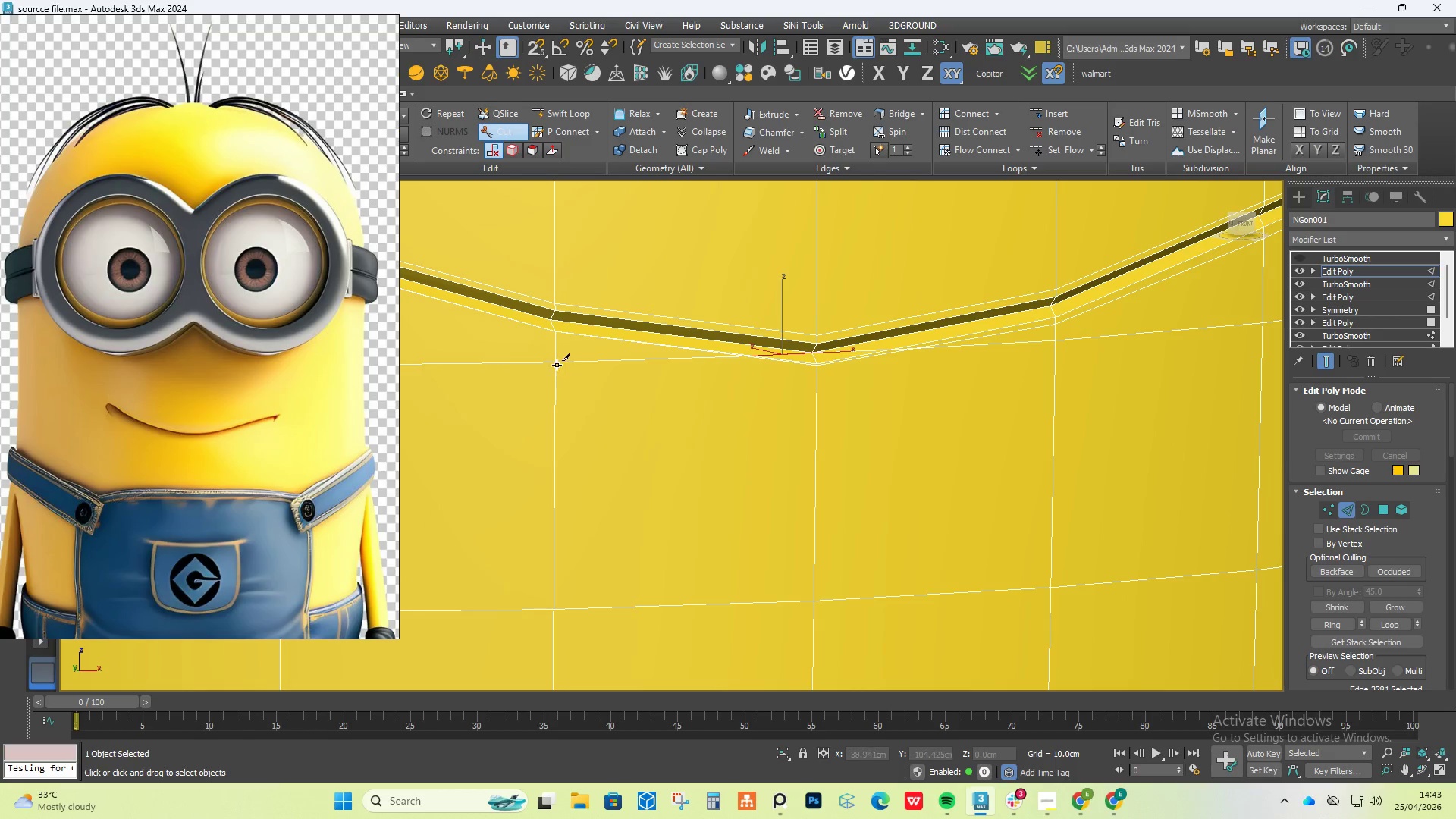 
left_click([554, 364])
 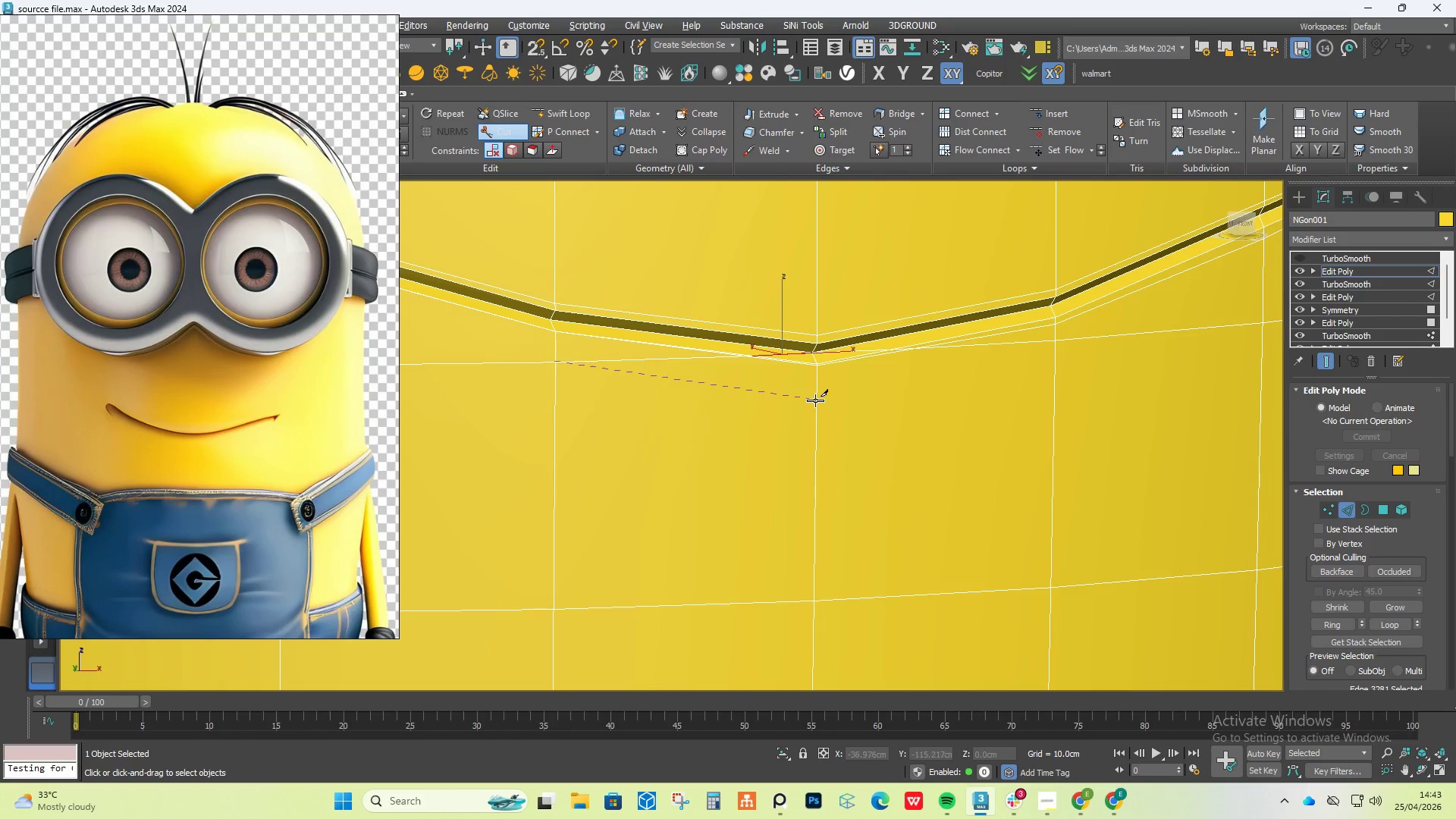 
left_click([816, 400])
 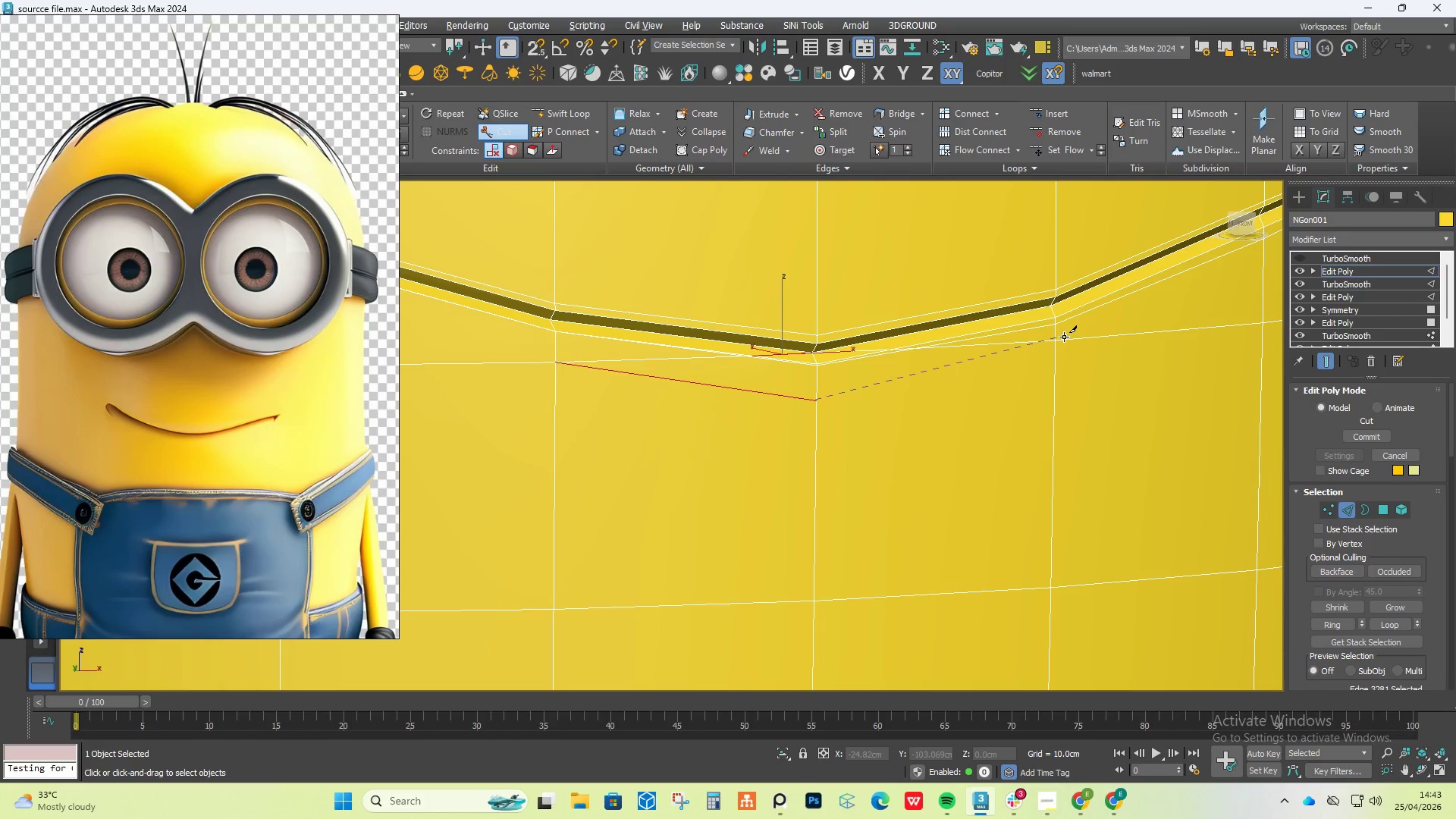 
left_click([1064, 337])
 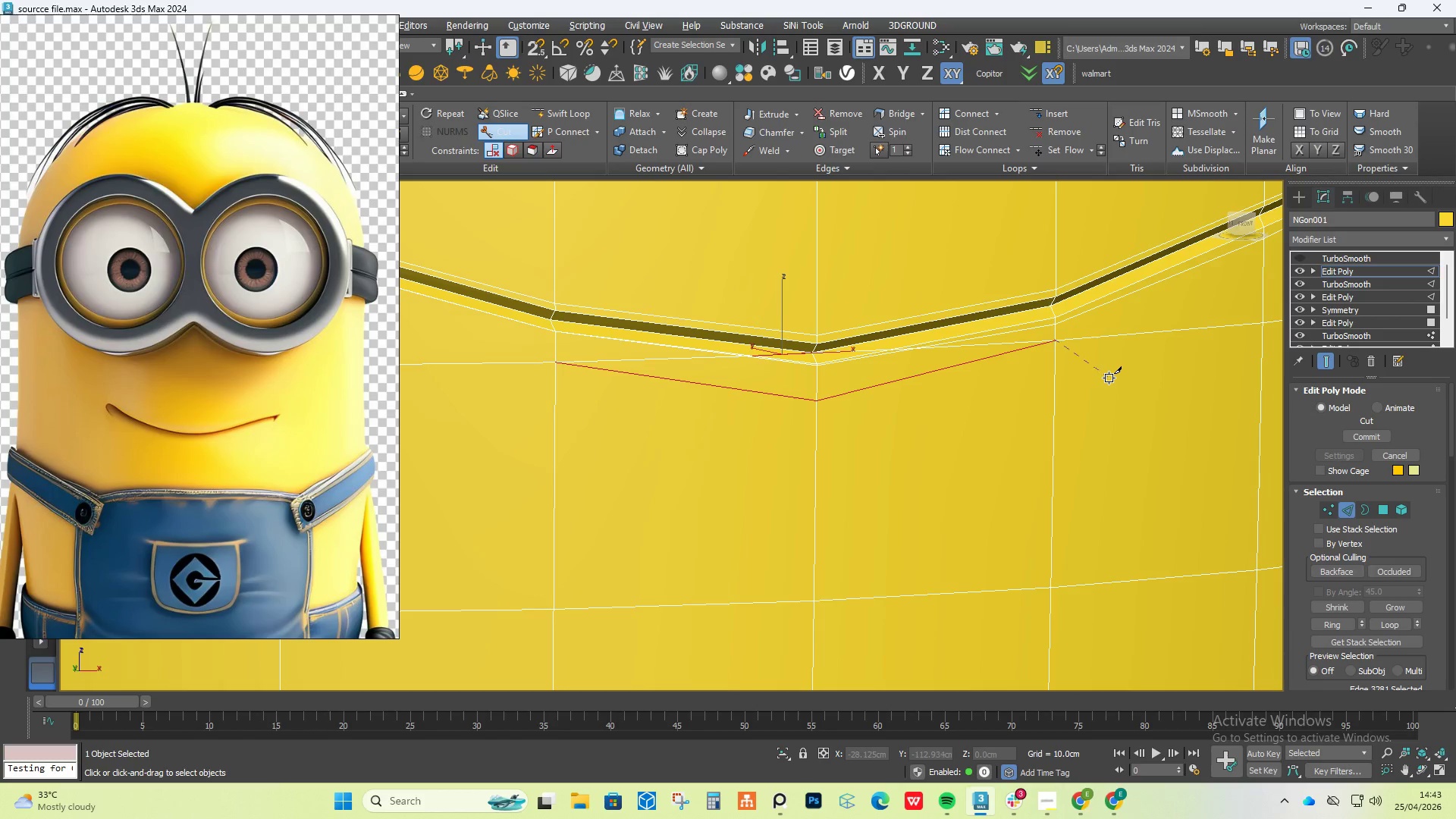 
right_click([1109, 378])
 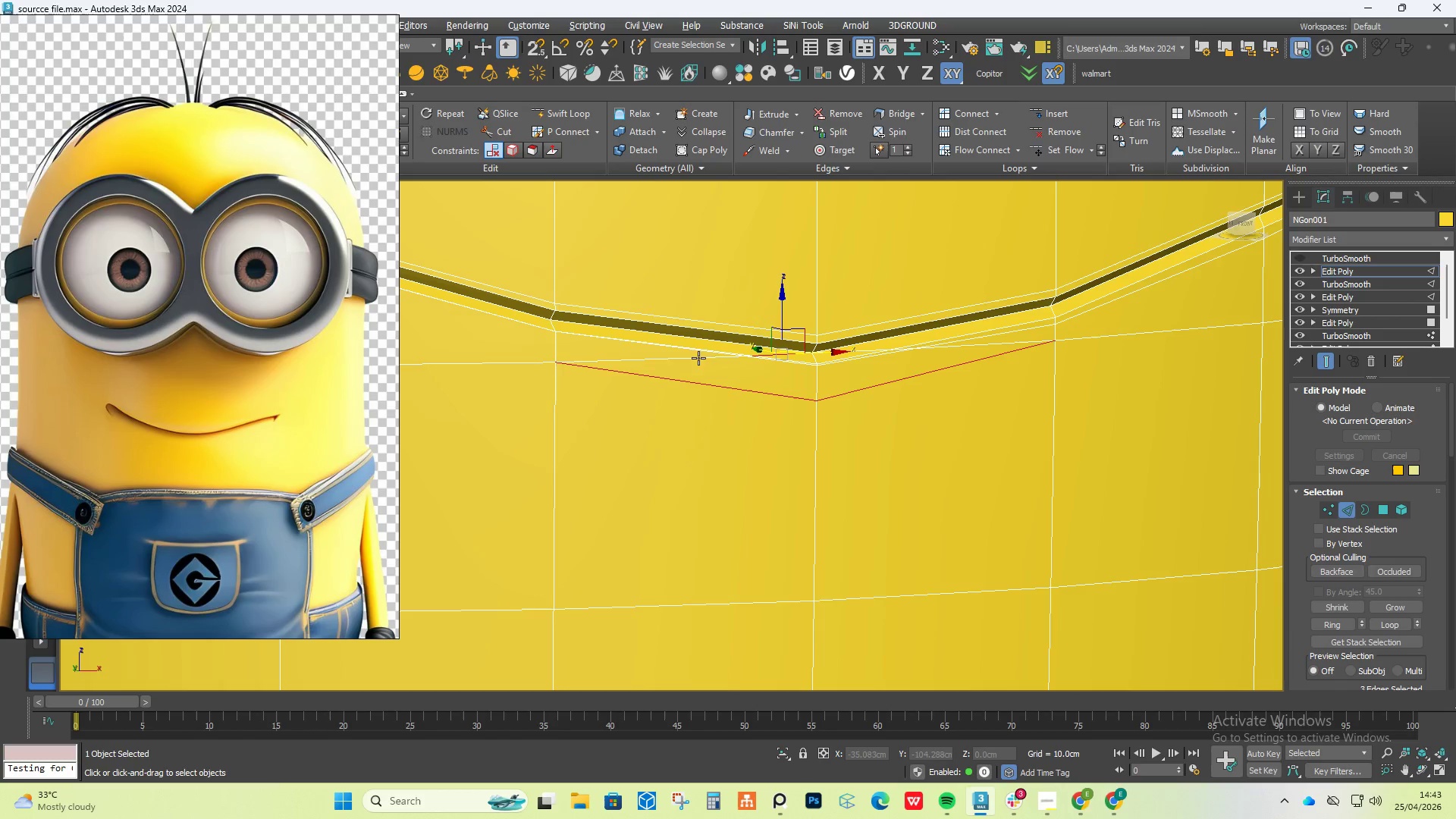 
scroll: coordinate [675, 354], scroll_direction: up, amount: 4.0
 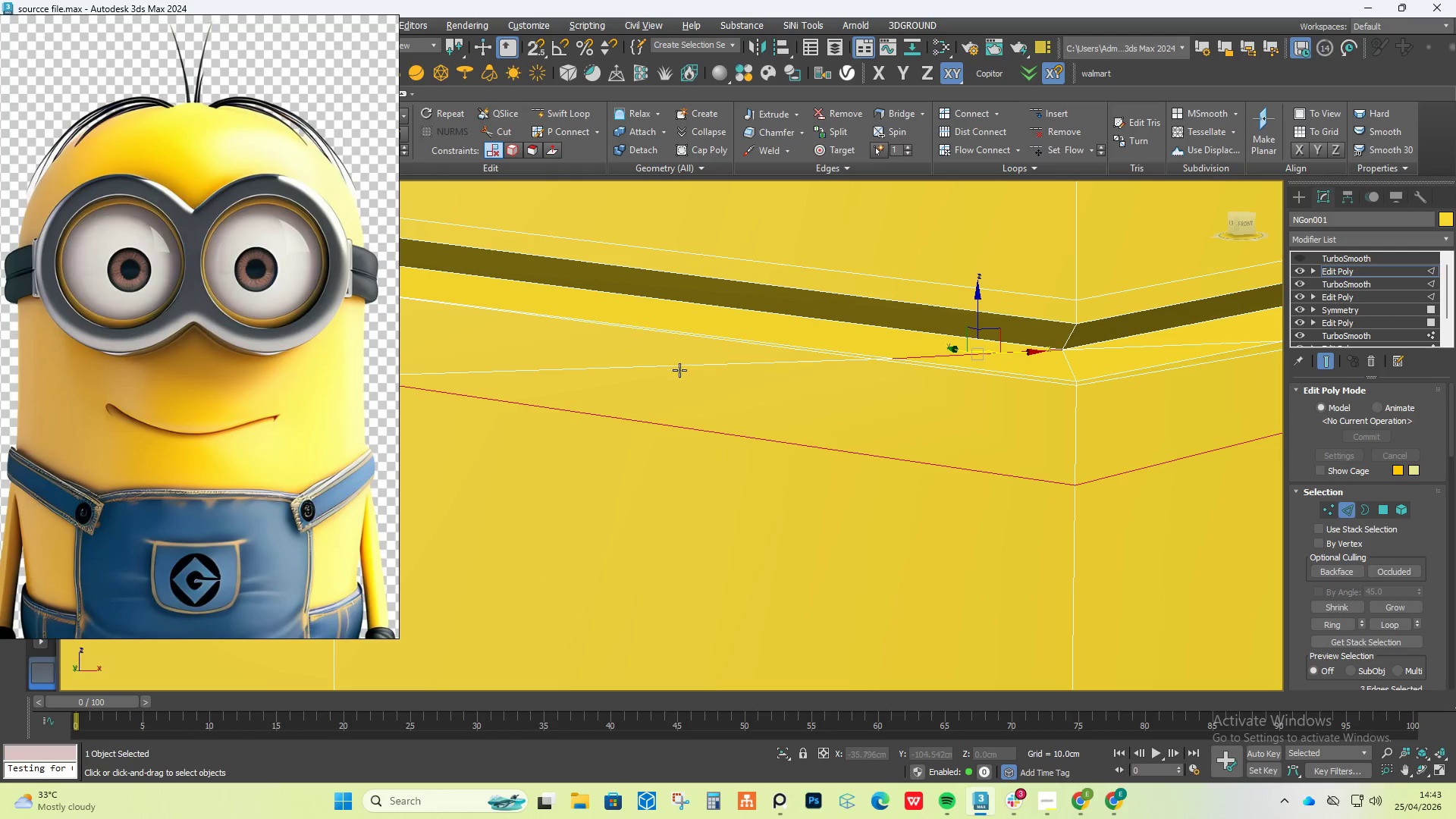 
left_click([679, 370])
 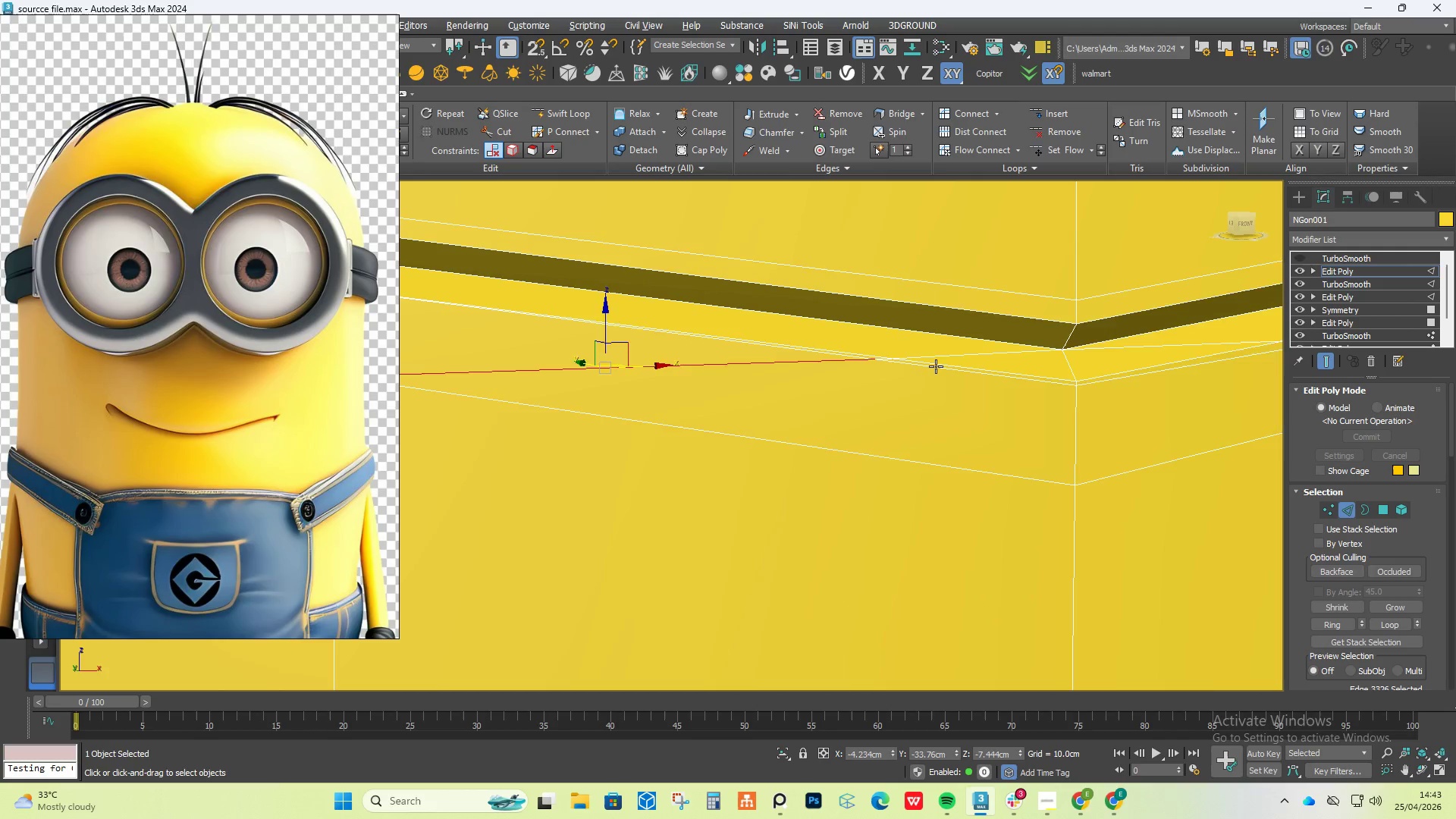 
scroll: coordinate [933, 364], scroll_direction: up, amount: 4.0
 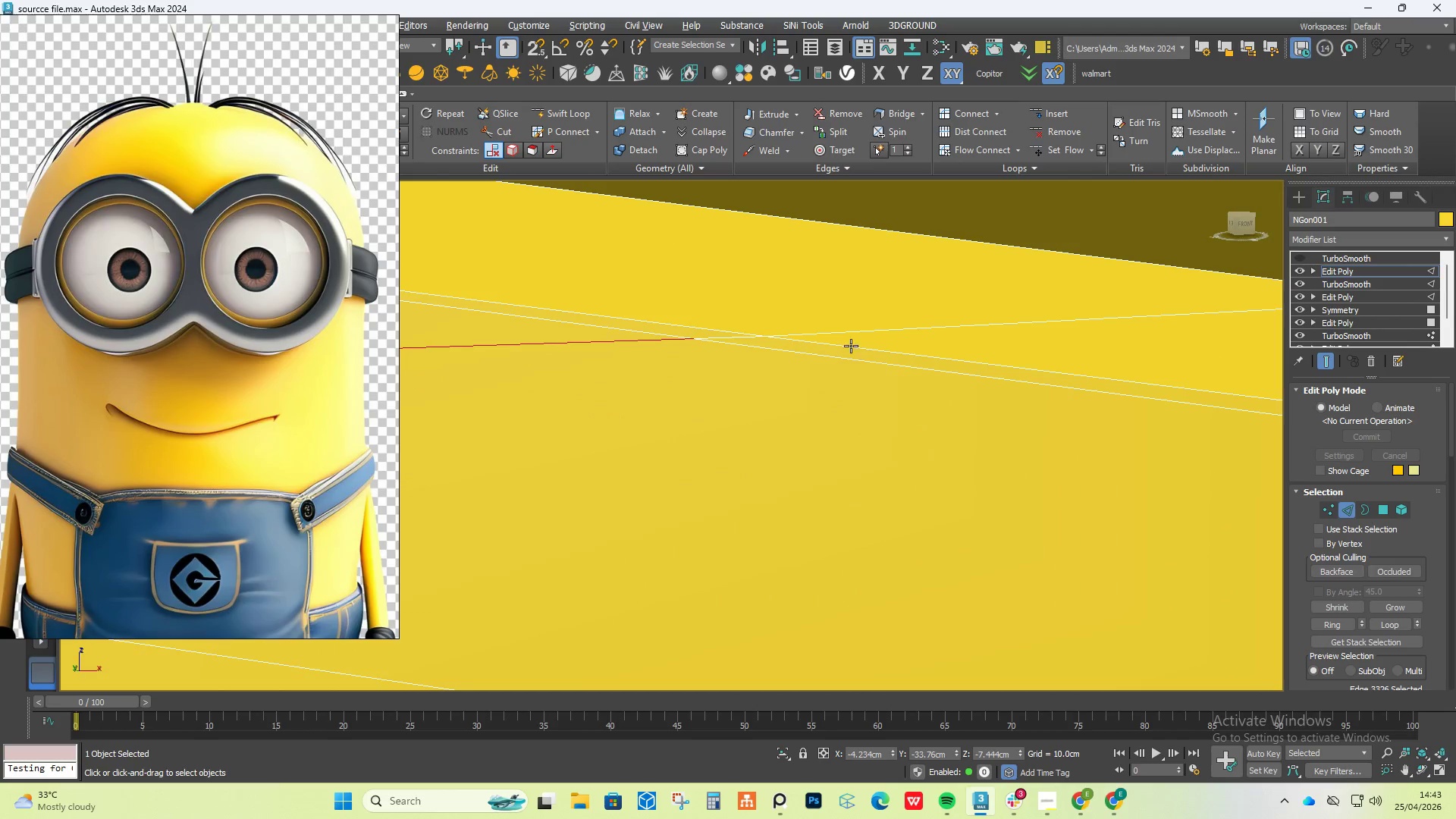 
double_click([793, 334])
 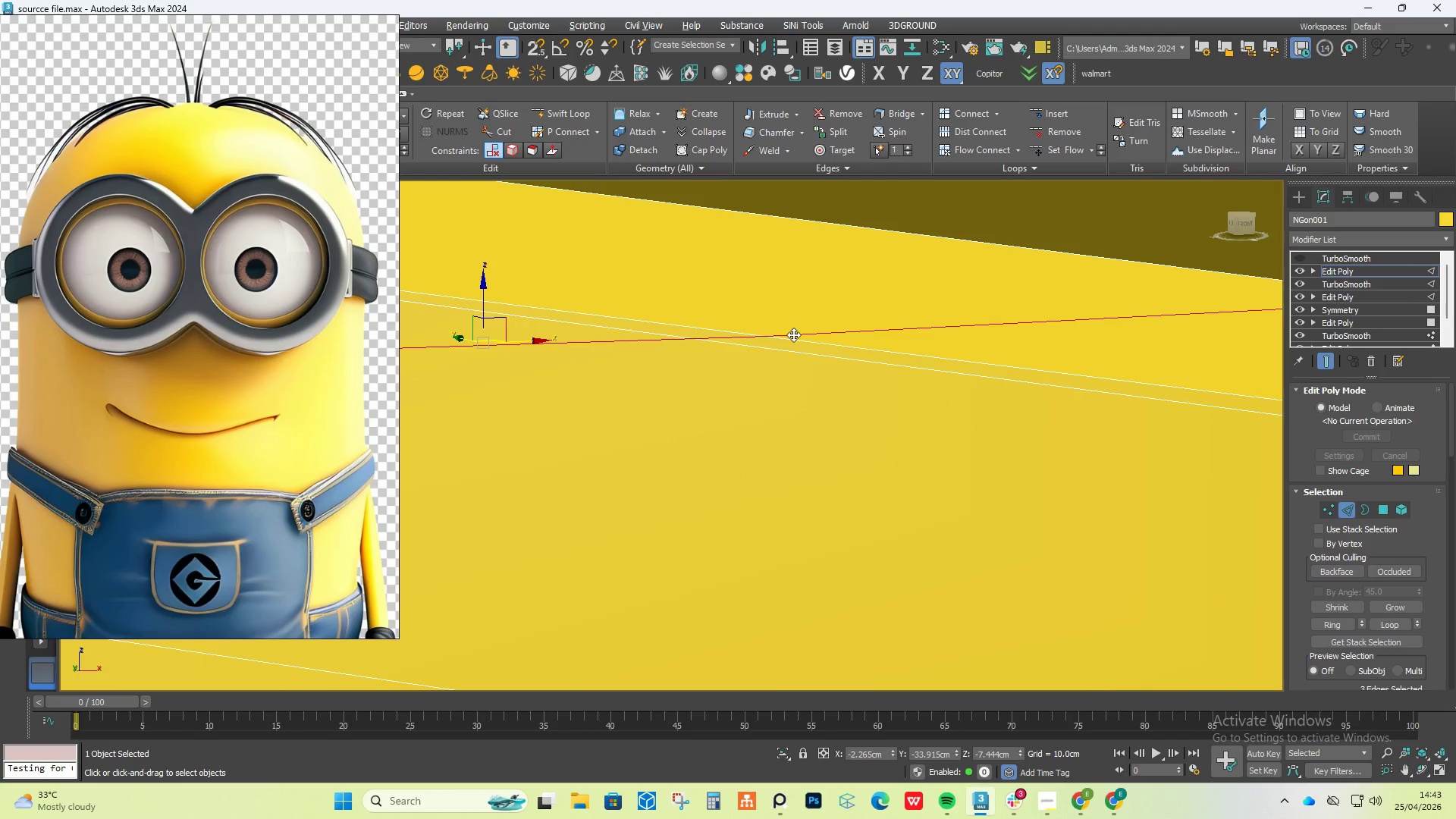 
key(Control+Backspace)
 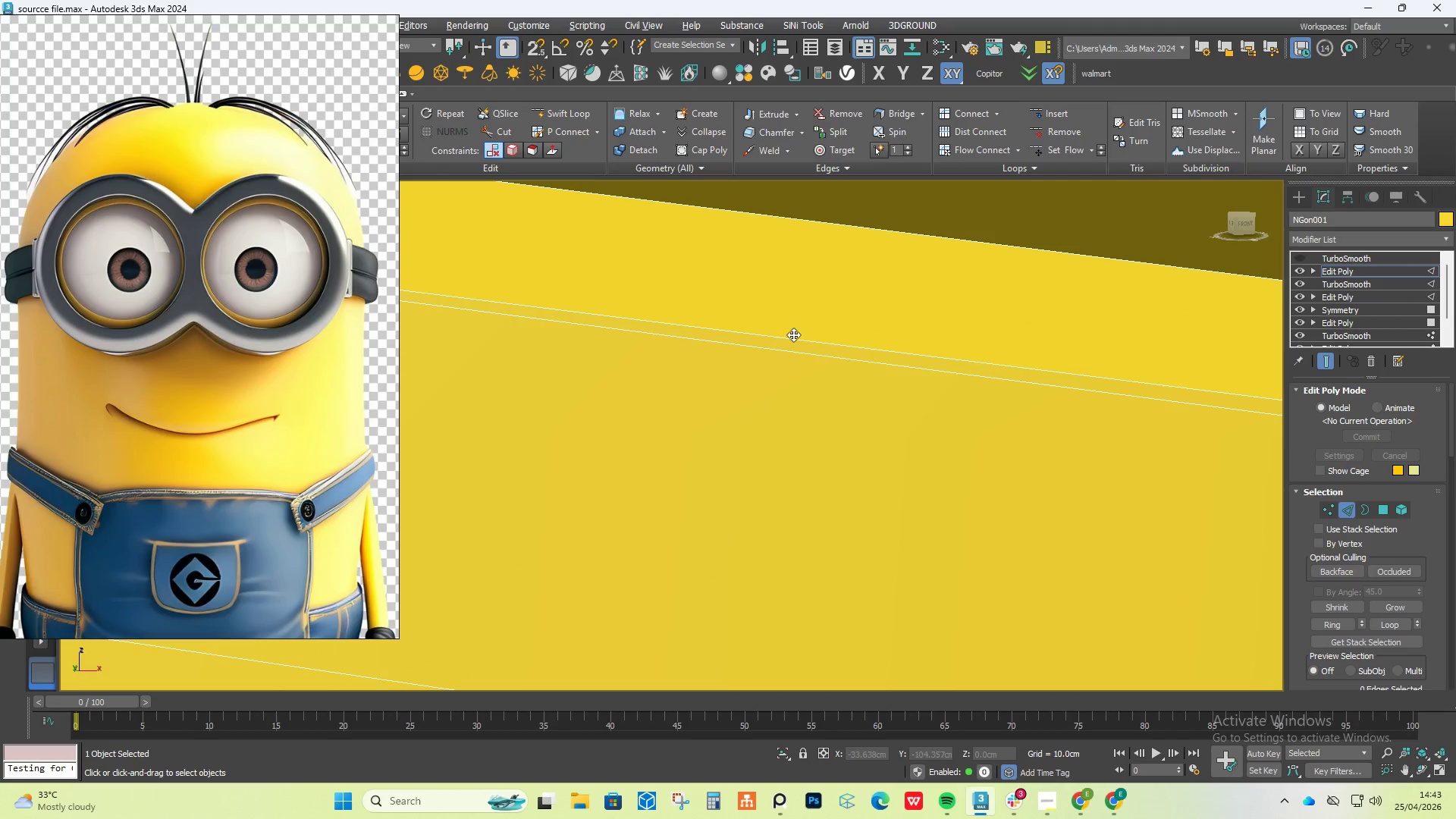 
scroll: coordinate [1066, 345], scroll_direction: down, amount: 8.0
 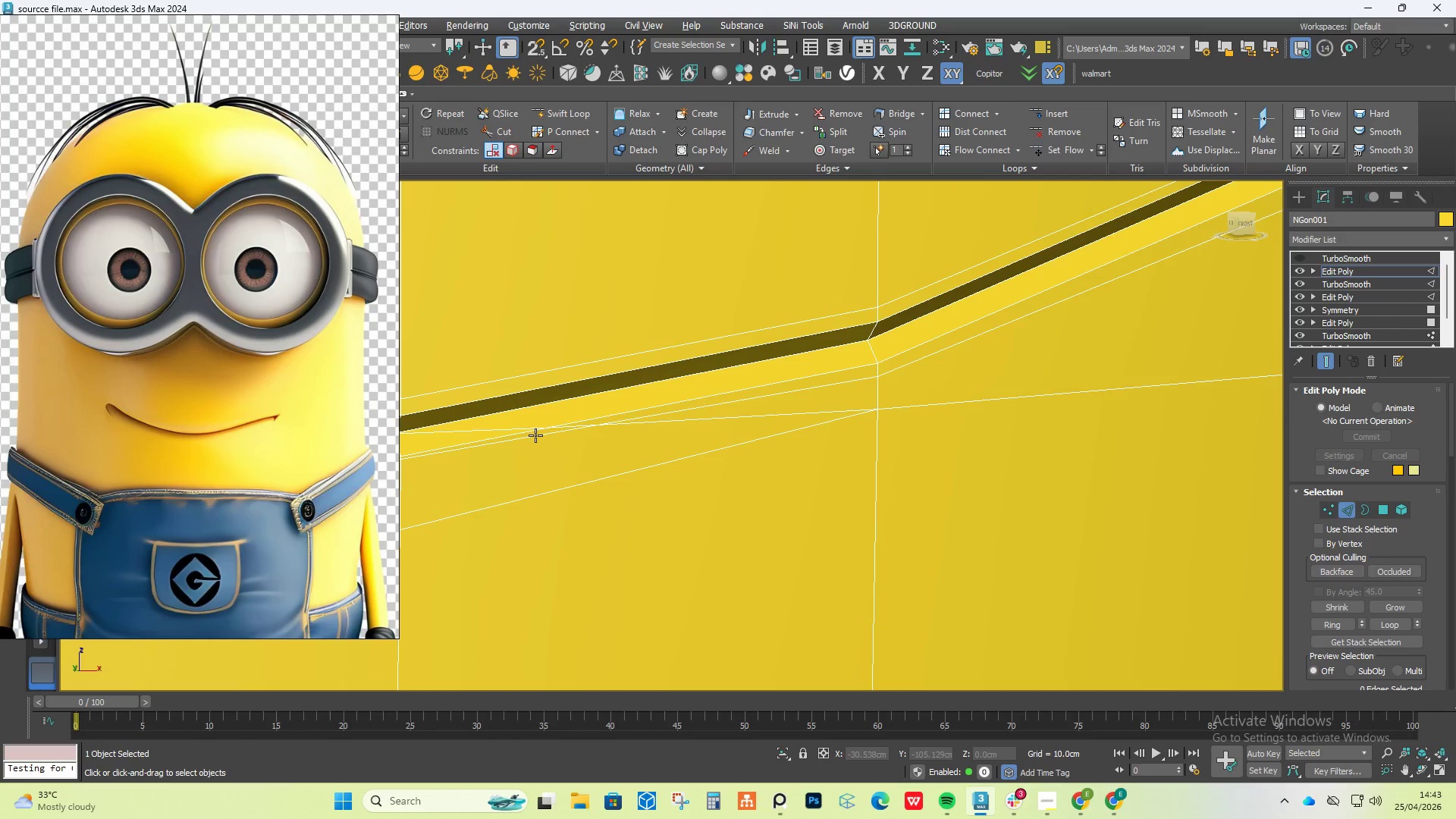 
scroll: coordinate [563, 433], scroll_direction: up, amount: 2.0
 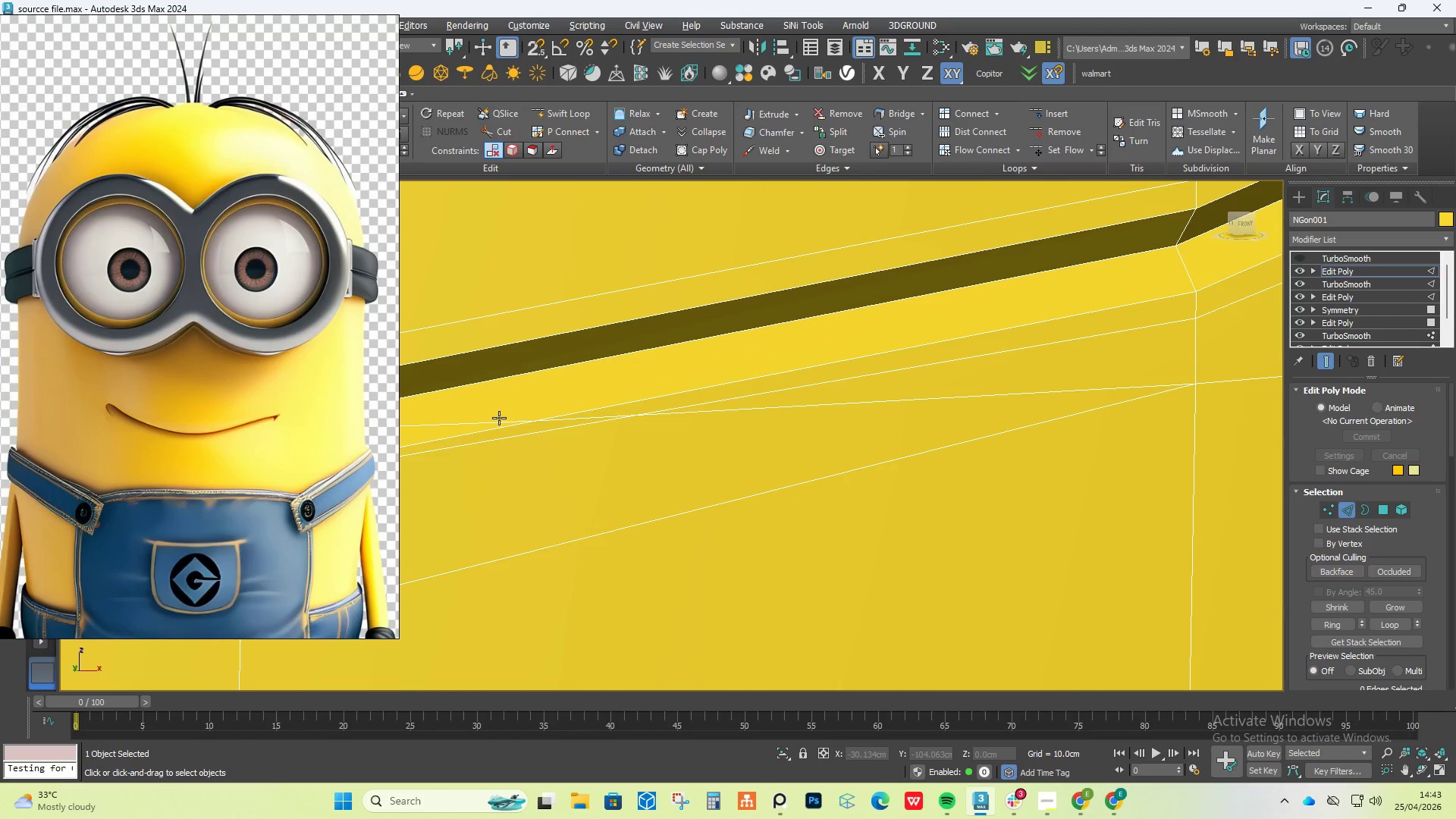 
left_click([499, 418])
 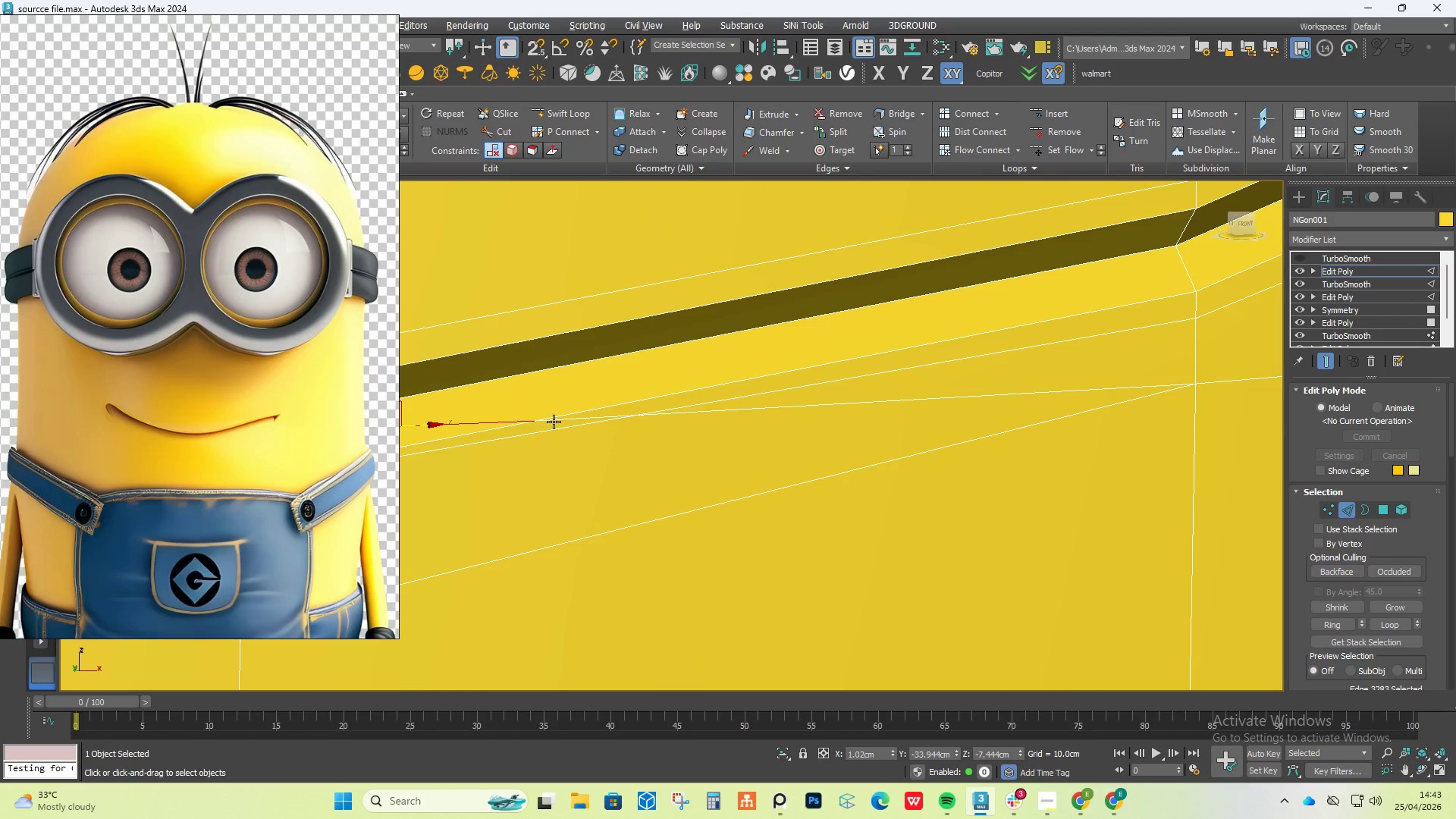 
left_click([562, 422])
 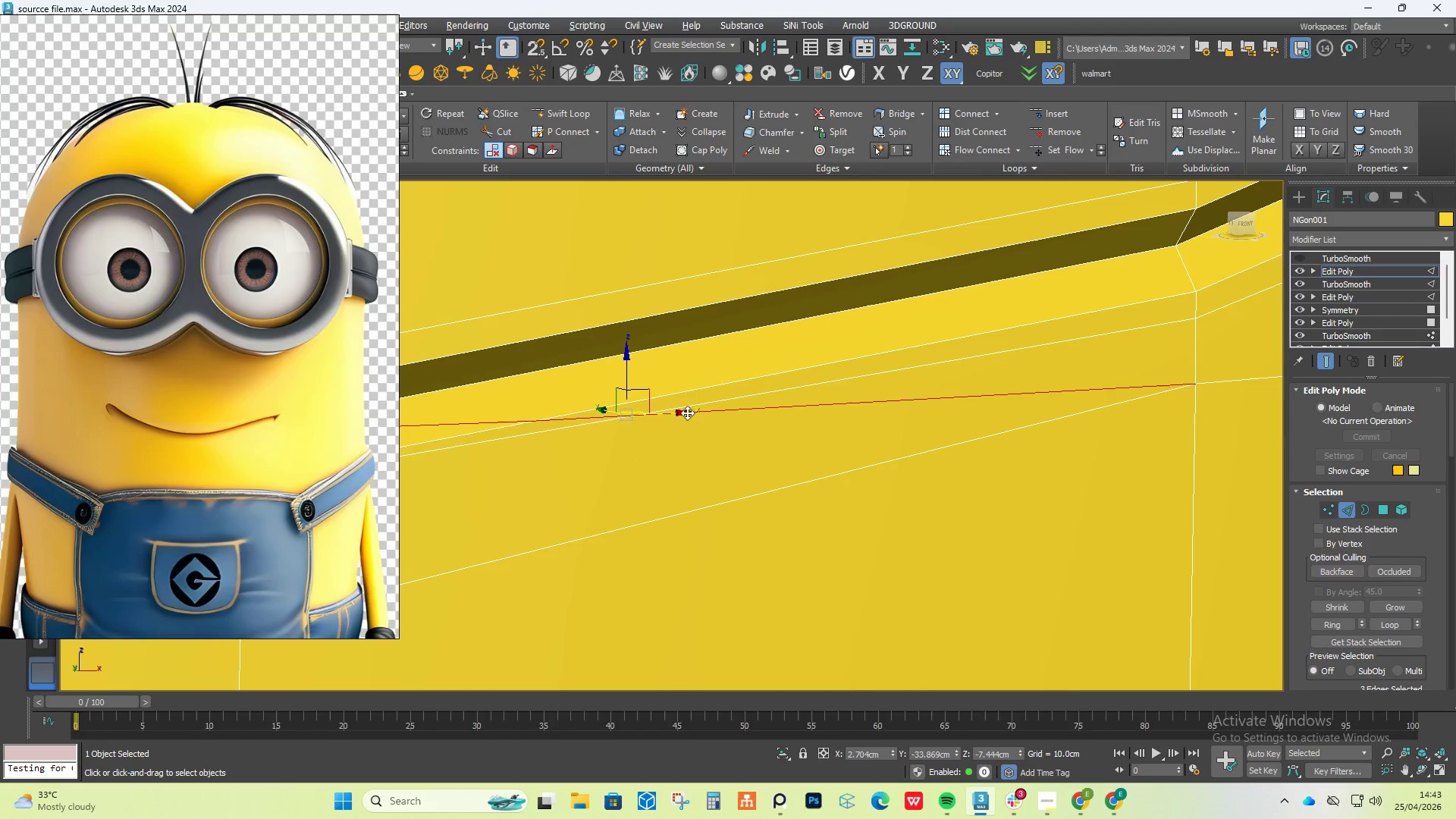 
key(Control+Backspace)
 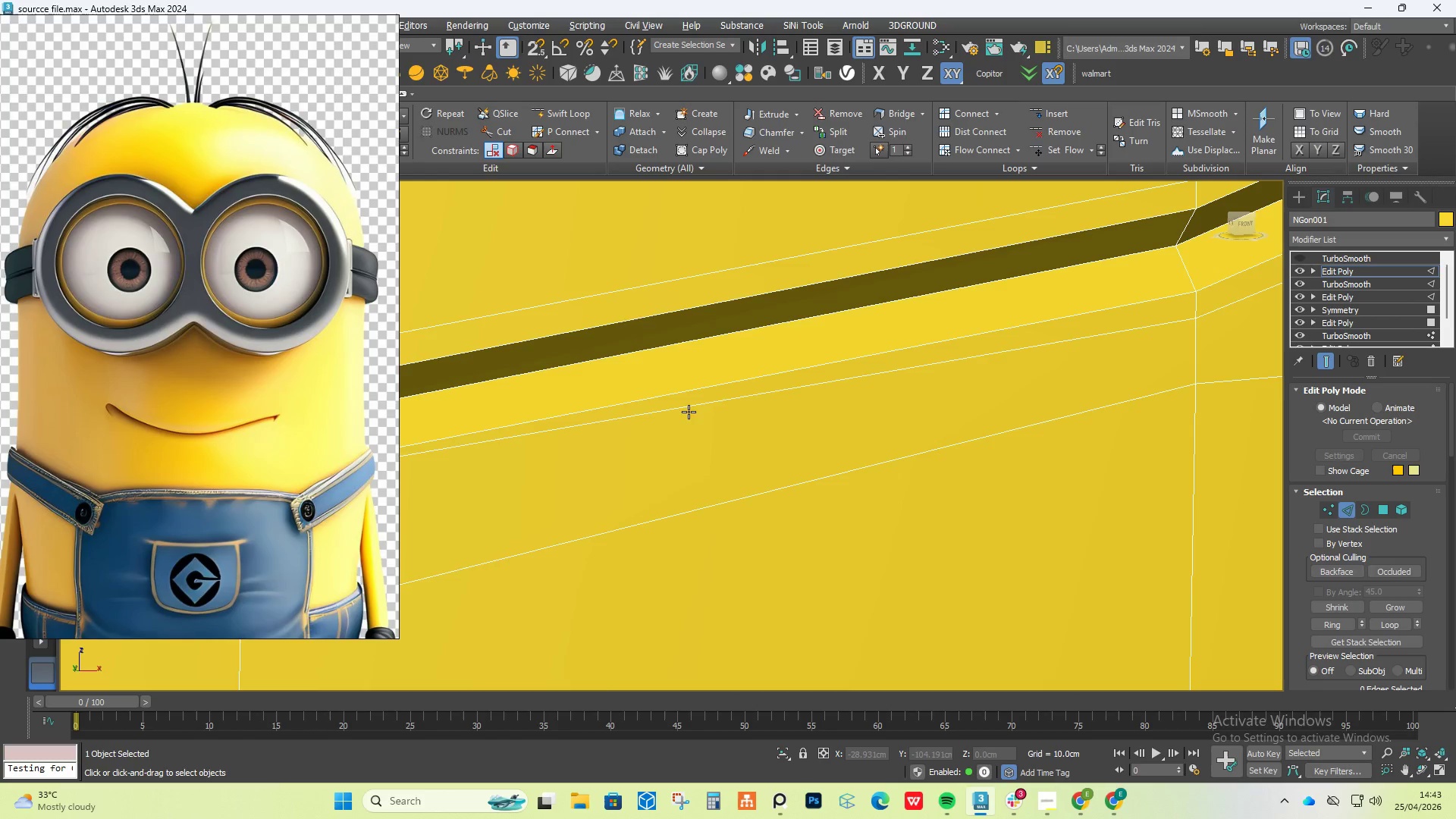 
scroll: coordinate [783, 391], scroll_direction: down, amount: 7.0
 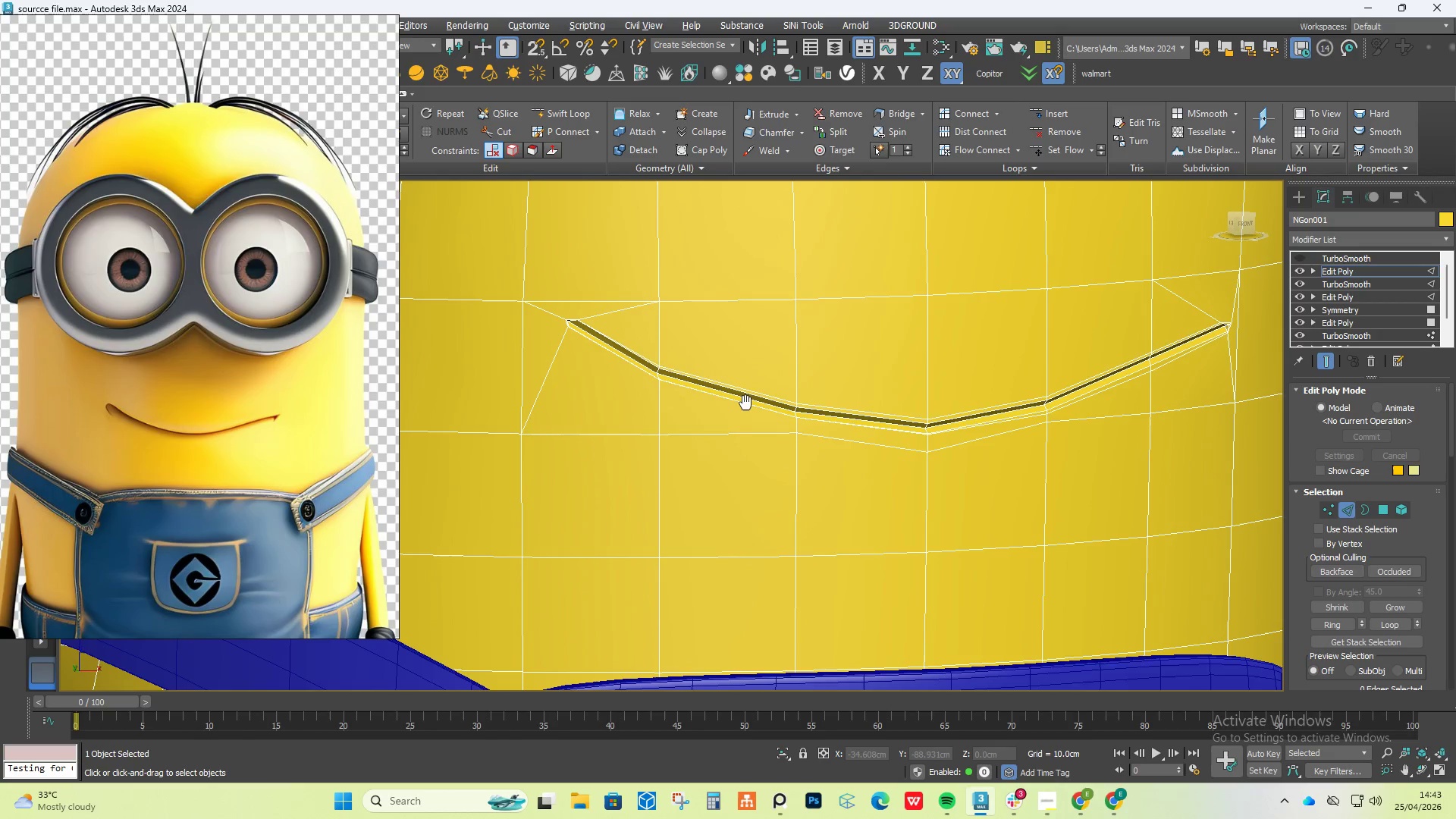 
scroll: coordinate [716, 391], scroll_direction: up, amount: 3.0
 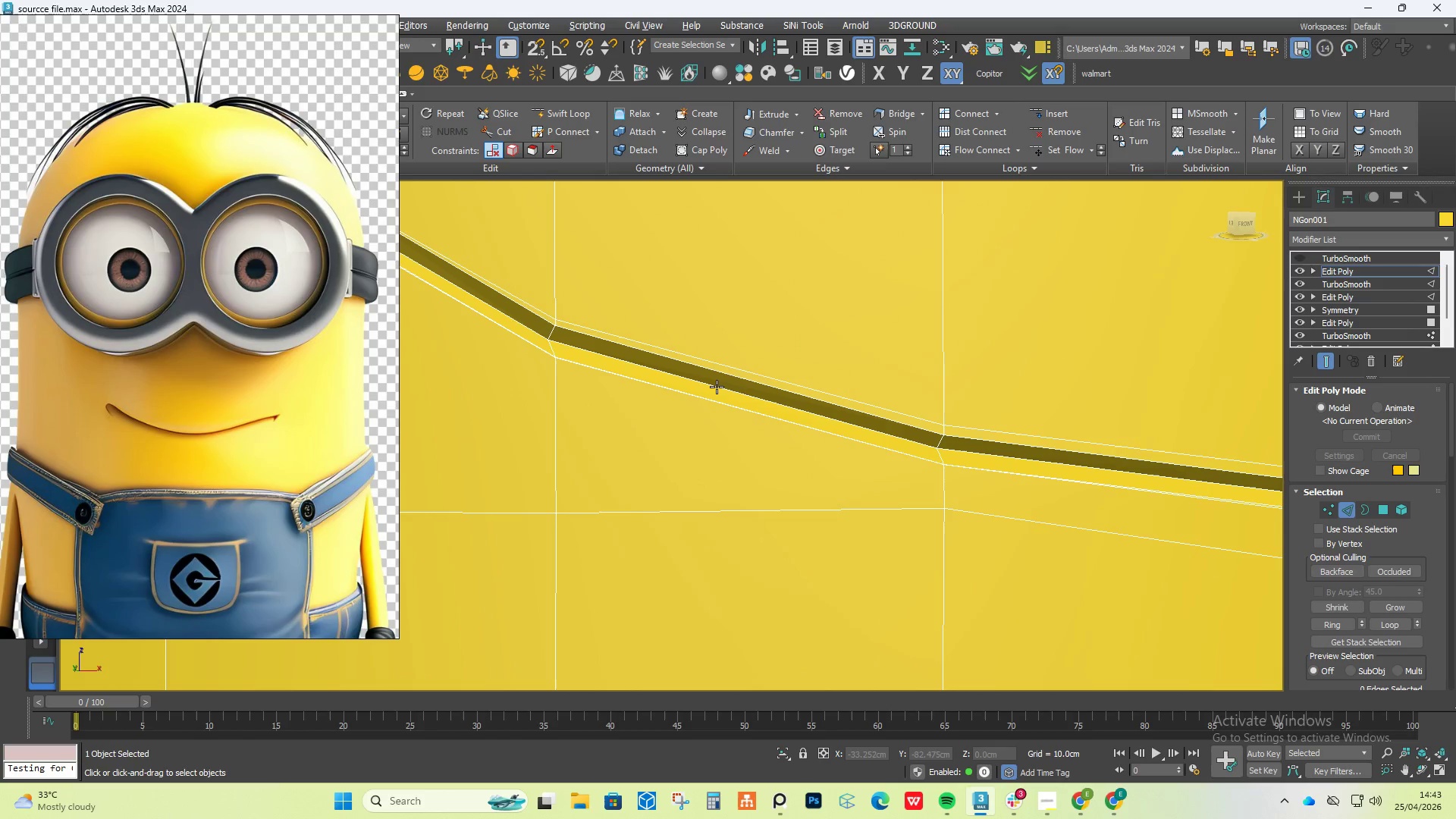 
left_click([717, 387])
 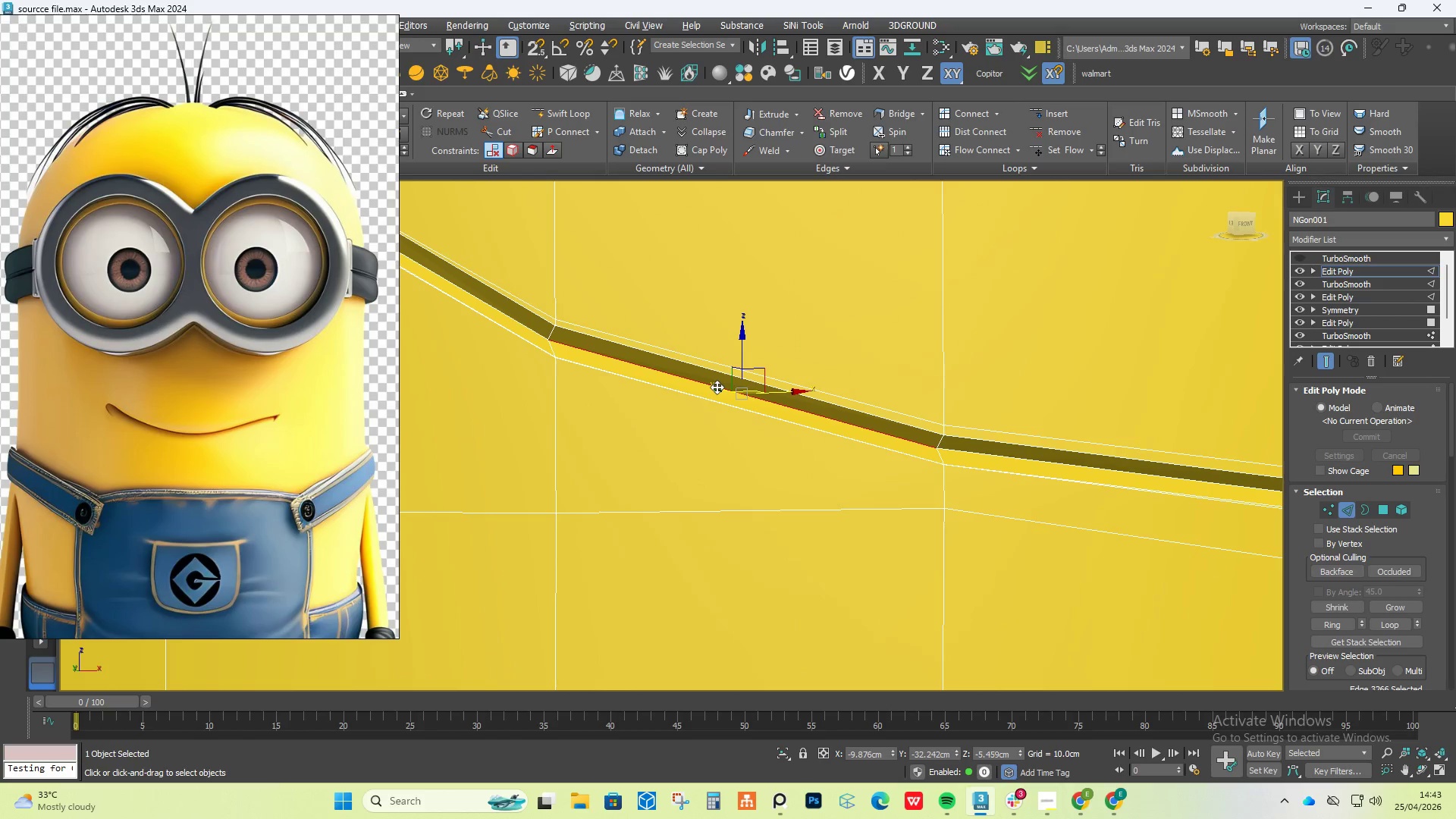 
double_click([717, 387])
 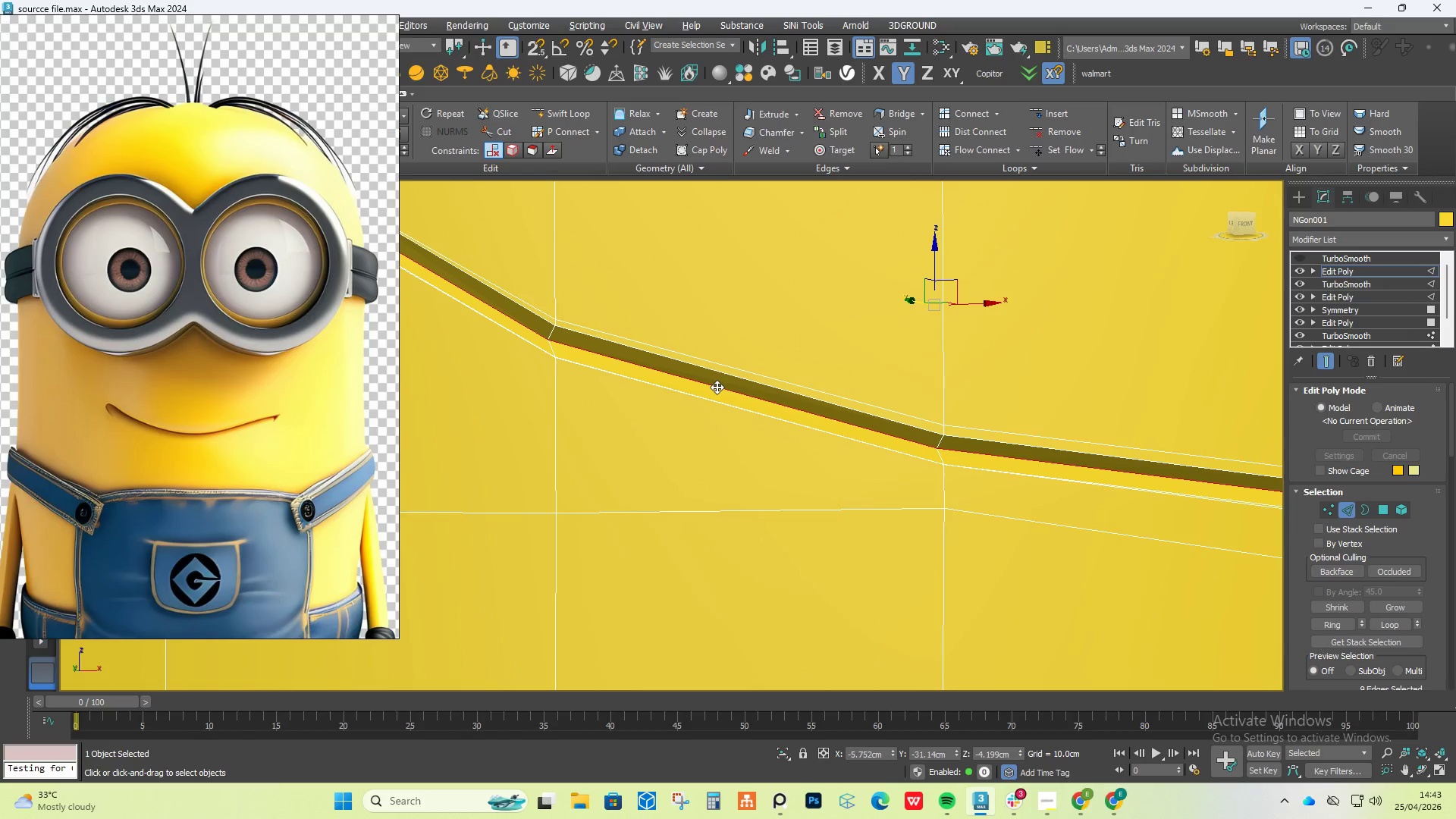 
scroll: coordinate [717, 387], scroll_direction: down, amount: 3.0
 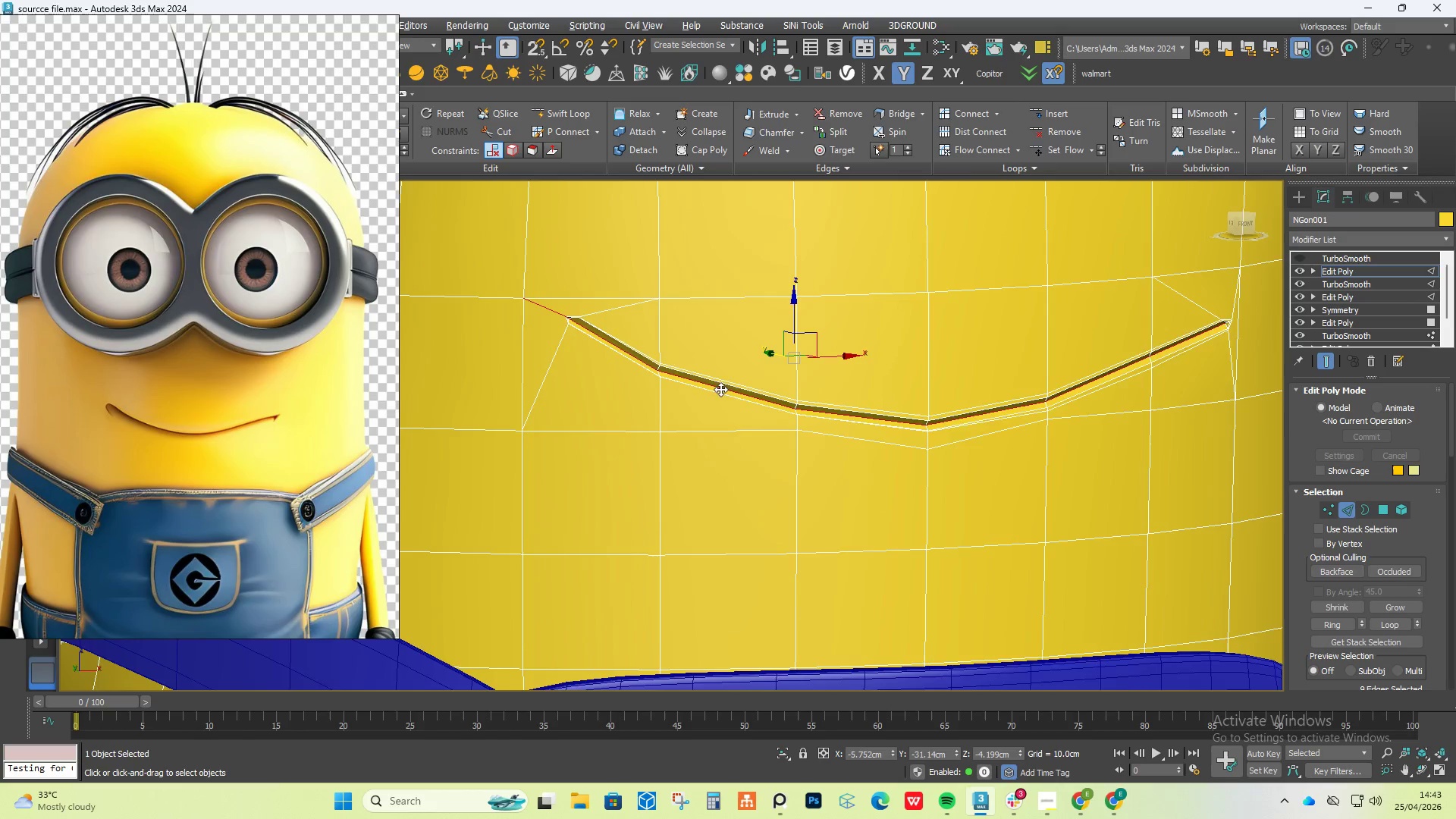 
hold_key(key=AltLeft, duration=1.14)
 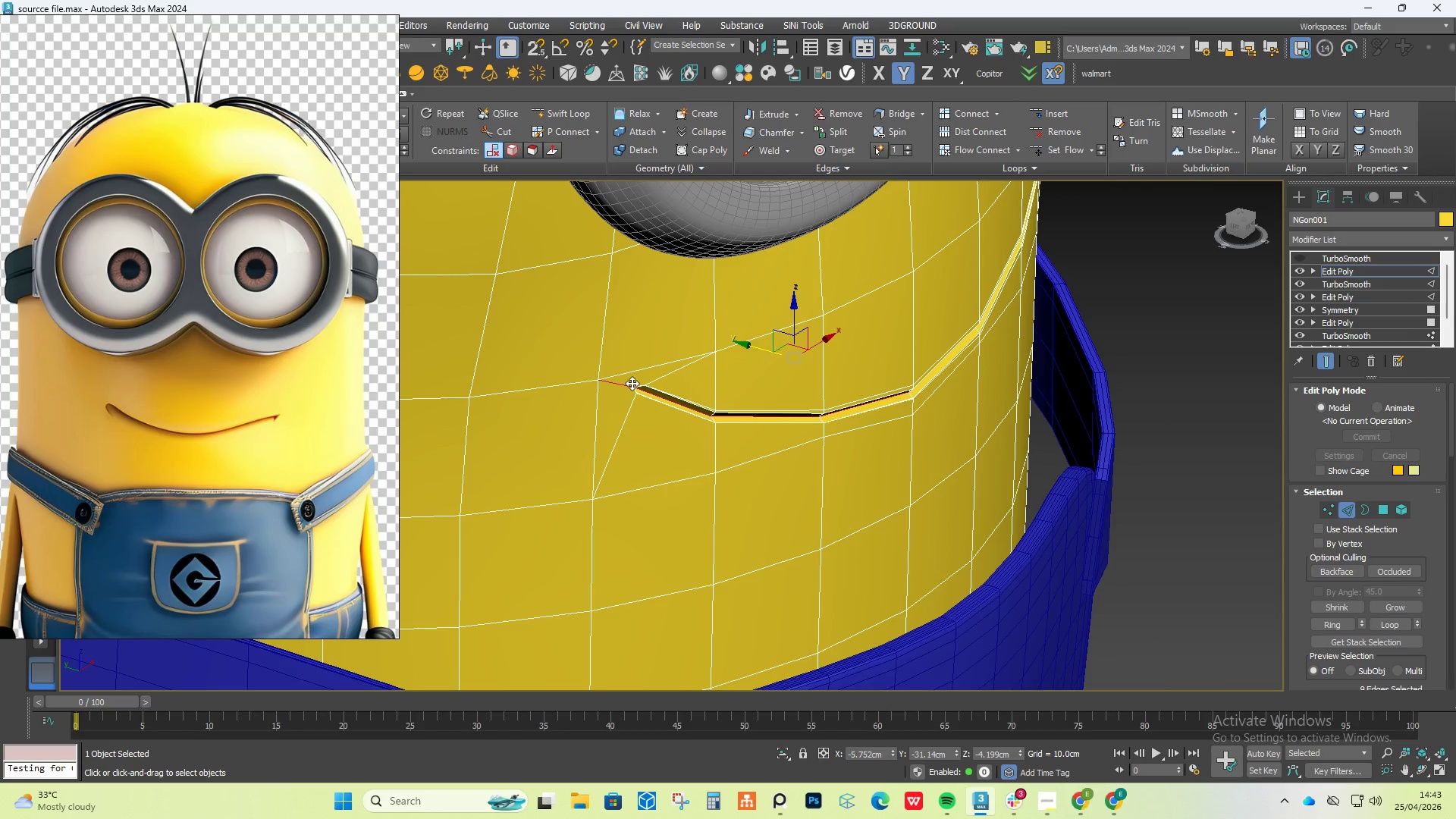 
scroll: coordinate [632, 386], scroll_direction: up, amount: 2.0
 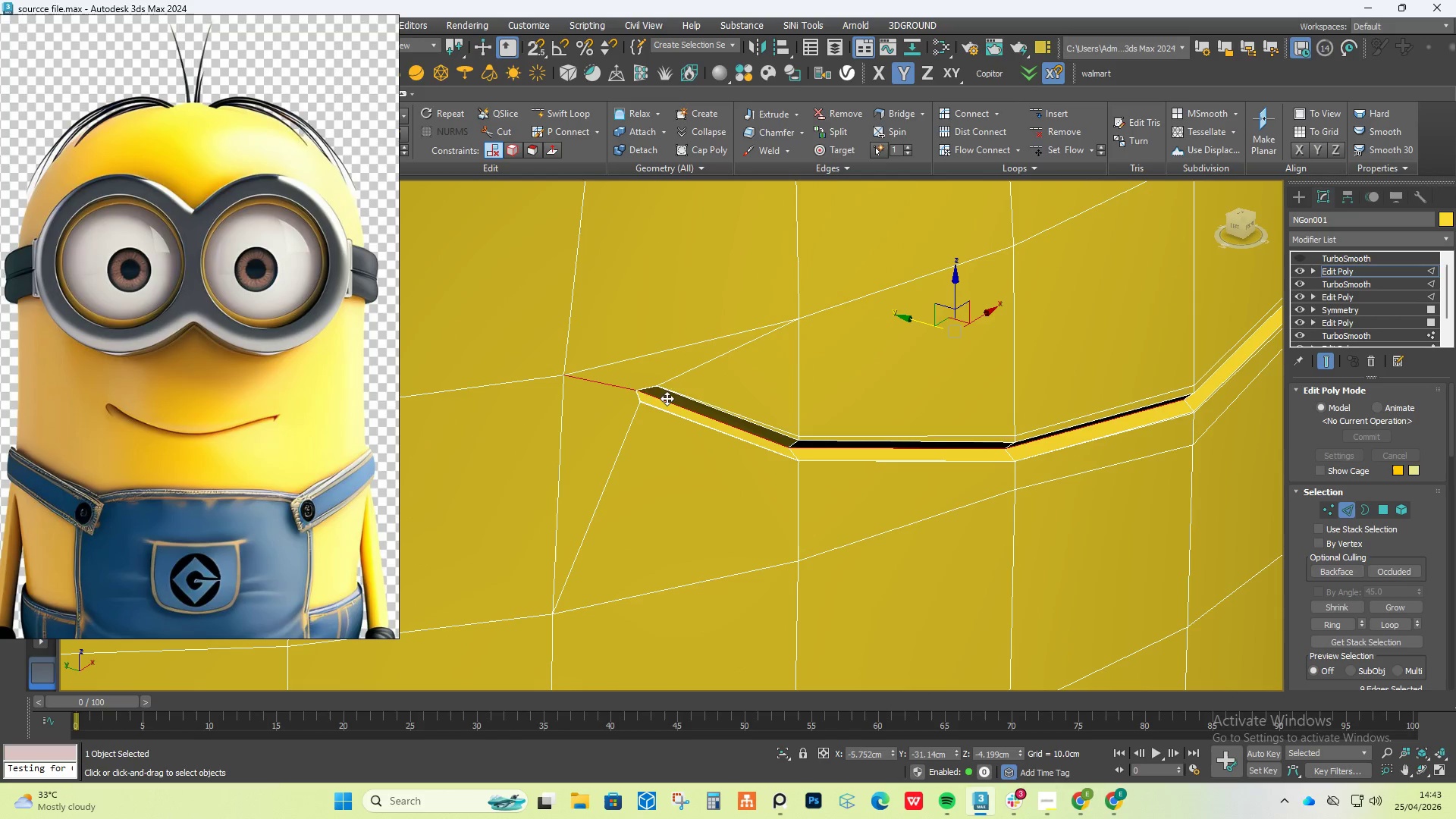 
hold_key(key=AltLeft, duration=0.52)
left_click([620, 387])
 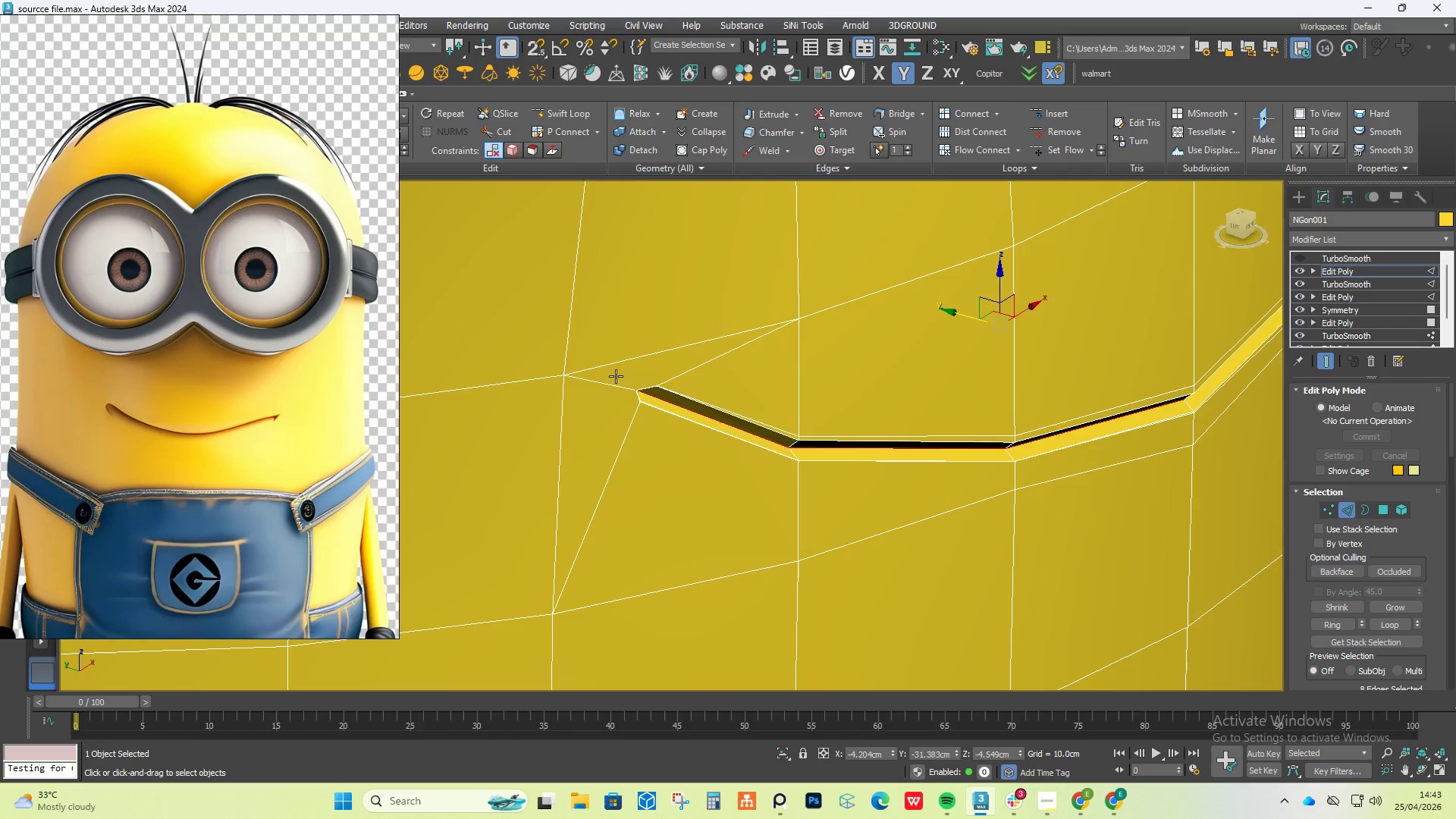 
hold_key(key=AltLeft, duration=0.42)
 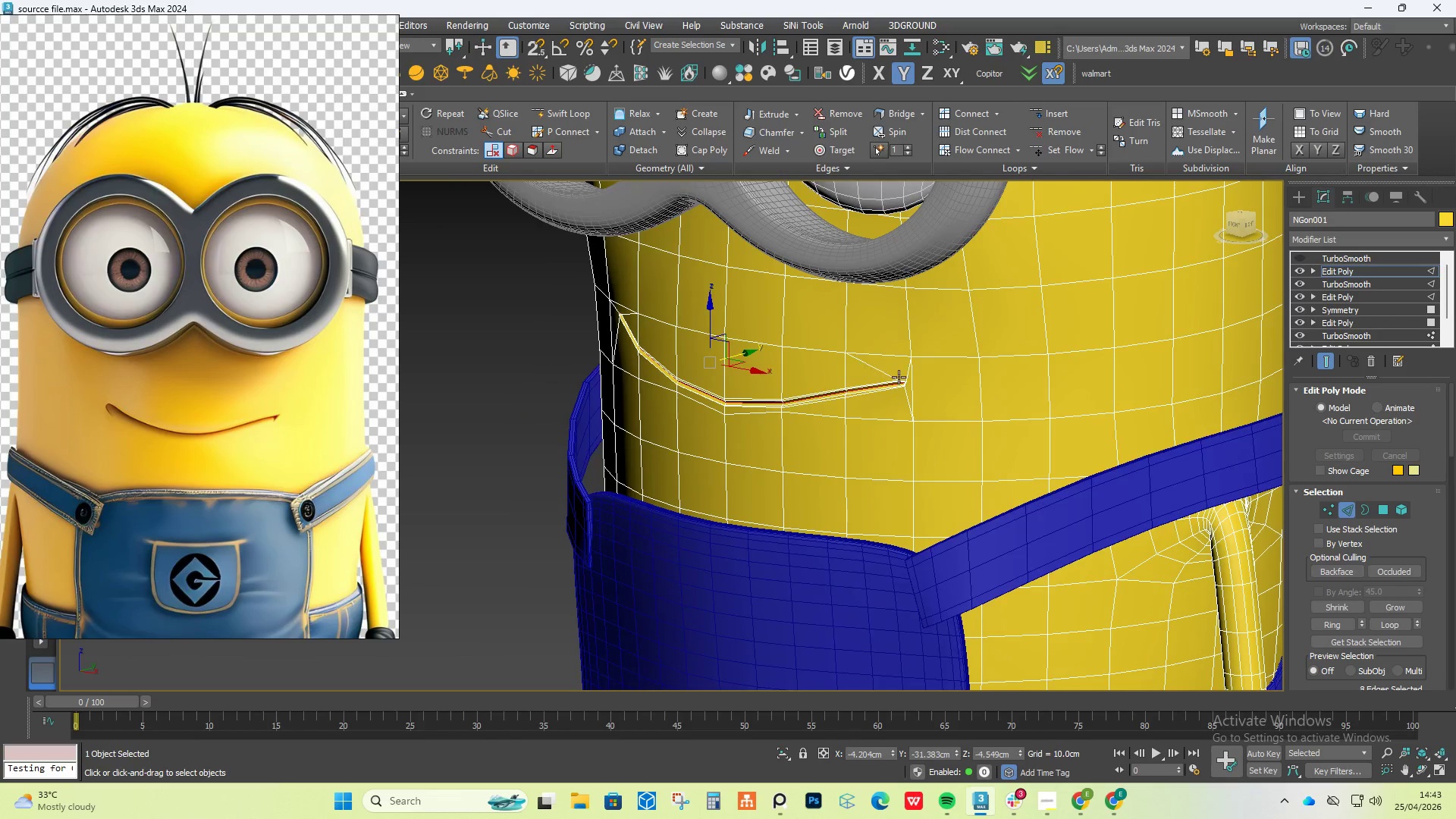 
scroll: coordinate [613, 375], scroll_direction: down, amount: 6.0
 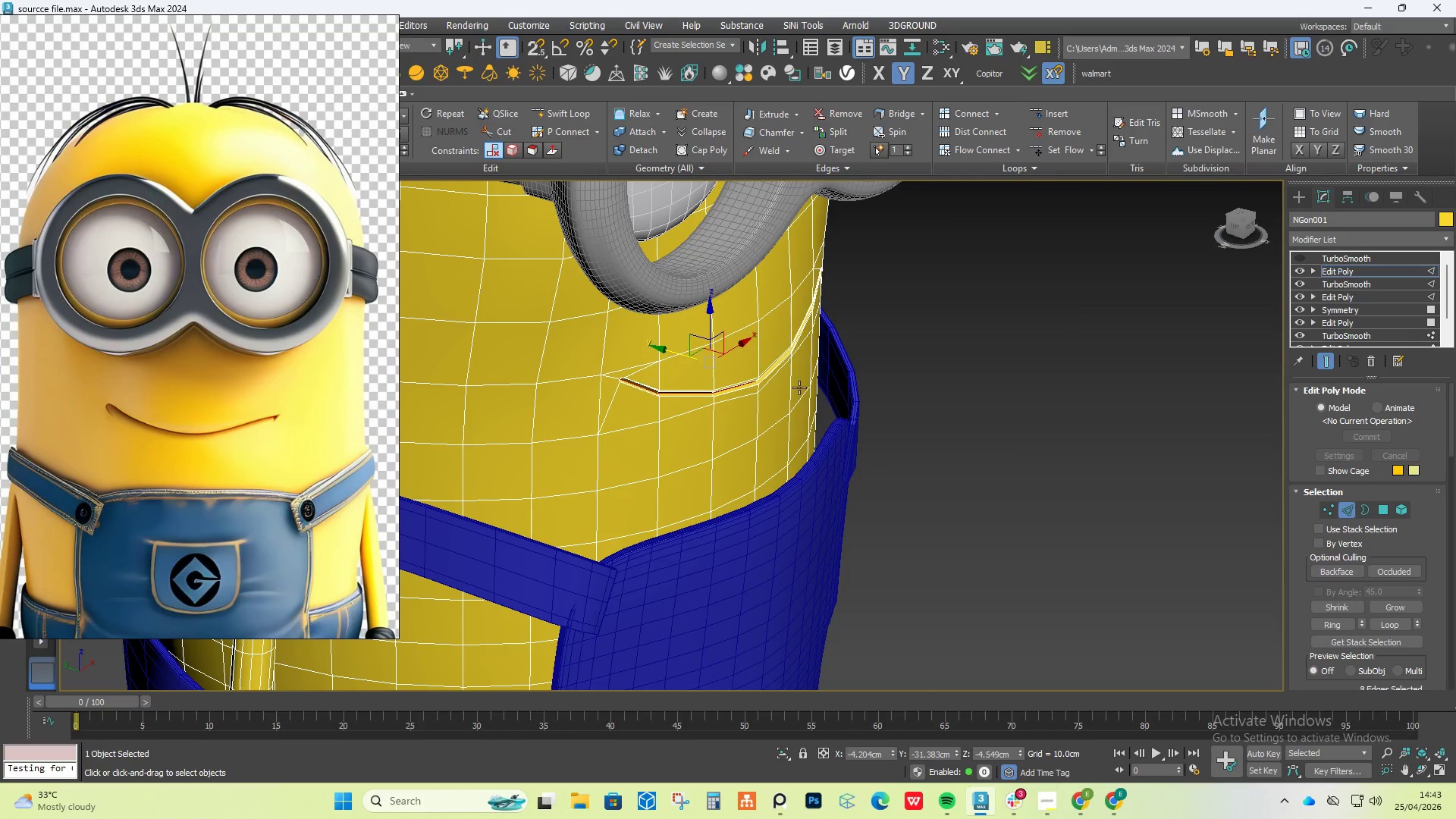 
scroll: coordinate [900, 377], scroll_direction: up, amount: 3.0
 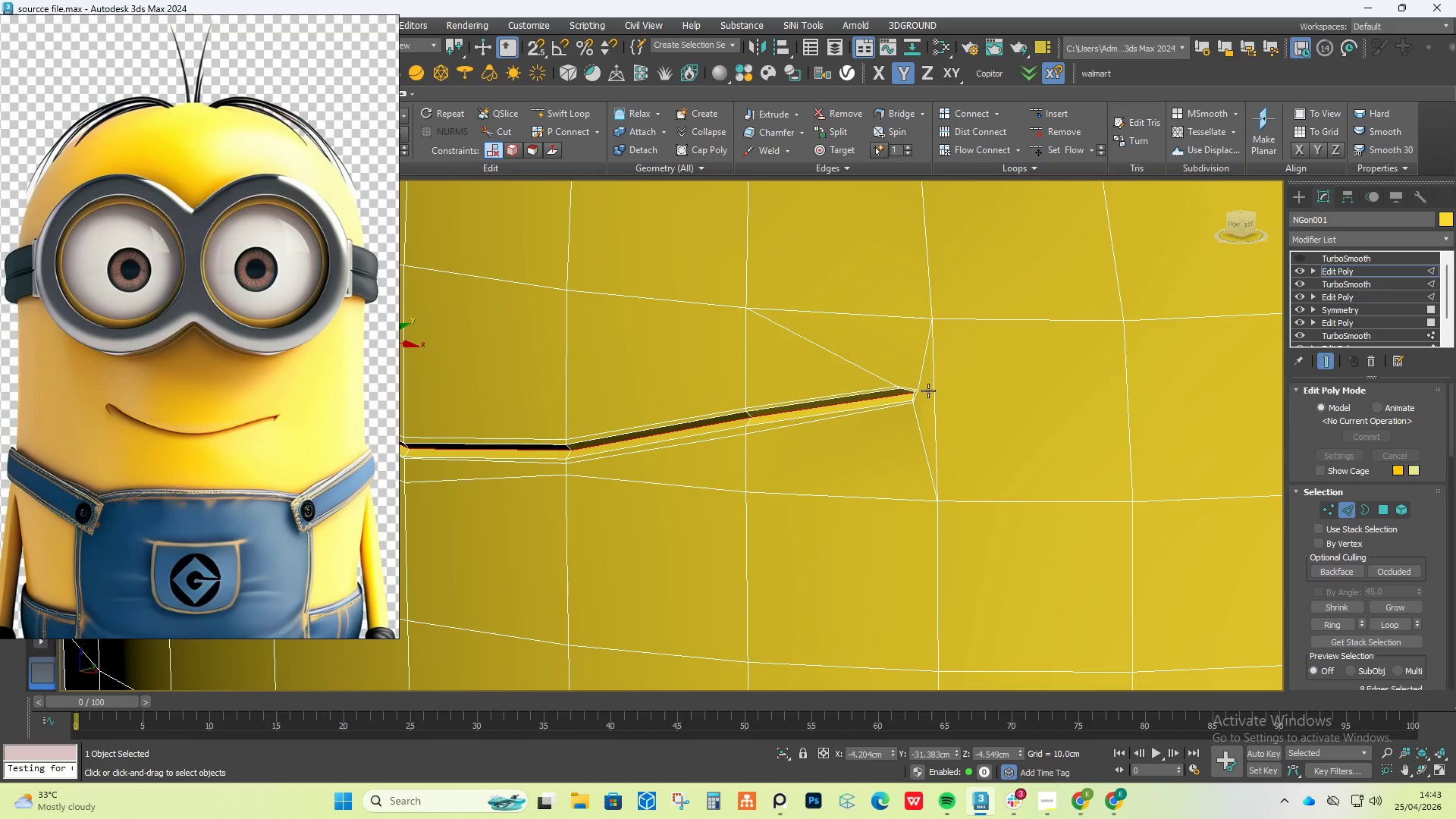 
hold_key(key=AltLeft, duration=0.36)
 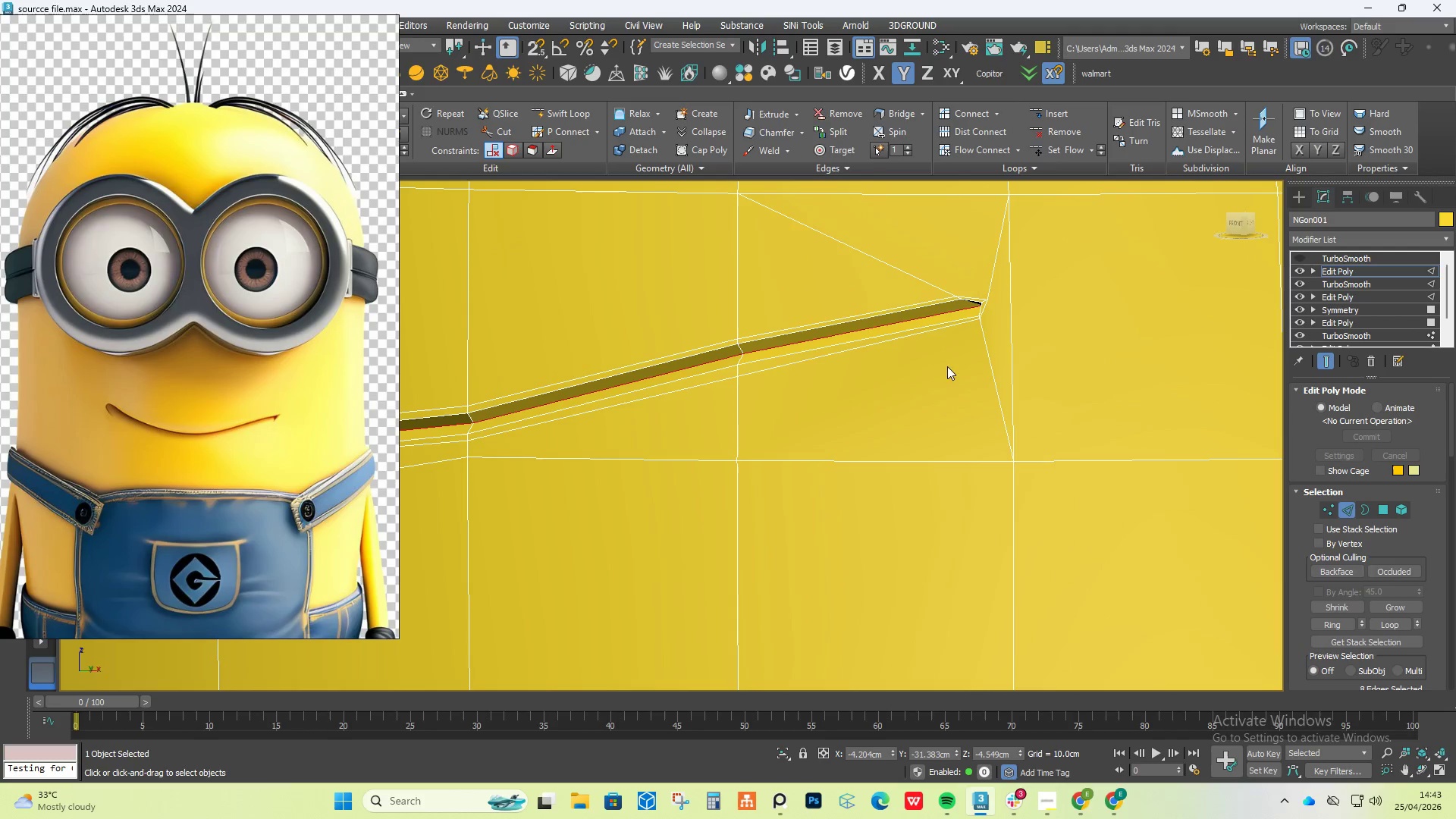 
hold_key(key=AltLeft, duration=0.73)
 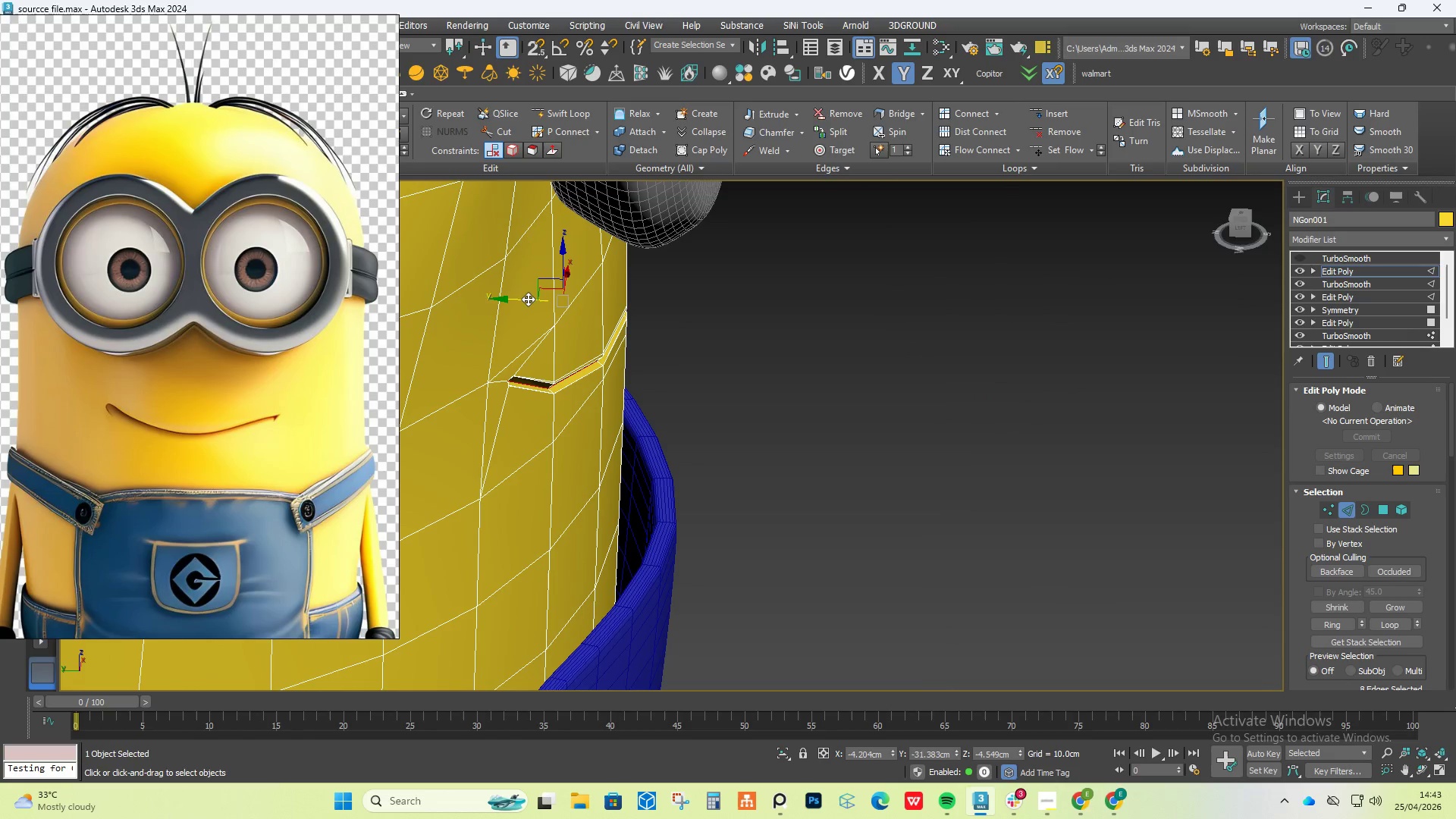 
scroll: coordinate [1000, 284], scroll_direction: down, amount: 2.0
 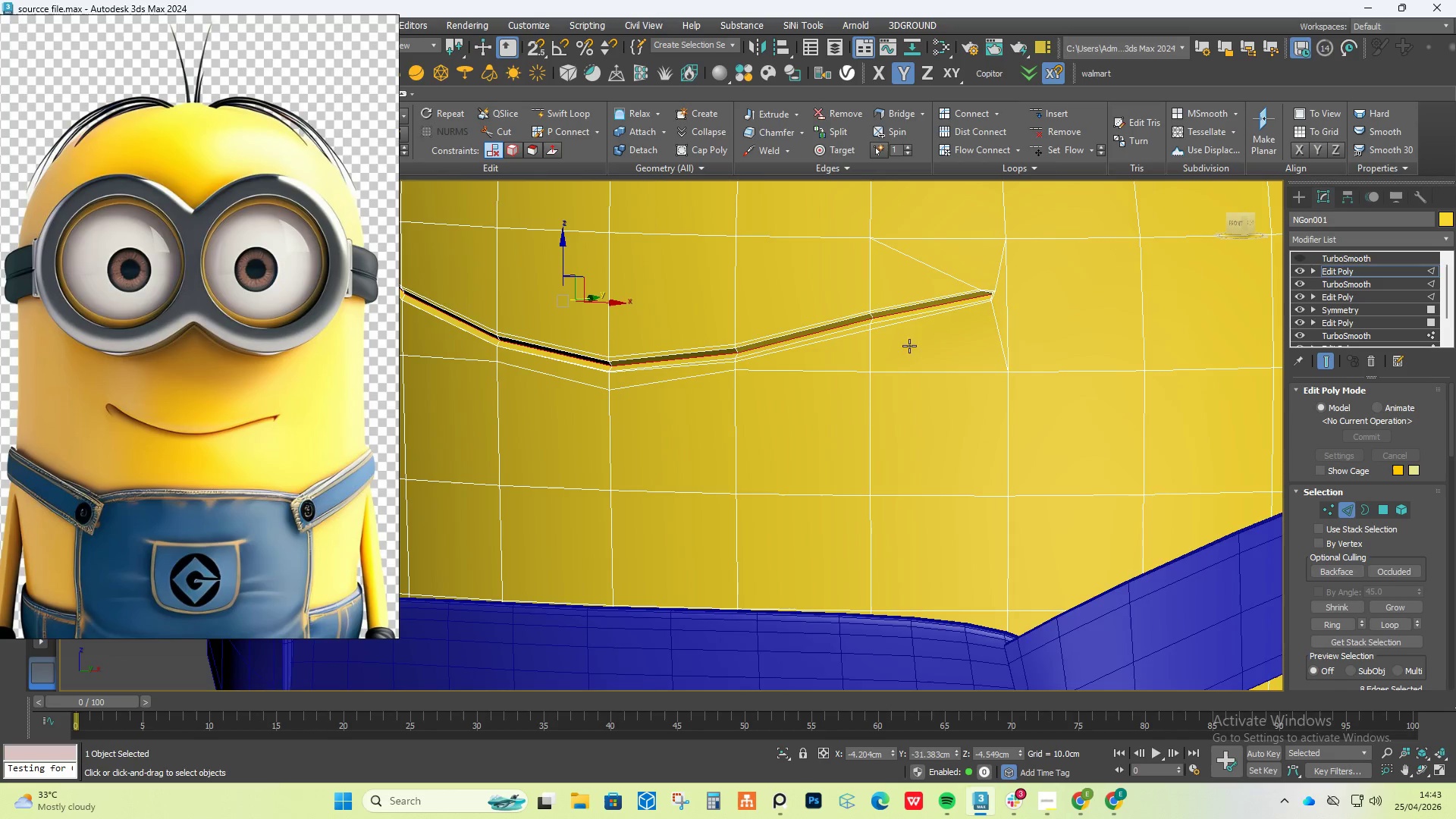 
left_click_drag(start_coordinate=[527, 299], to_coordinate=[519, 299])
 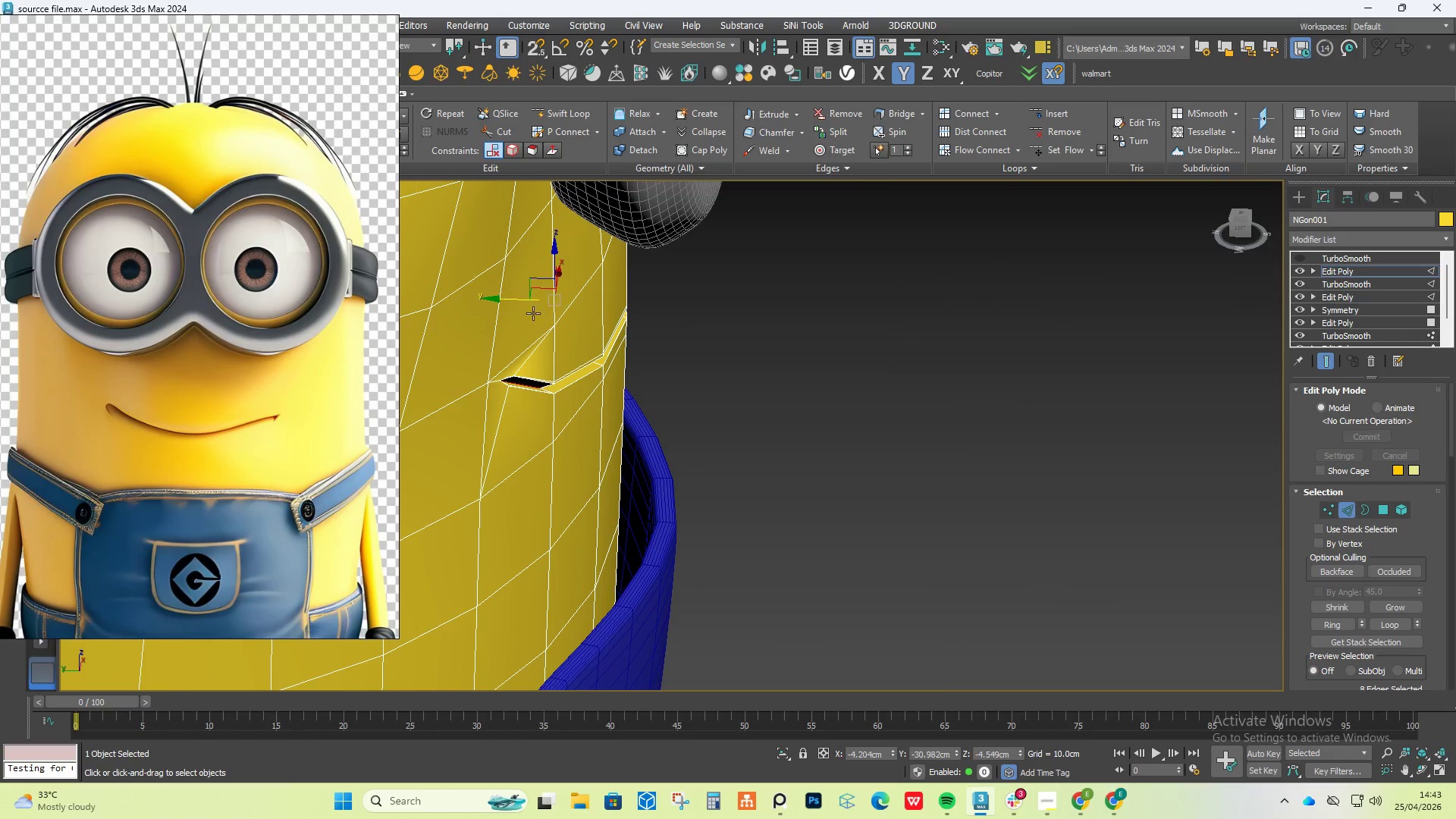 
hold_key(key=AltLeft, duration=1.02)
 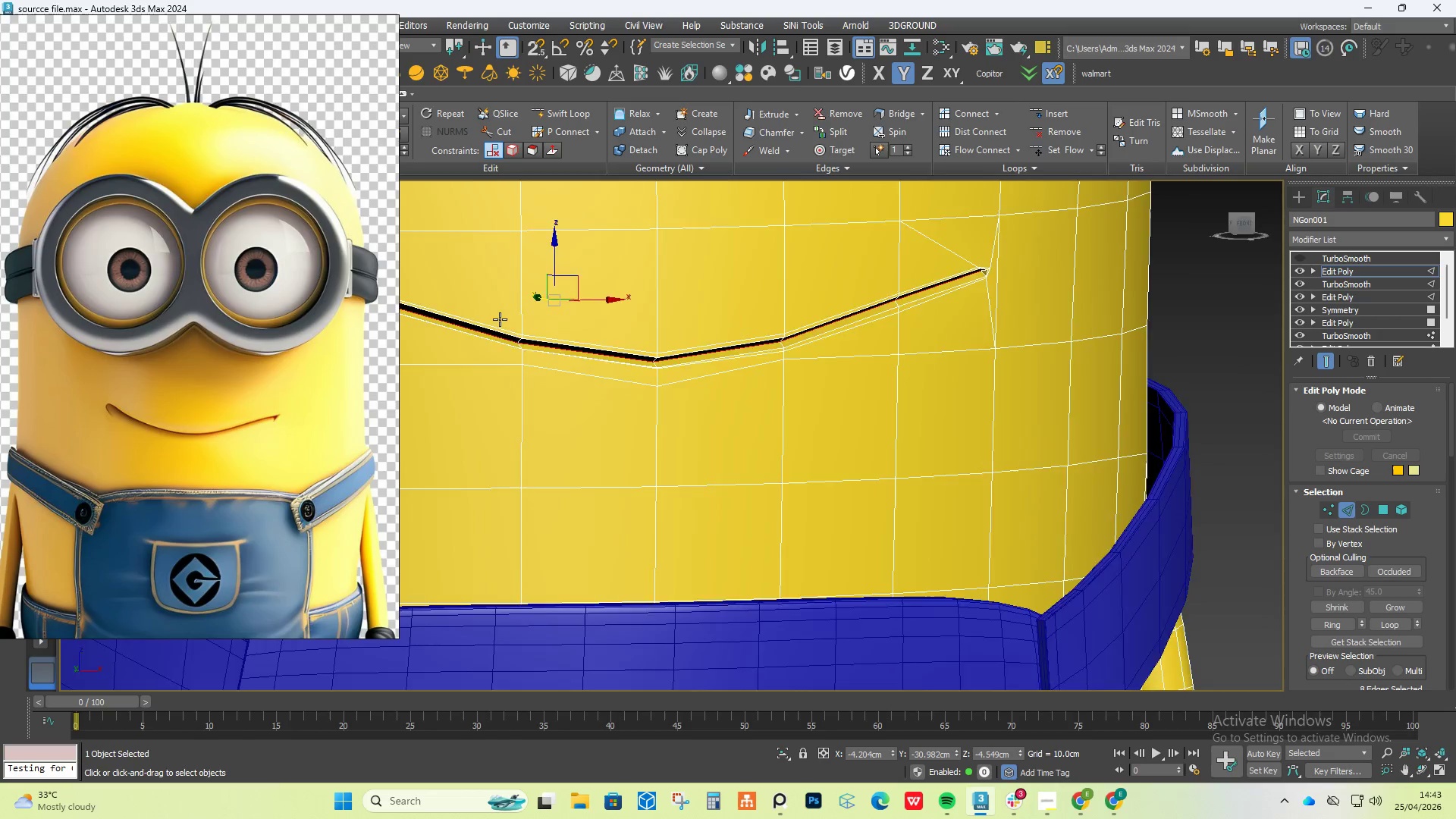 
scroll: coordinate [500, 319], scroll_direction: down, amount: 1.0
 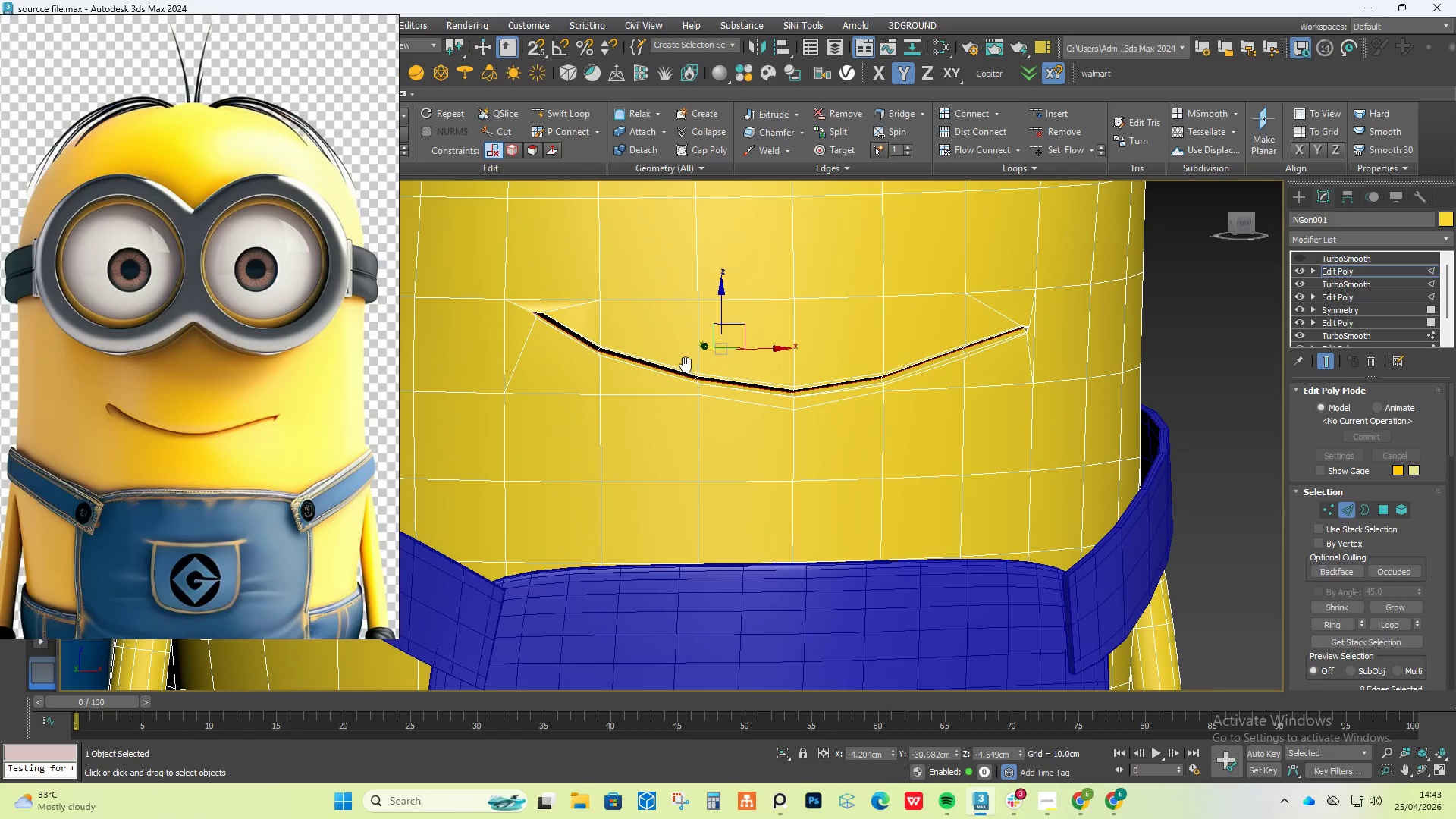 
hold_key(key=AltLeft, duration=0.83)
 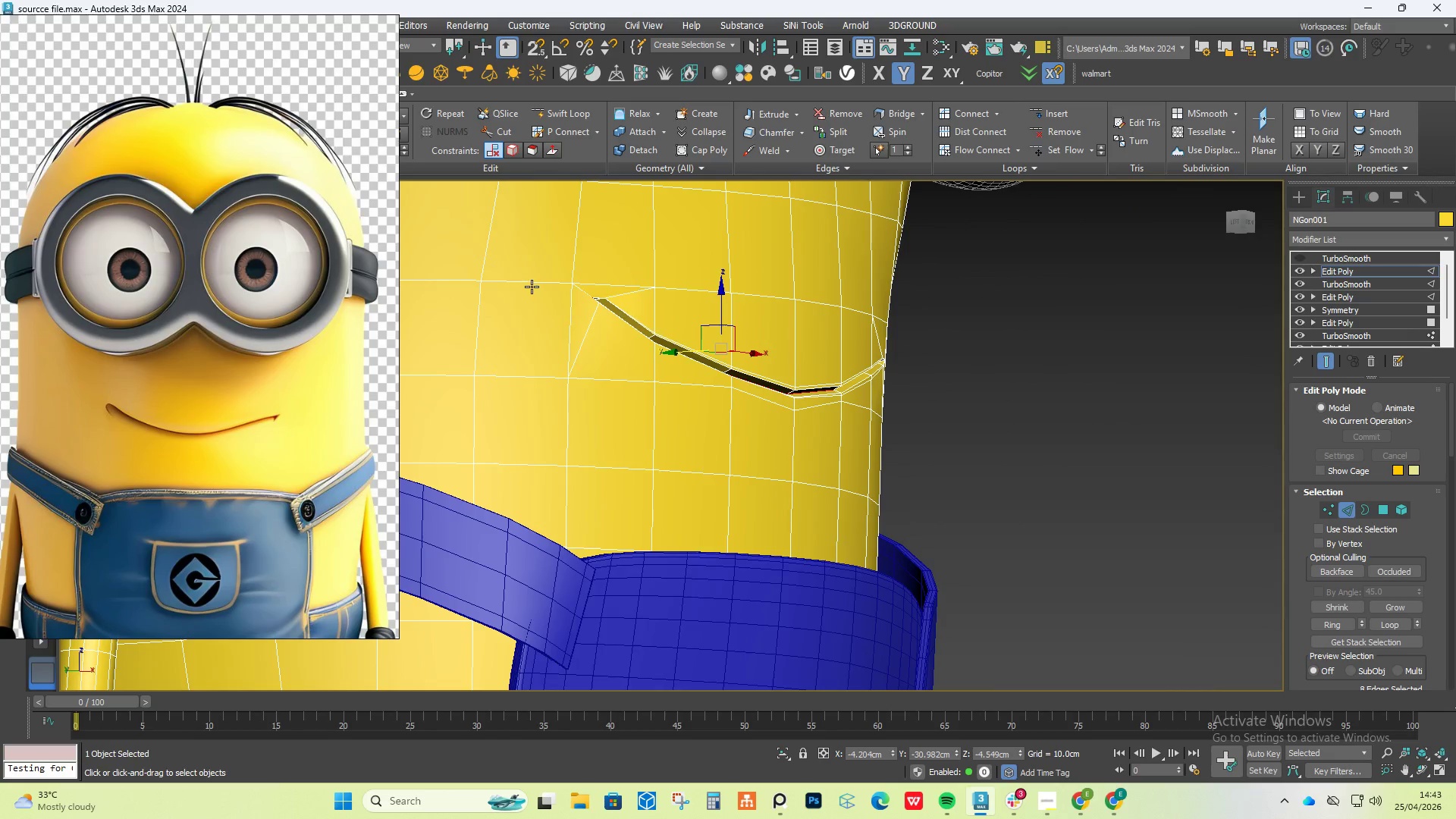 
scroll: coordinate [538, 287], scroll_direction: up, amount: 4.0
 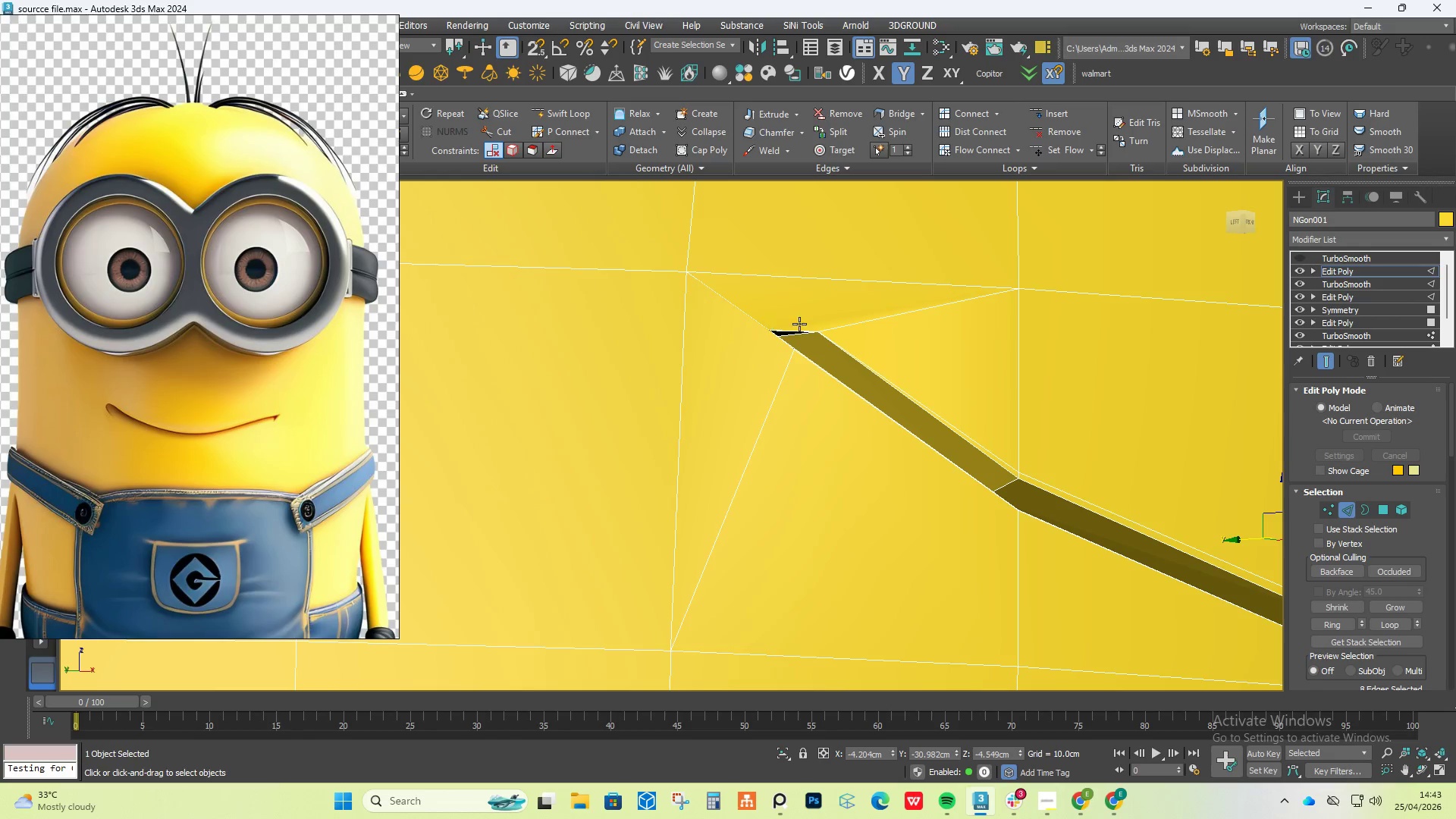 
key(Control+Z)
 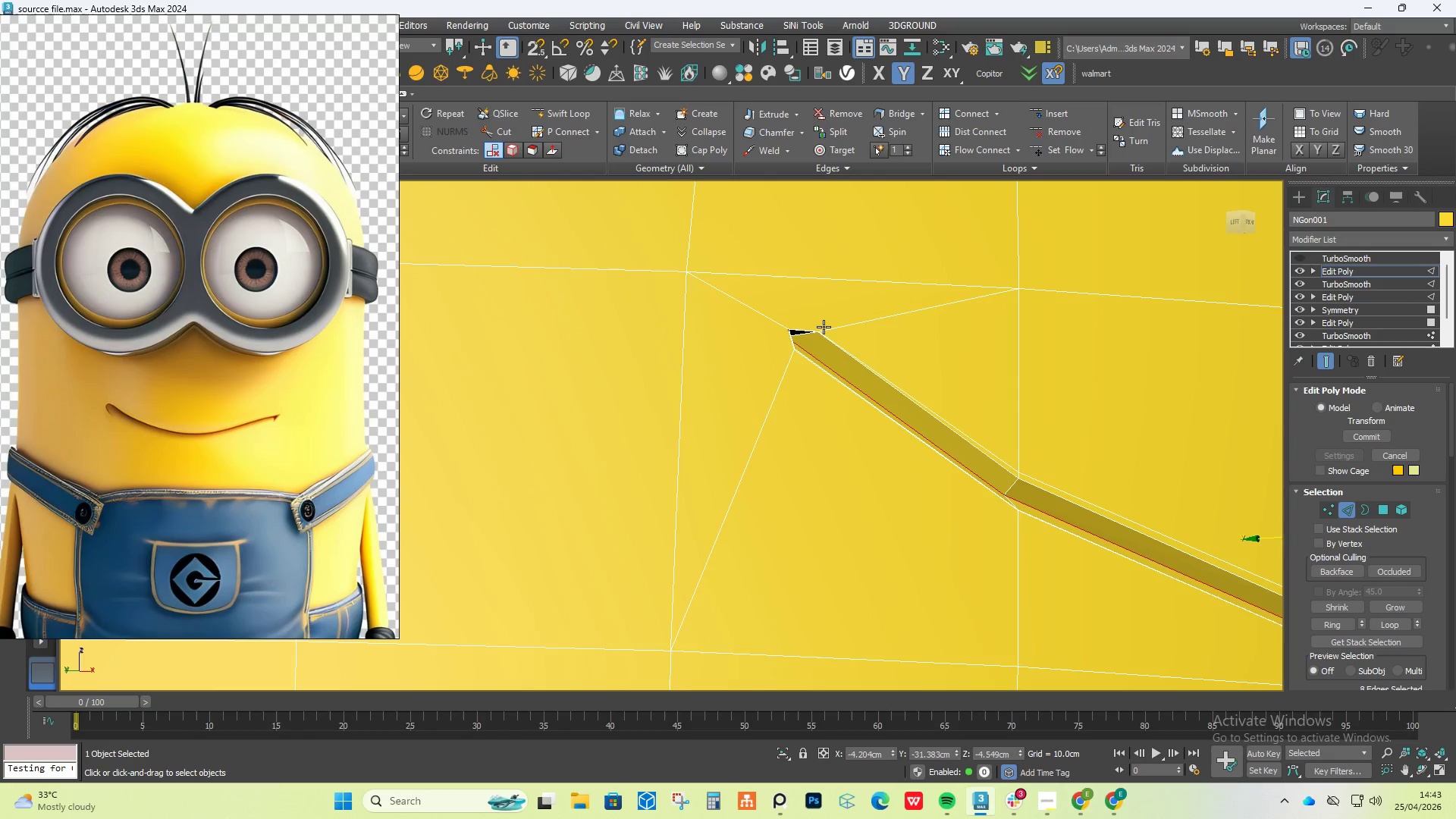 
scroll: coordinate [824, 327], scroll_direction: down, amount: 1.0
 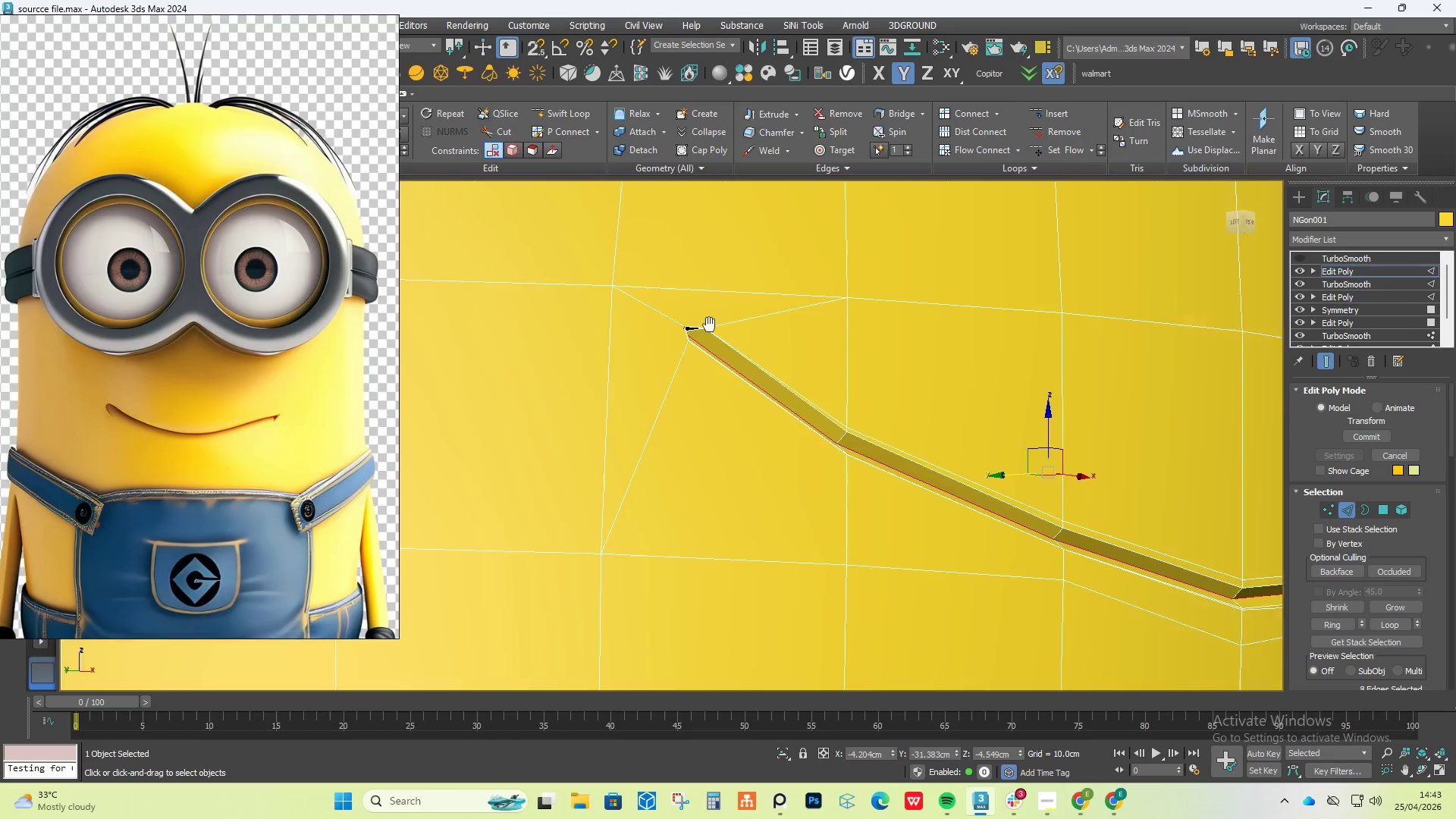 
hold_key(key=AltLeft, duration=3.11)
 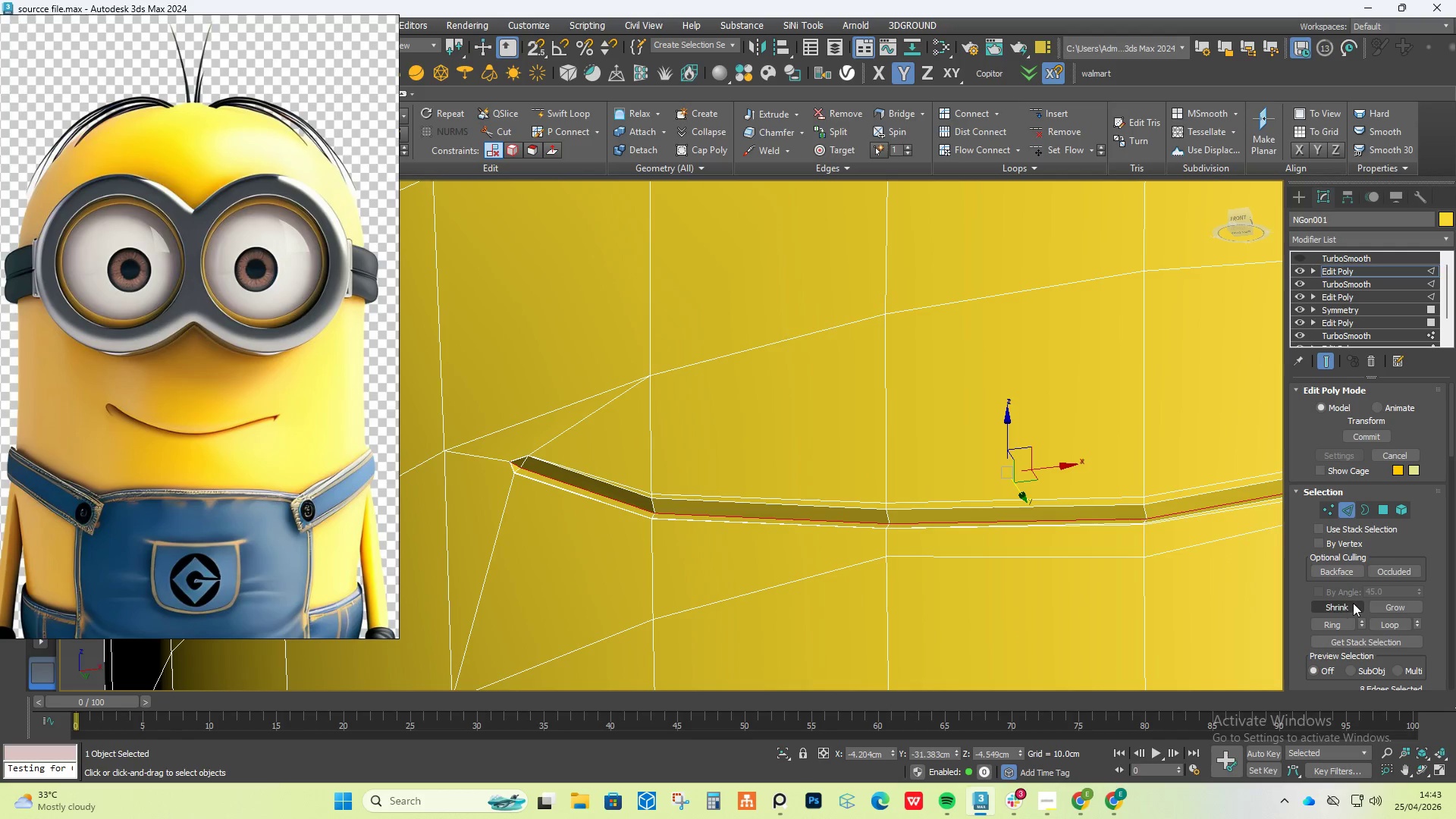 
scroll: coordinate [1348, 576], scroll_direction: down, amount: 8.0
 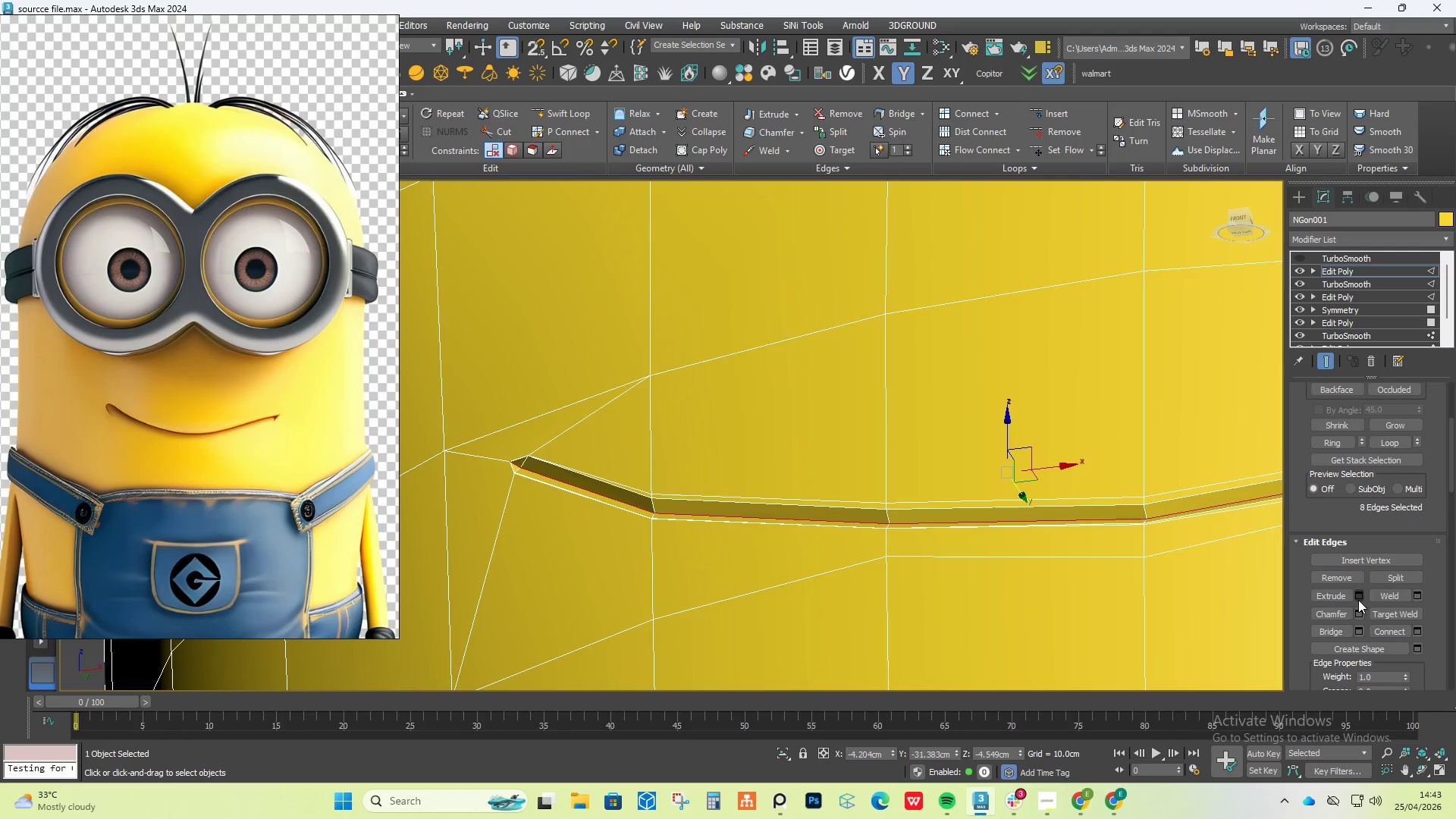 
left_click([1358, 598])
 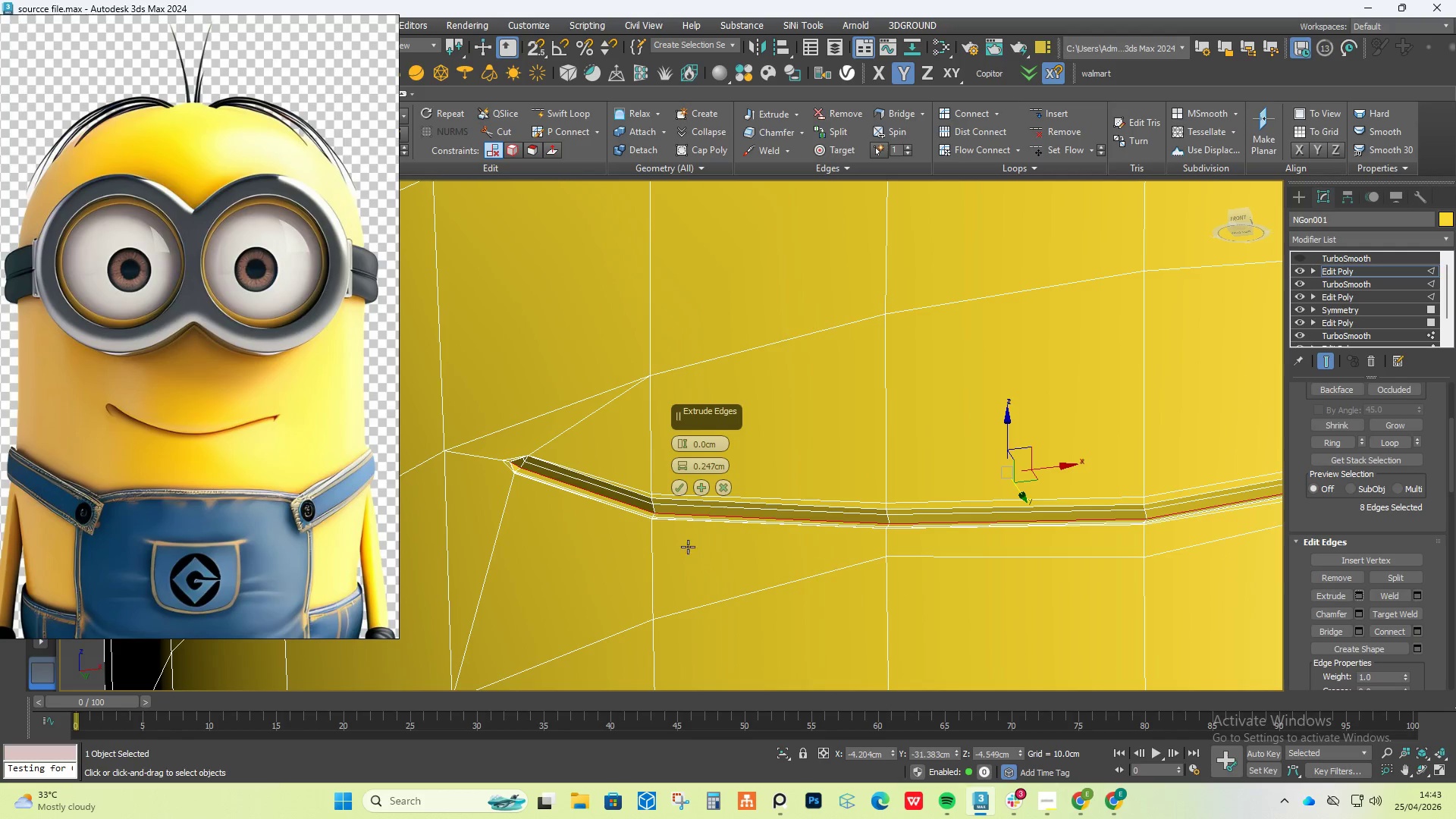 
scroll: coordinate [570, 493], scroll_direction: up, amount: 3.0
 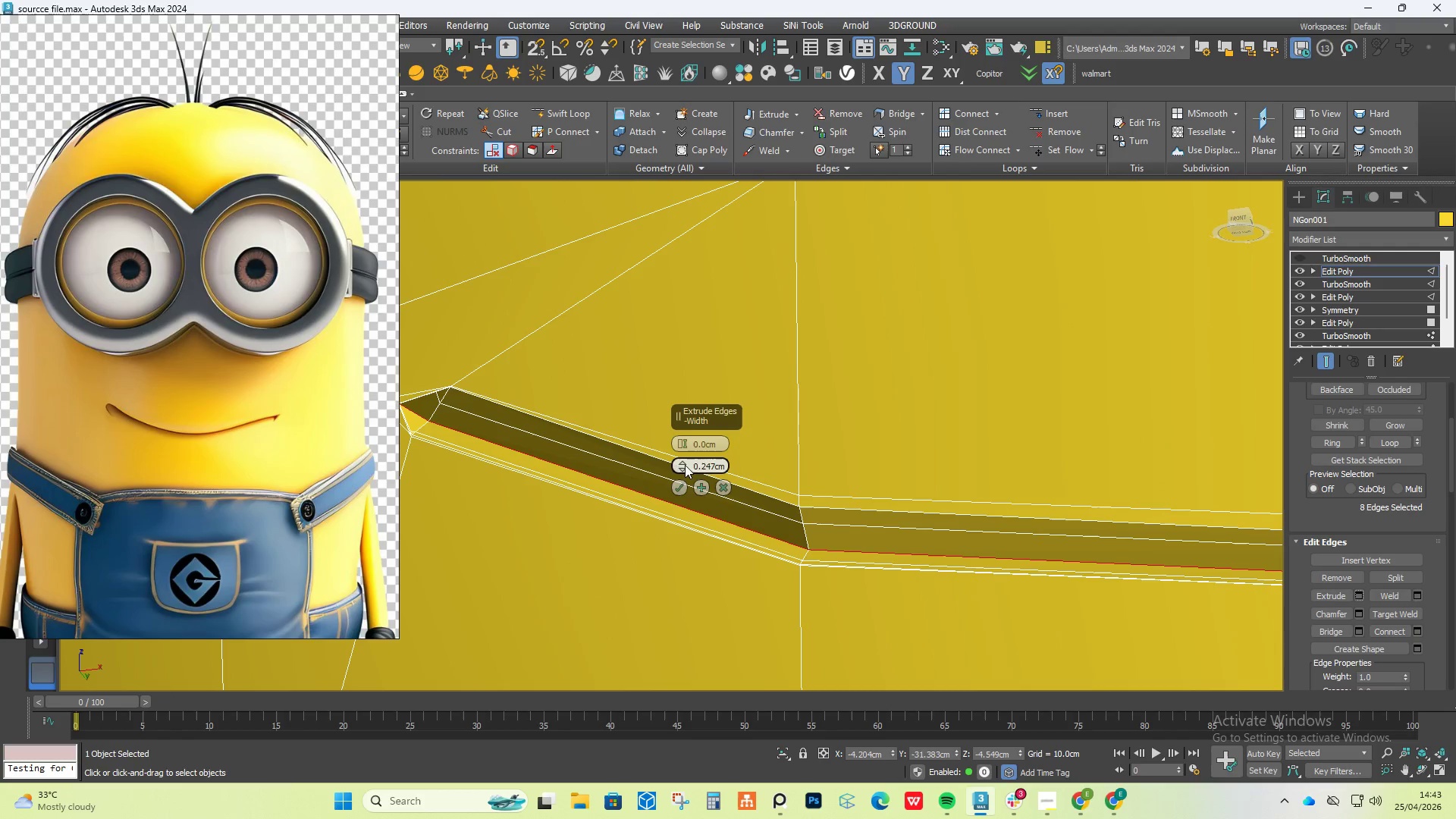 
left_click_drag(start_coordinate=[682, 465], to_coordinate=[683, 486])
 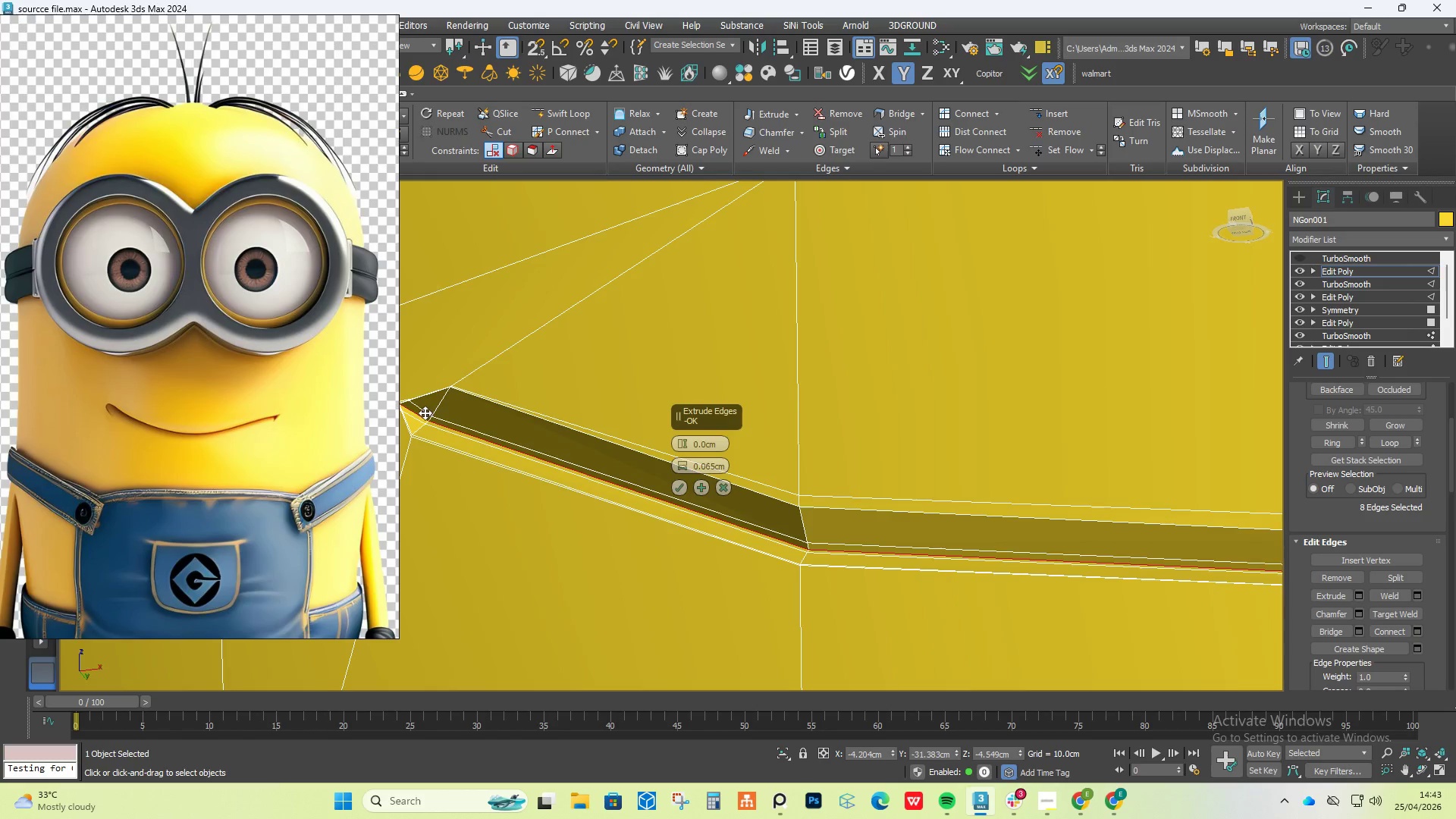 
scroll: coordinate [424, 413], scroll_direction: up, amount: 4.0
 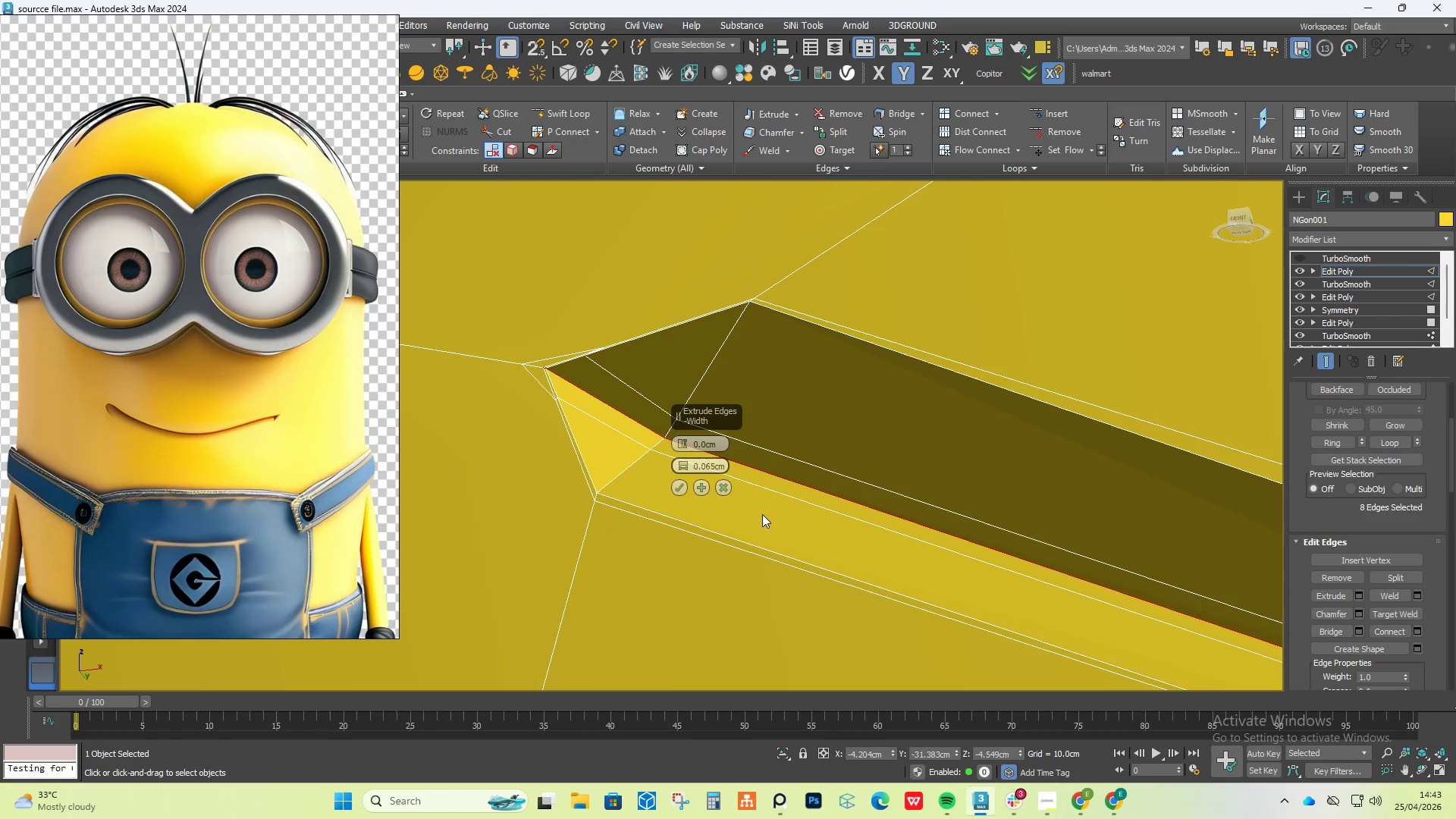 
left_click([717, 488])
 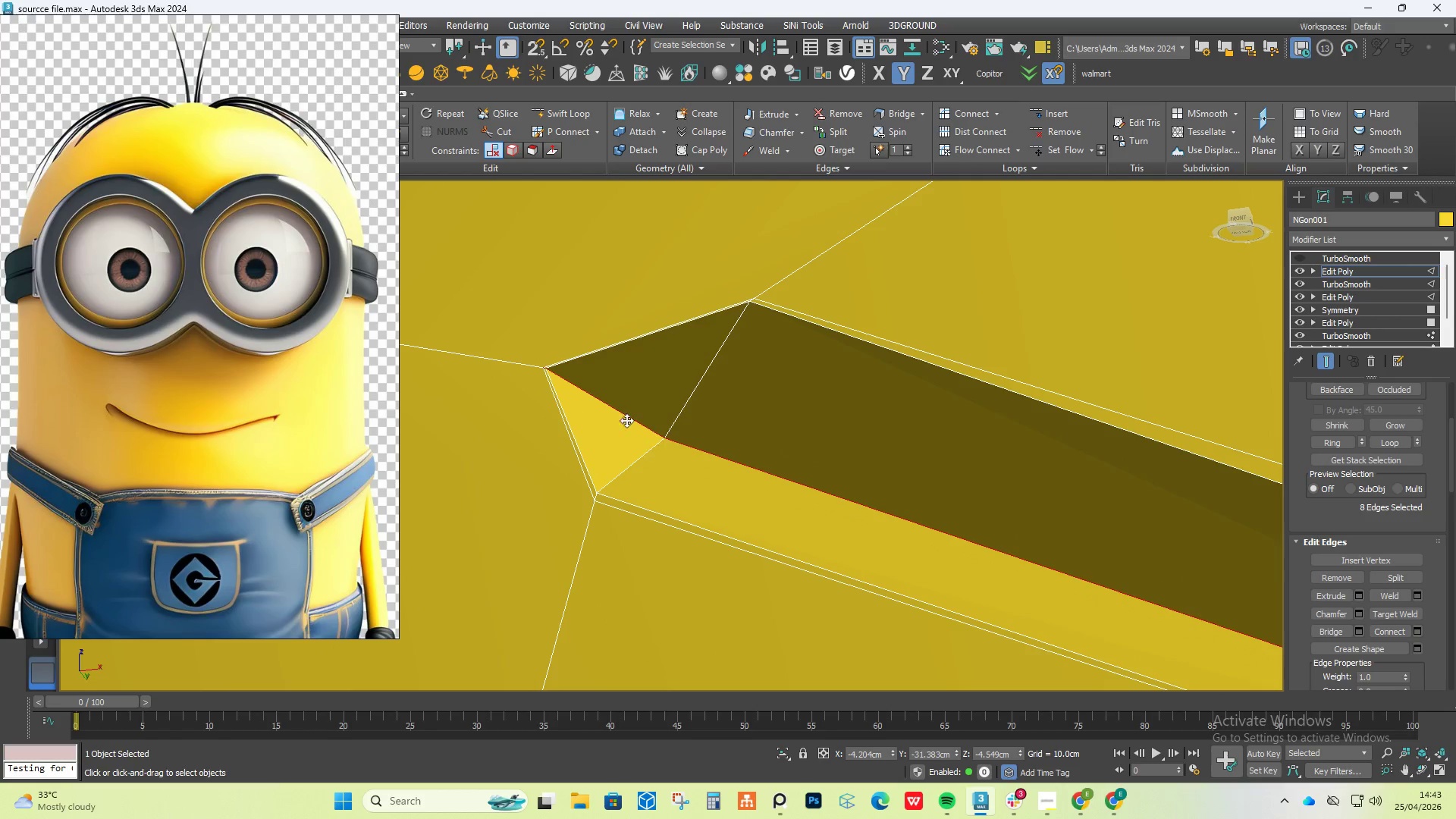 
hold_key(key=AltLeft, duration=0.75)
left_click([601, 406])
 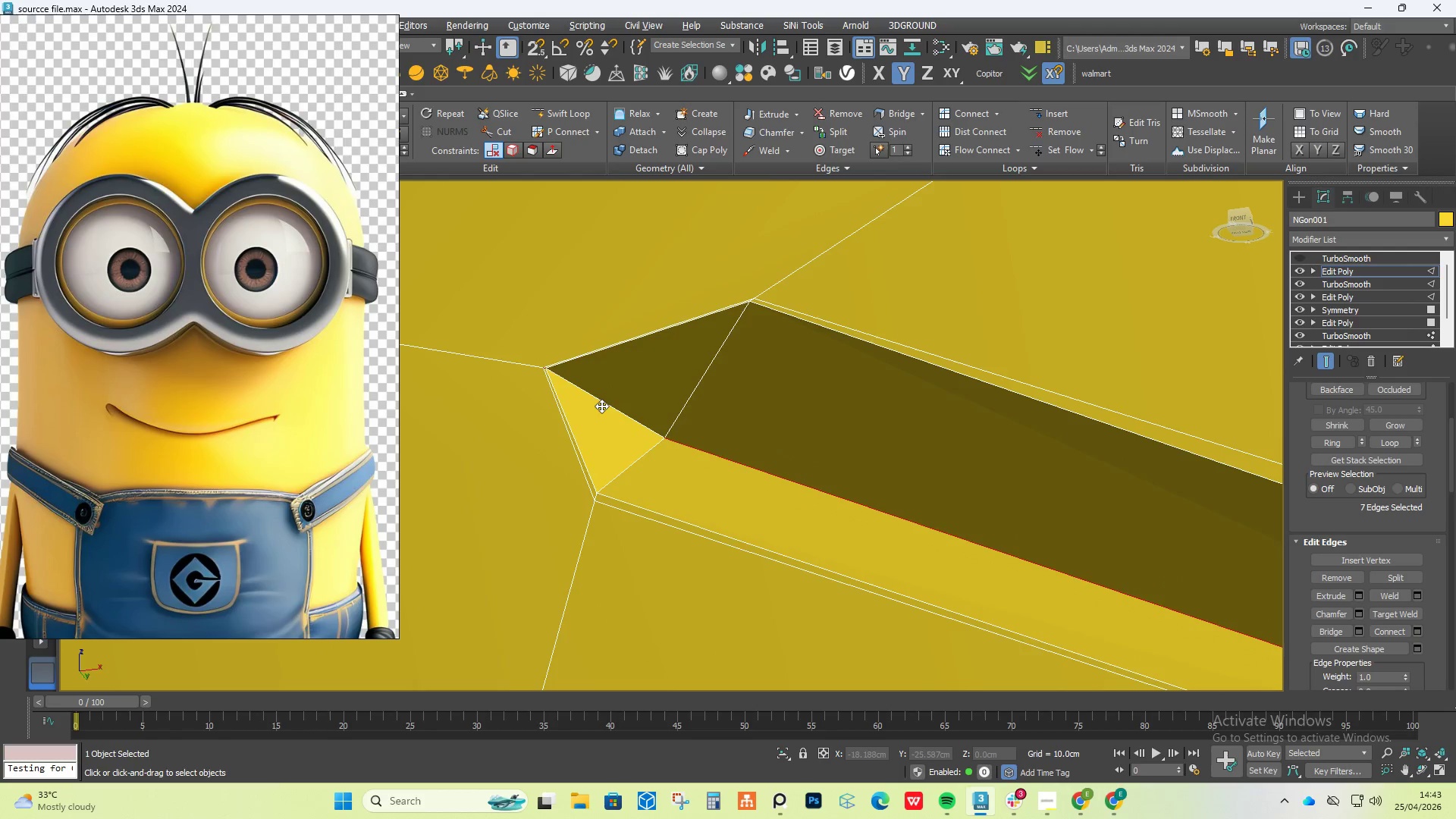 
scroll: coordinate [599, 416], scroll_direction: down, amount: 14.0
 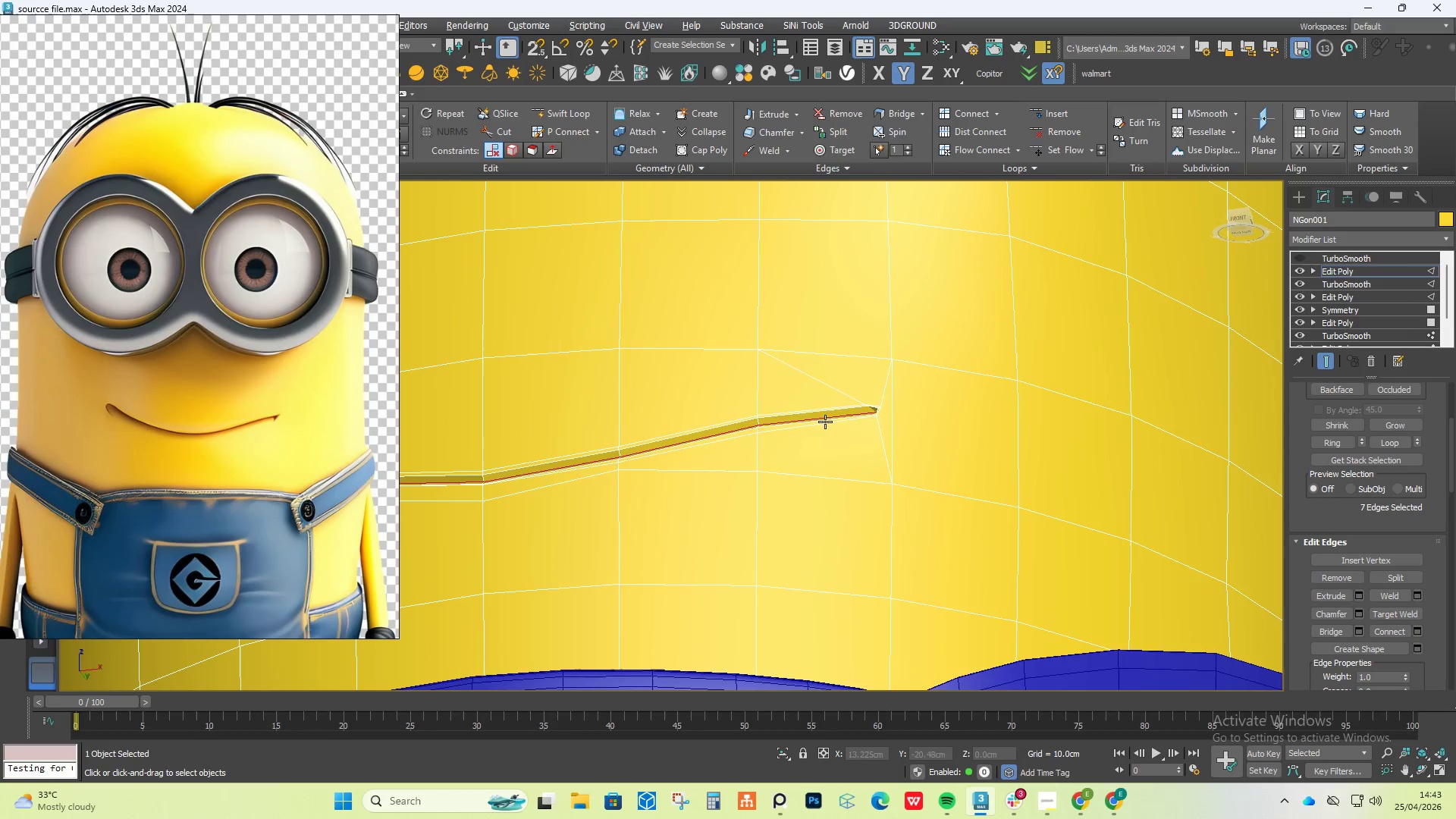 
hold_key(key=AltLeft, duration=0.5)
 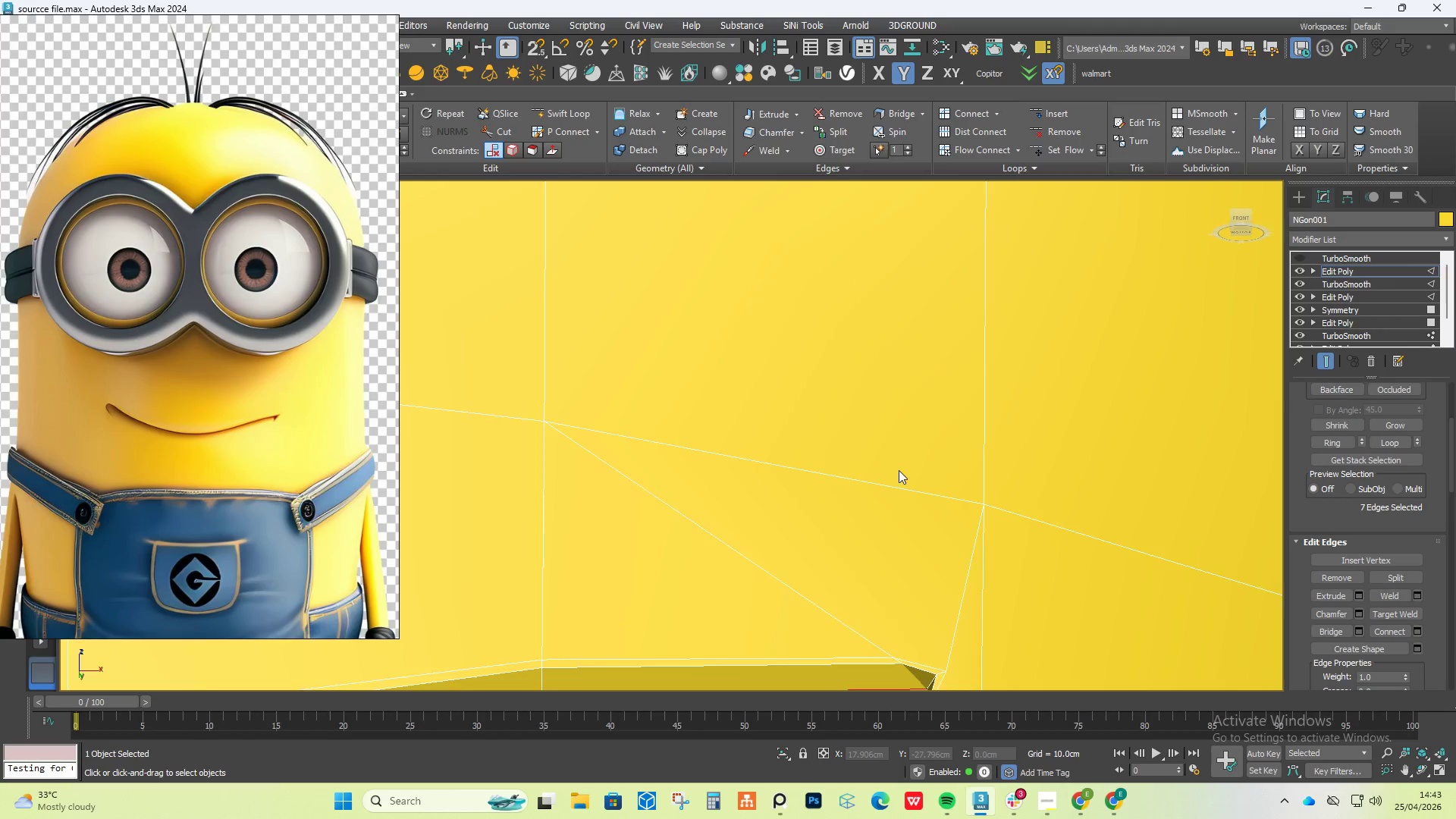 
scroll: coordinate [862, 443], scroll_direction: up, amount: 9.0
 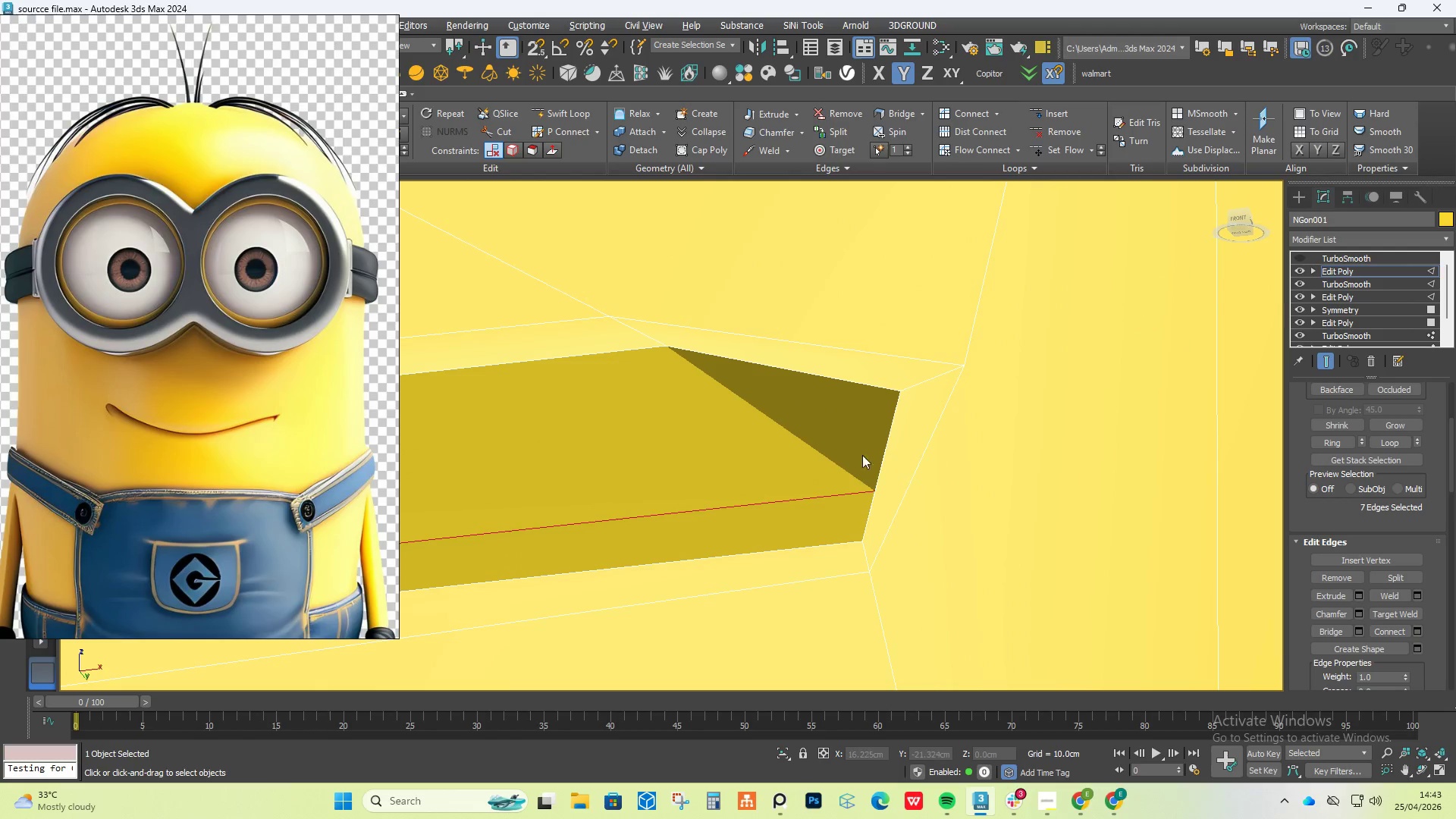 
hold_key(key=AltLeft, duration=0.53)
scroll: coordinate [921, 548], scroll_direction: down, amount: 17.0
 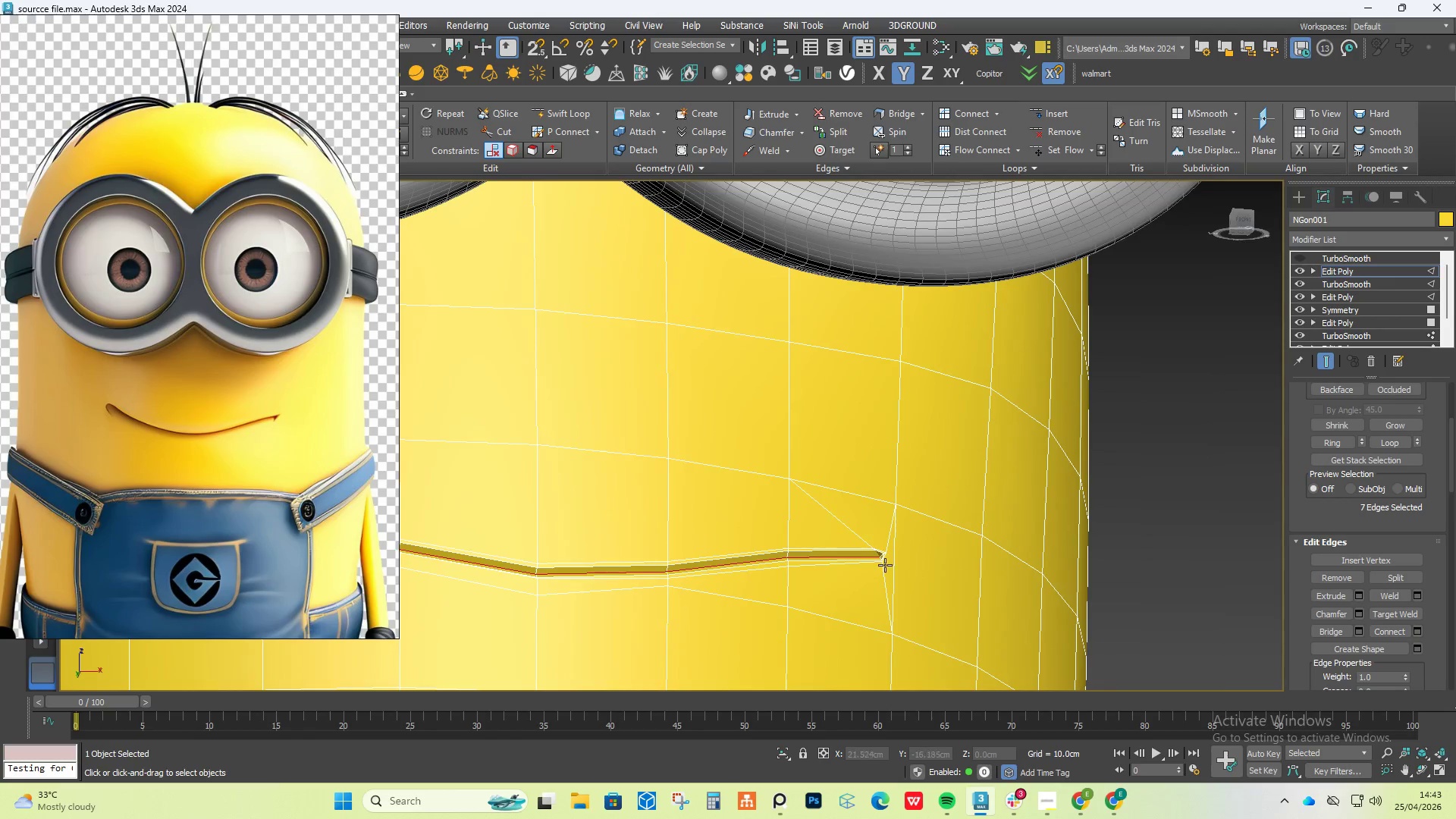 
scroll: coordinate [849, 521], scroll_direction: up, amount: 10.0
 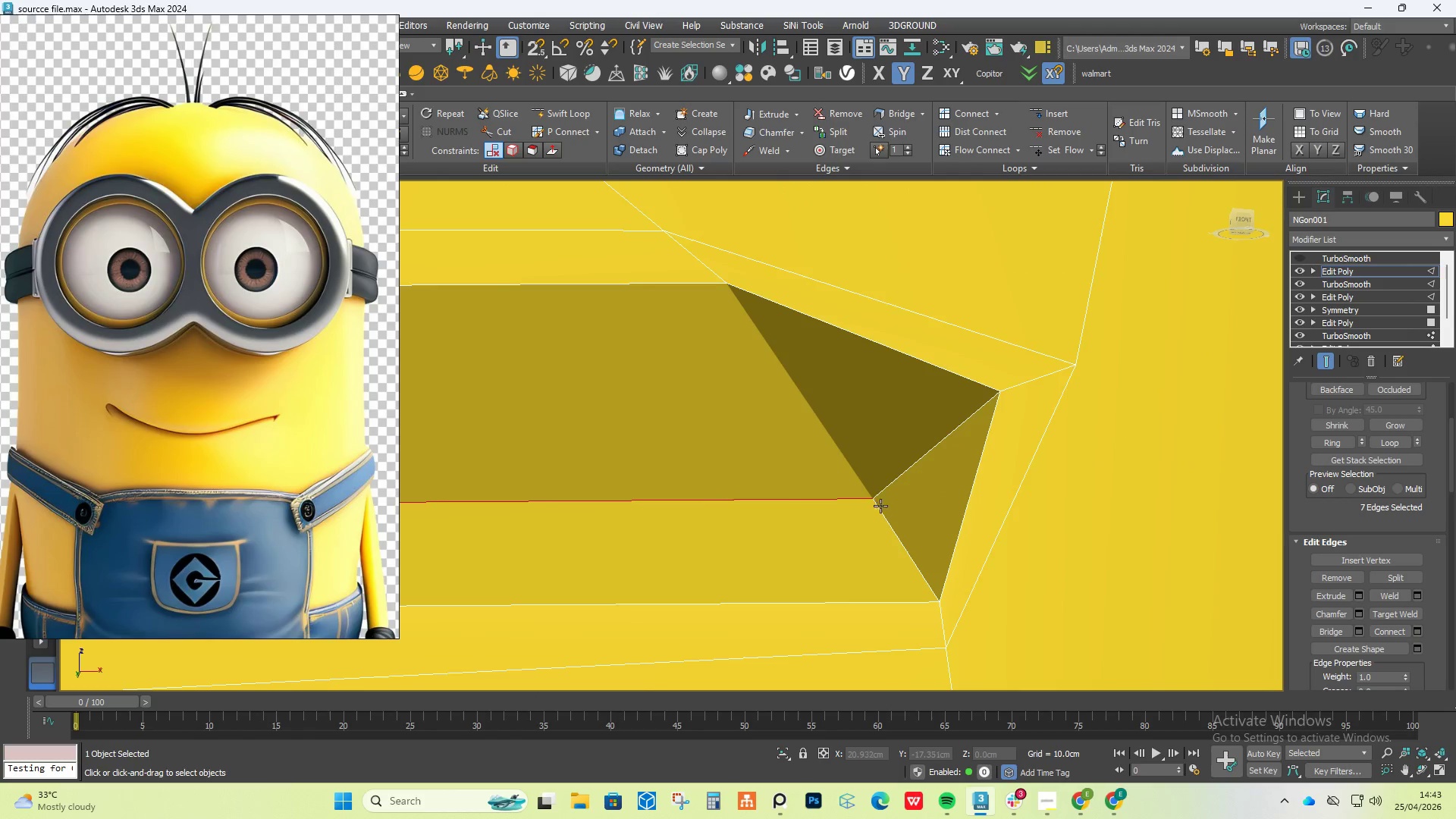 
scroll: coordinate [872, 523], scroll_direction: down, amount: 20.0
 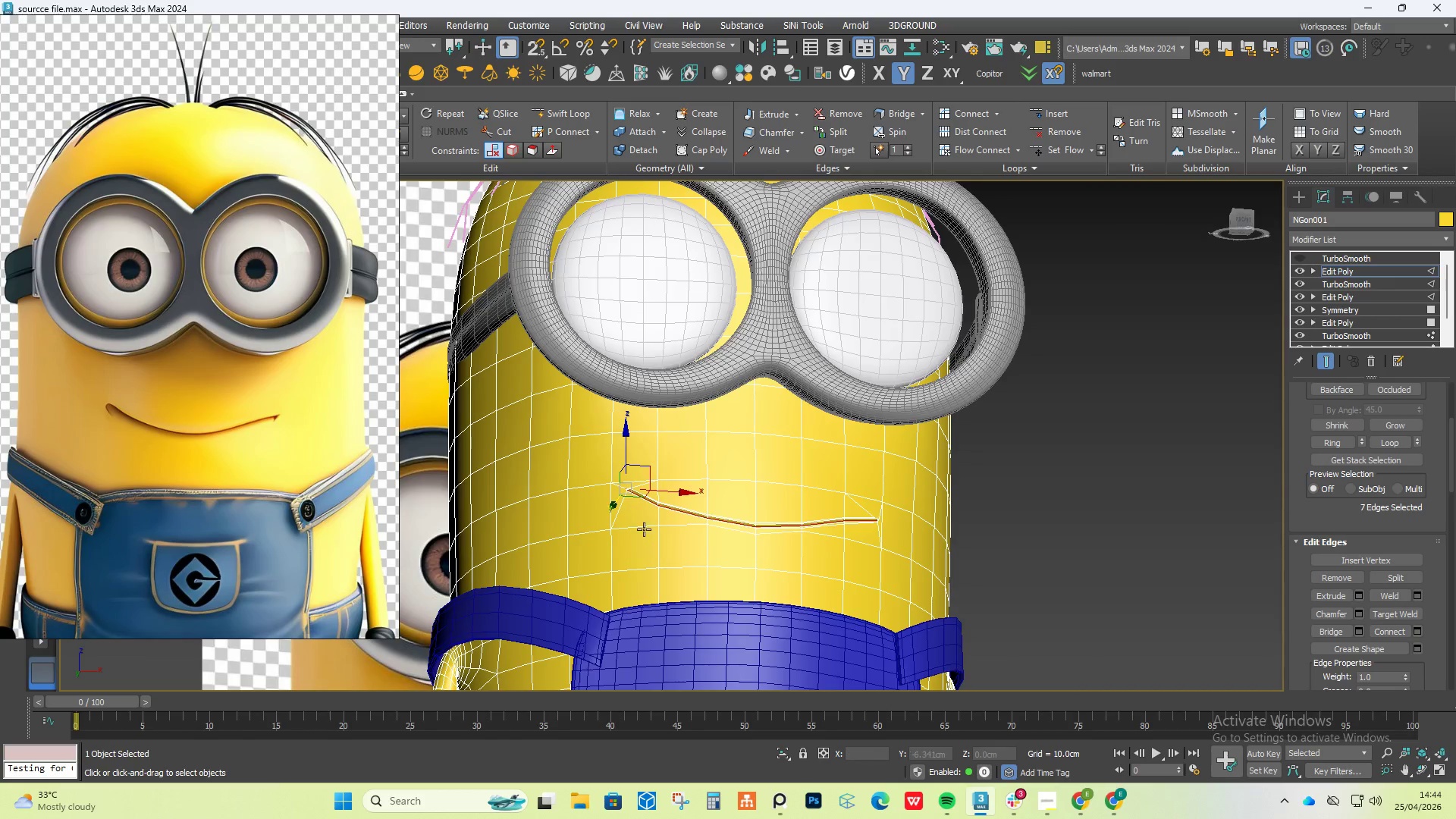 
scroll: coordinate [640, 516], scroll_direction: up, amount: 6.0
 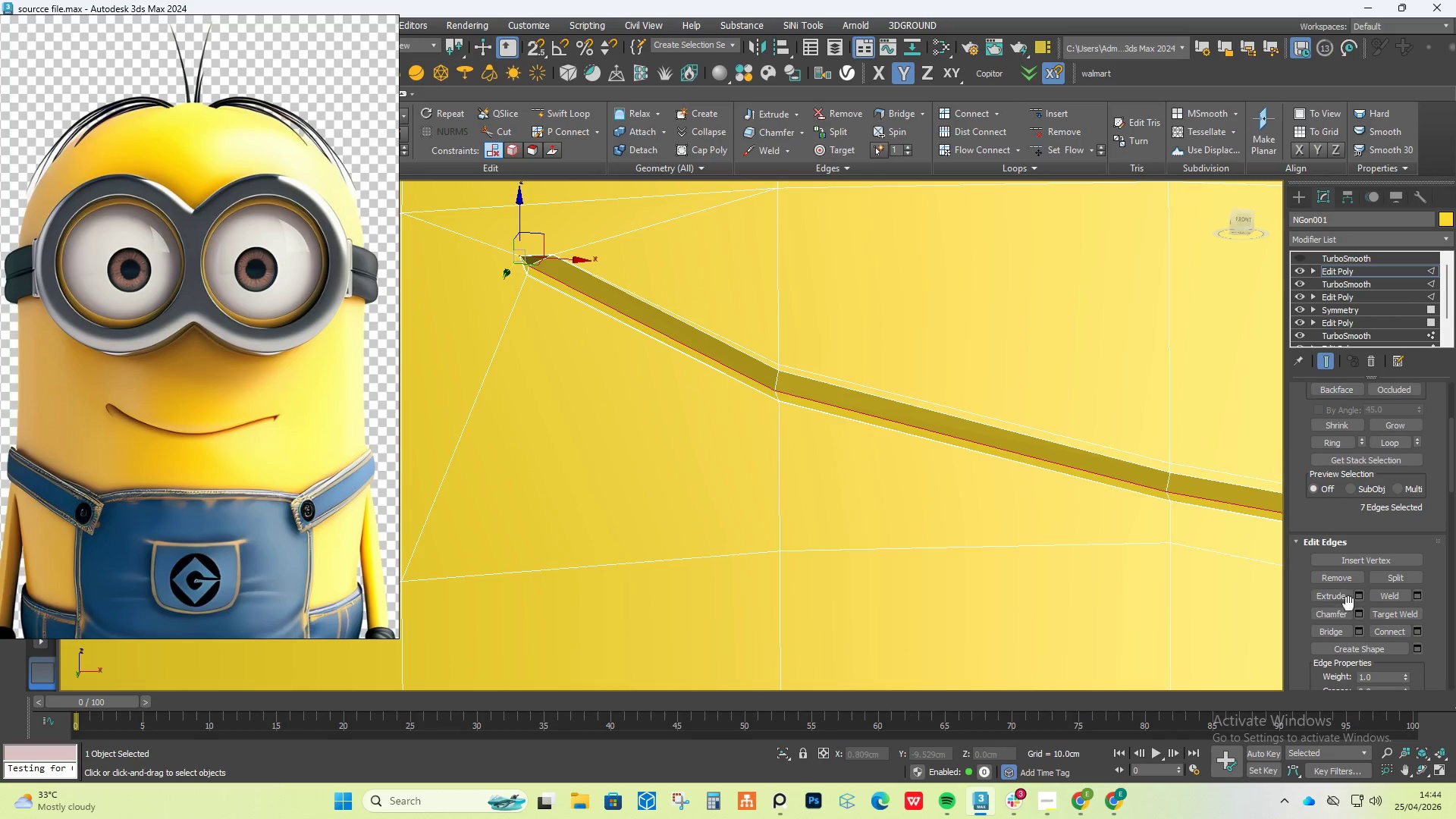 
left_click([1359, 597])
 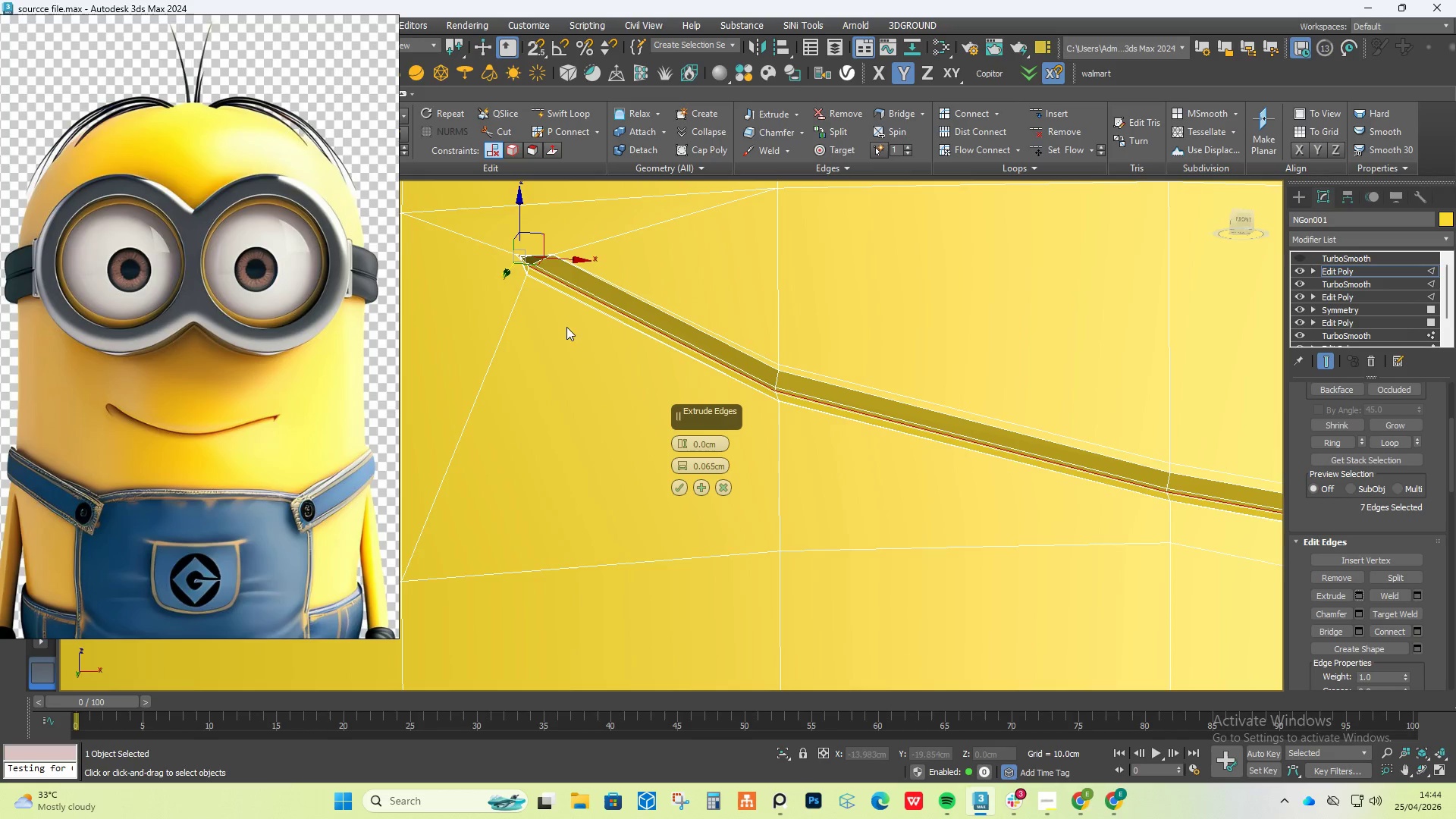 
scroll: coordinate [545, 271], scroll_direction: up, amount: 6.0
 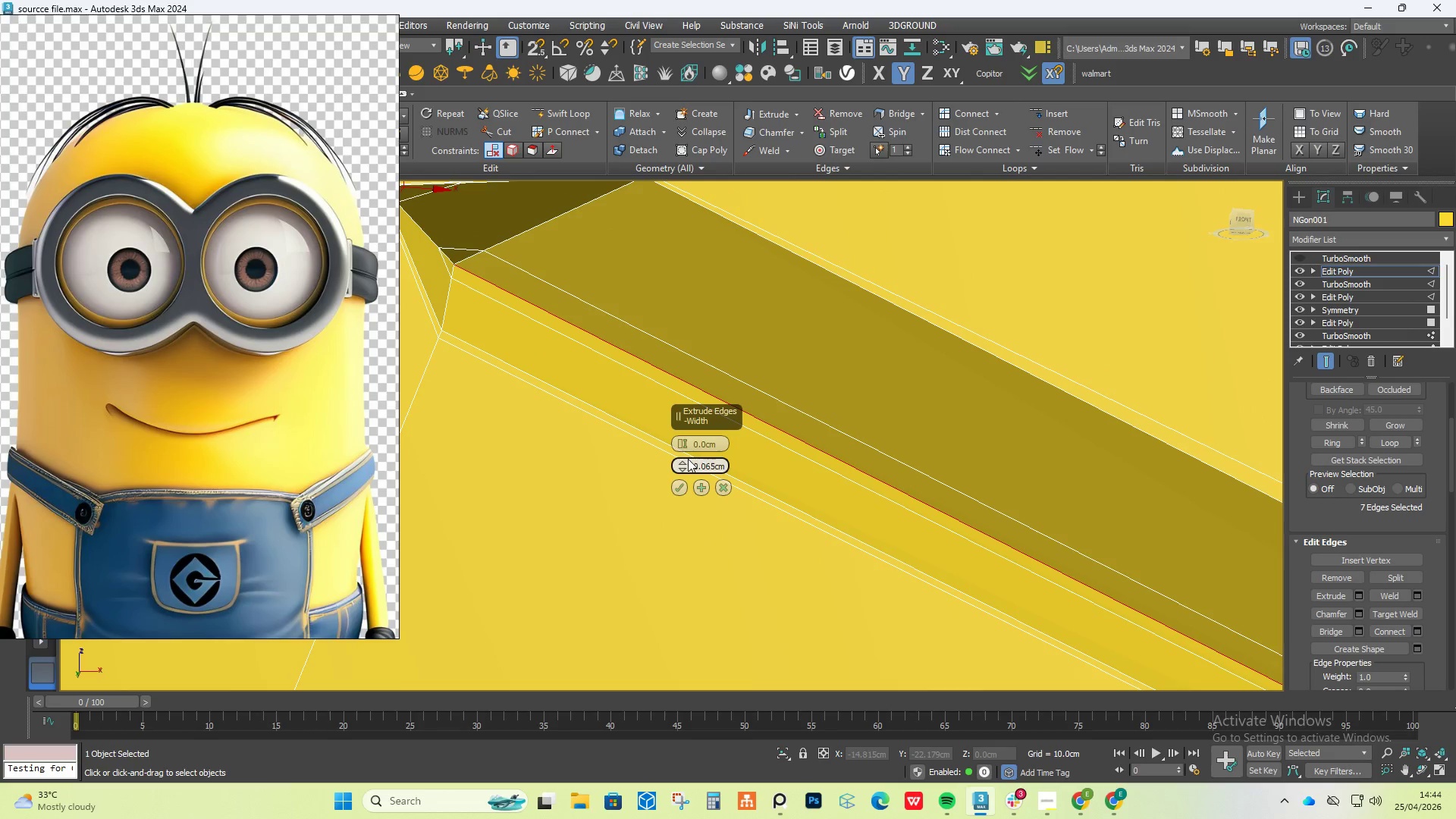 
left_click_drag(start_coordinate=[683, 464], to_coordinate=[651, 336])
 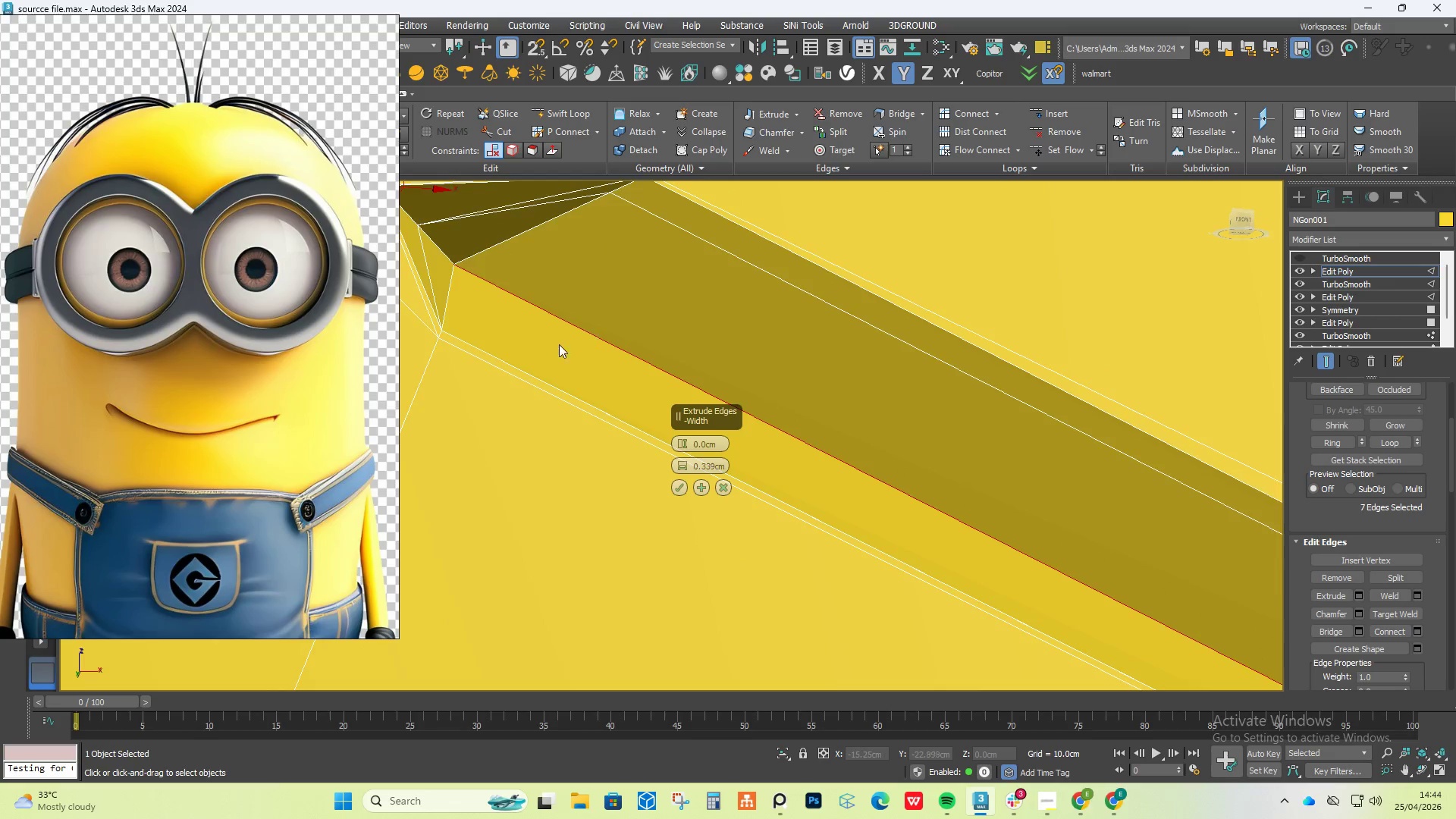 
scroll: coordinate [559, 345], scroll_direction: down, amount: 4.0
 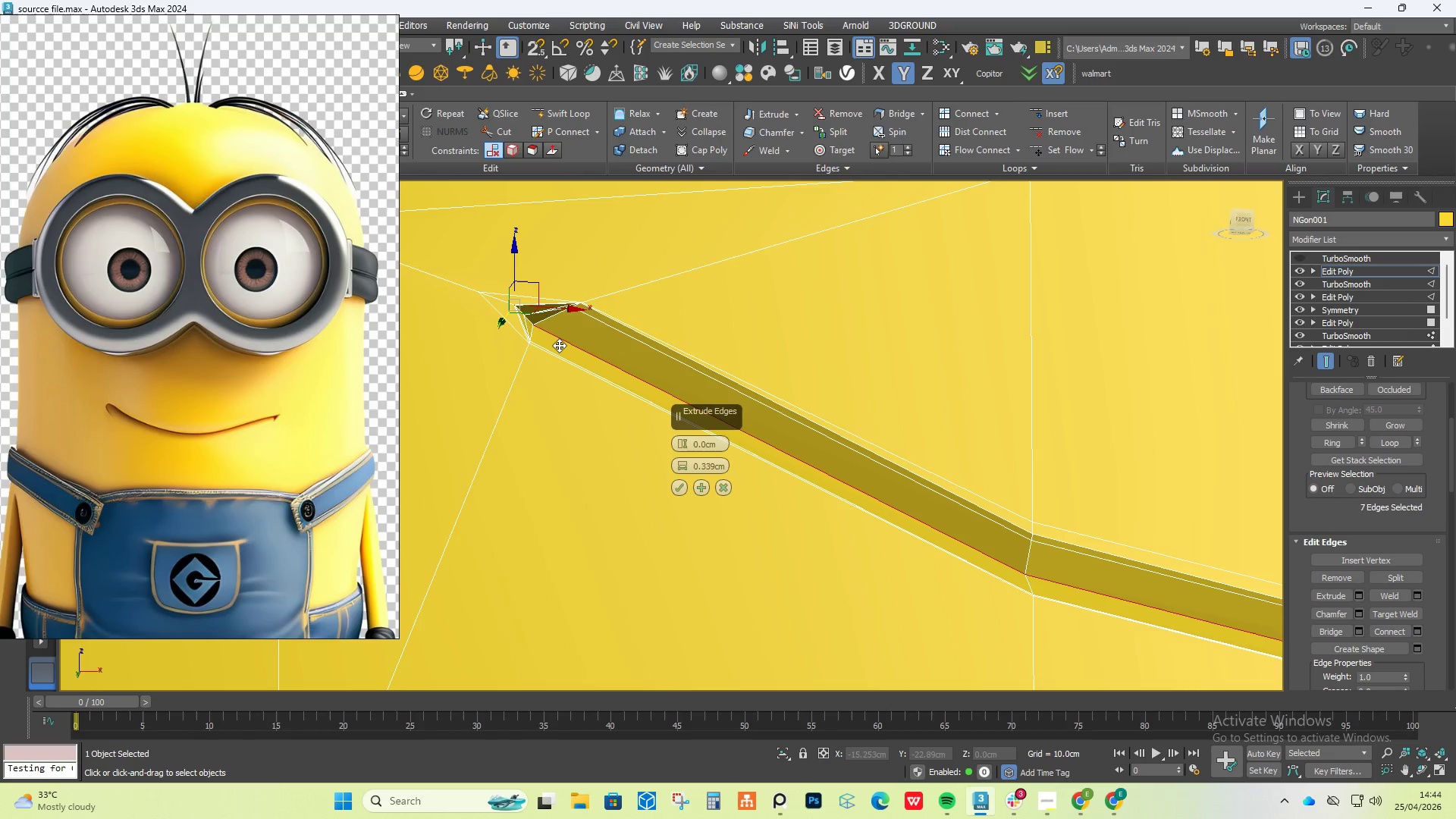 
scroll: coordinate [559, 345], scroll_direction: up, amount: 2.0
 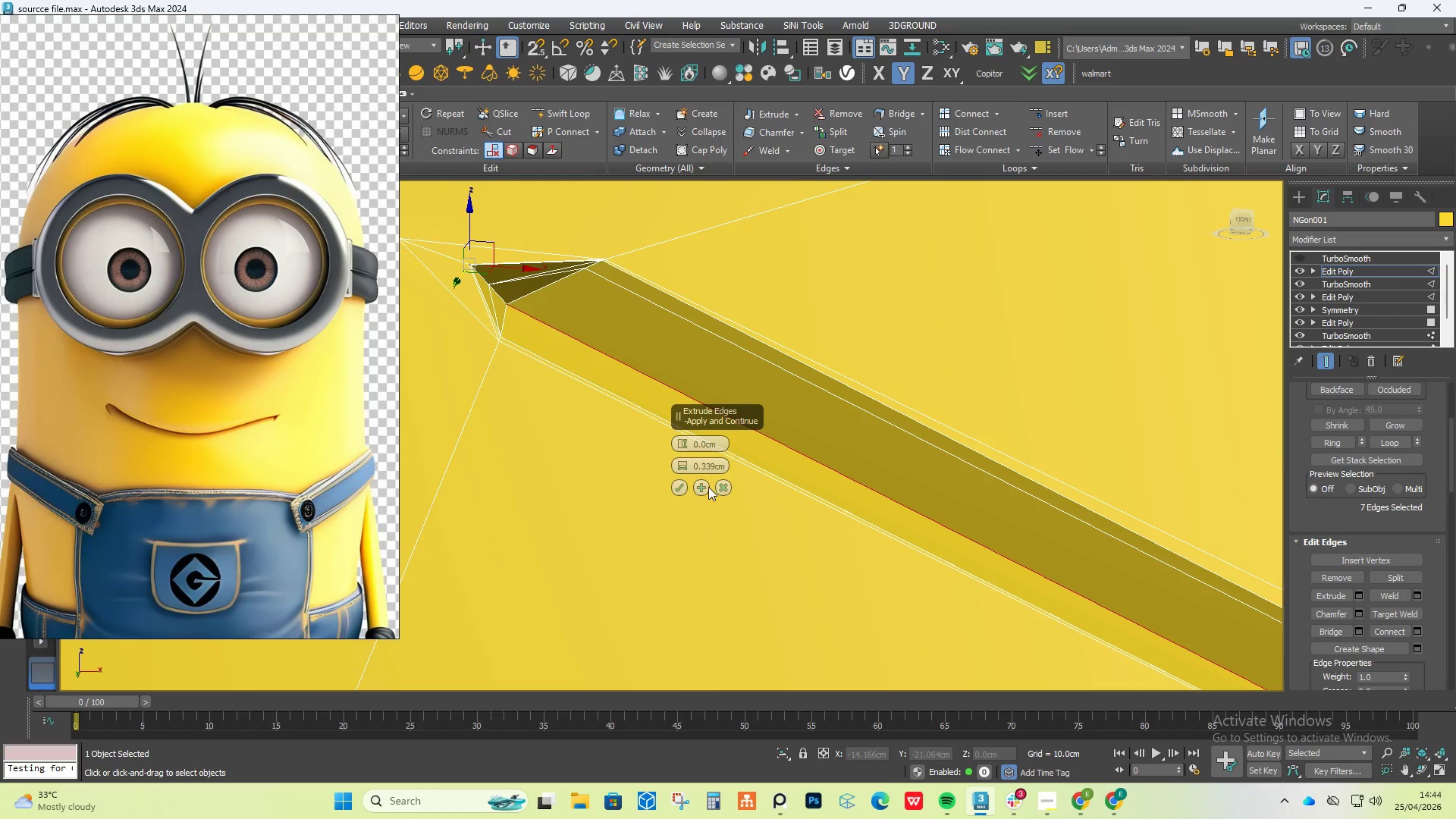 
left_click([720, 487])
 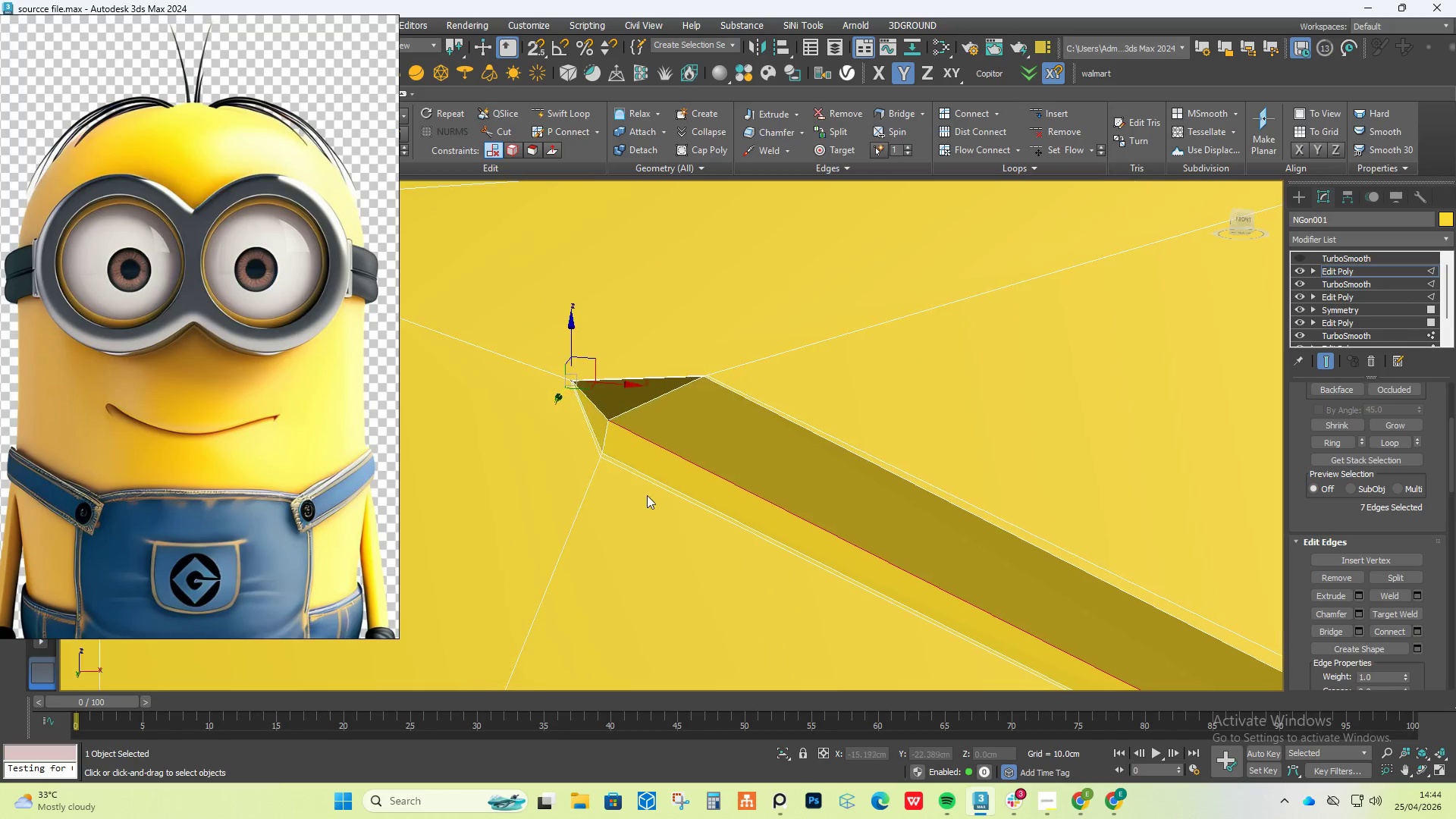 
scroll: coordinate [555, 362], scroll_direction: up, amount: 5.0
 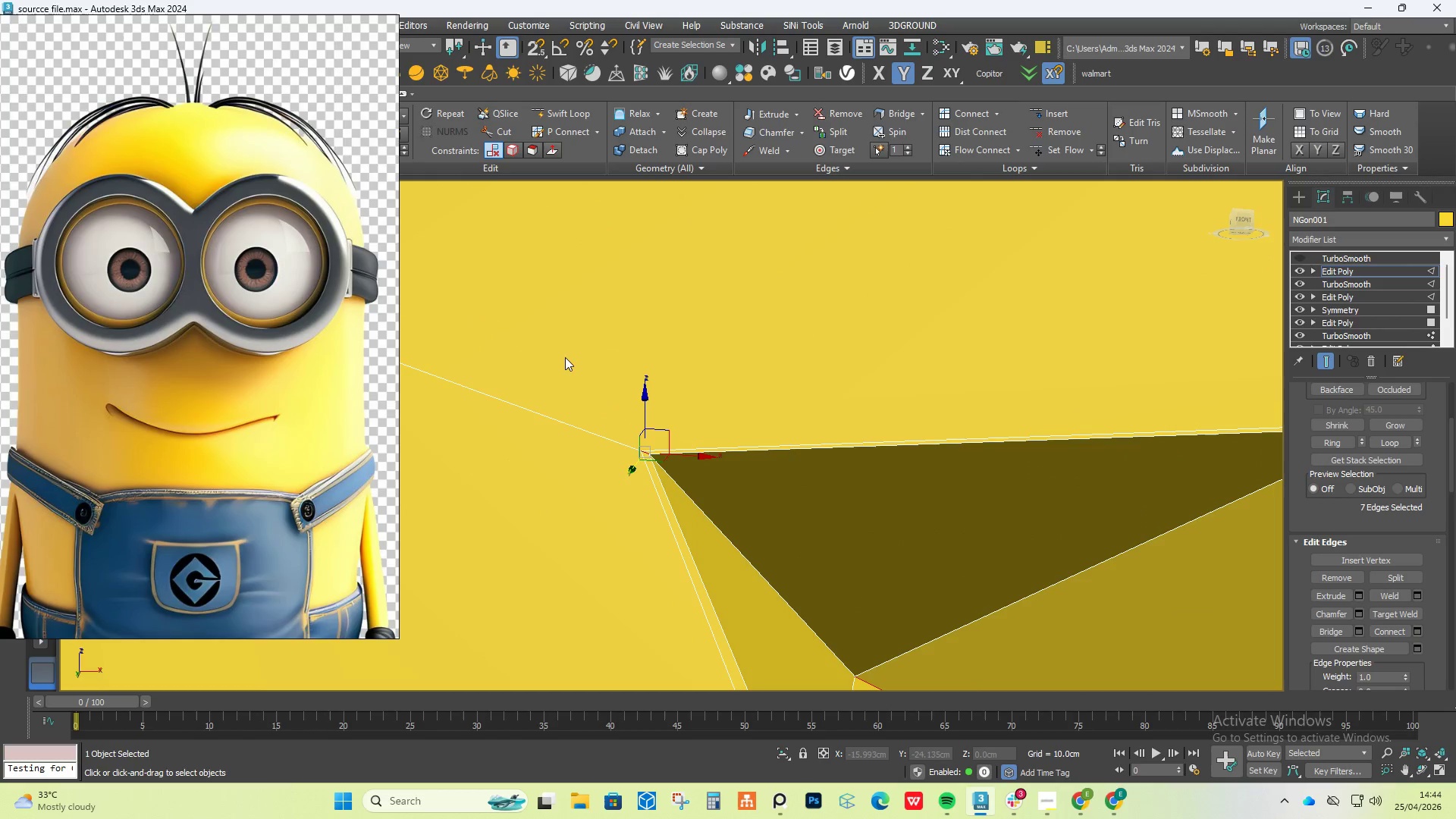 
hold_key(key=AltLeft, duration=0.64)
left_click_drag(start_coordinate=[565, 360], to_coordinate=[675, 494])
 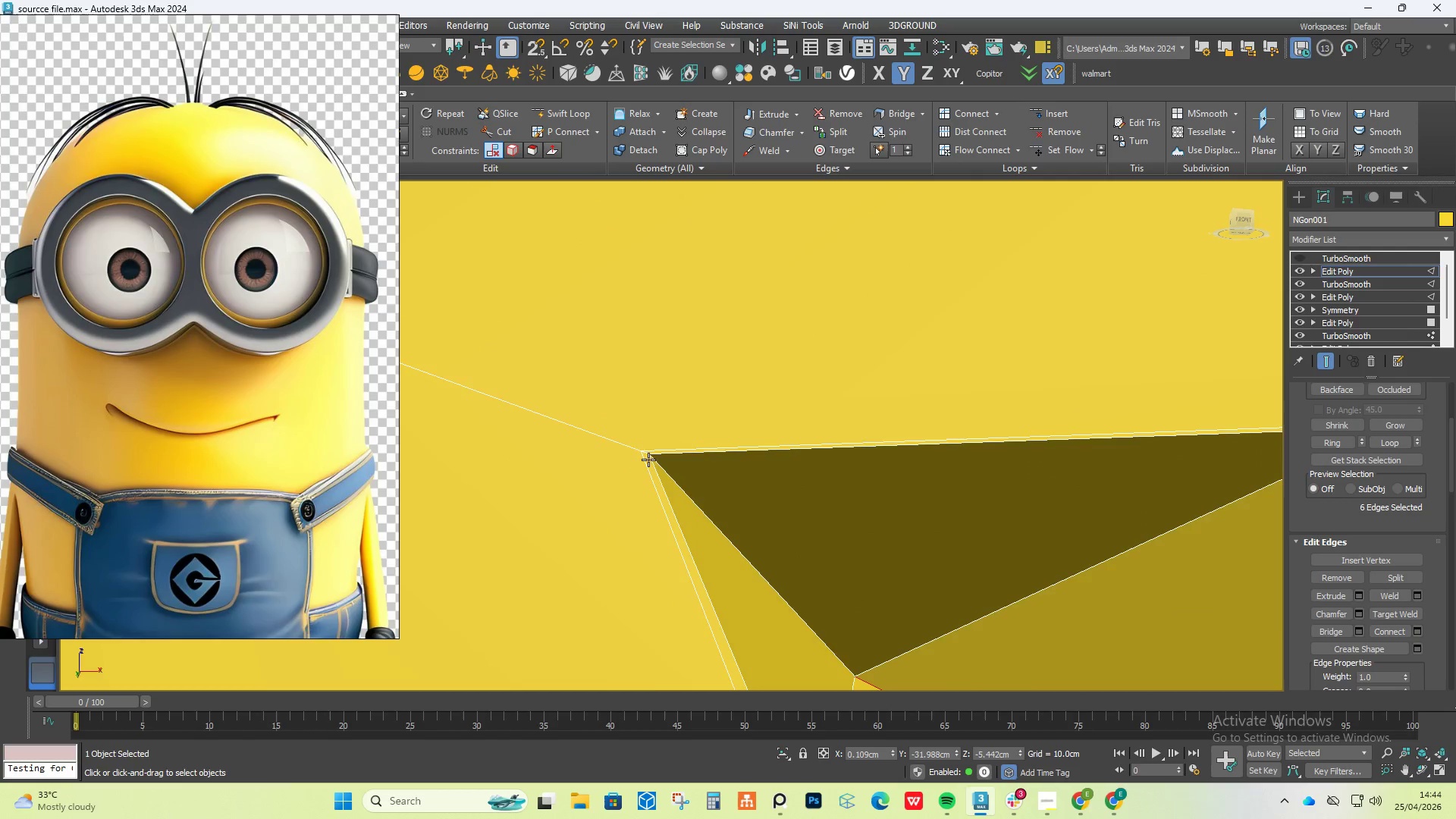 
scroll: coordinate [855, 583], scroll_direction: down, amount: 9.0
 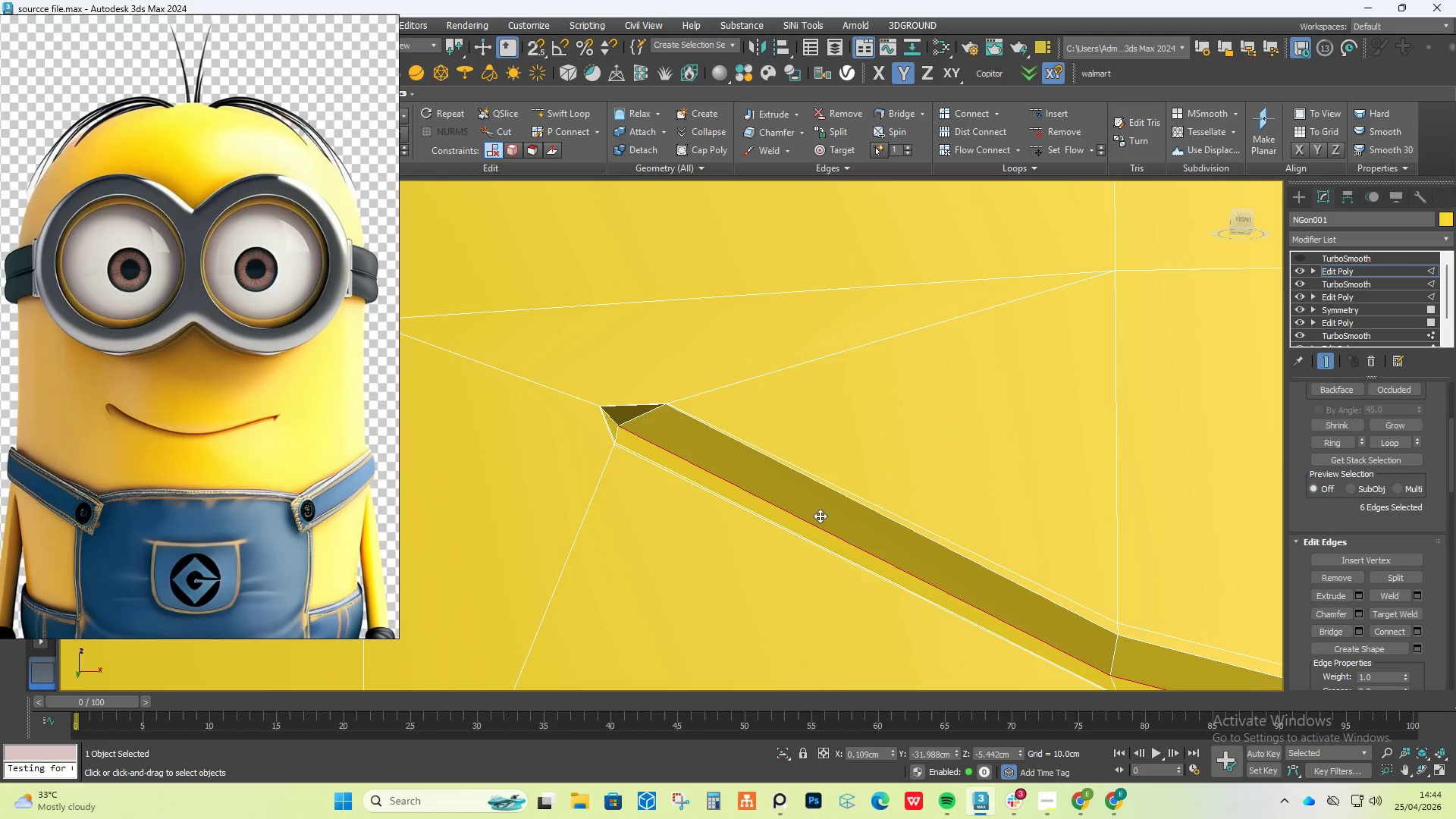 
scroll: coordinate [561, 429], scroll_direction: up, amount: 2.0
 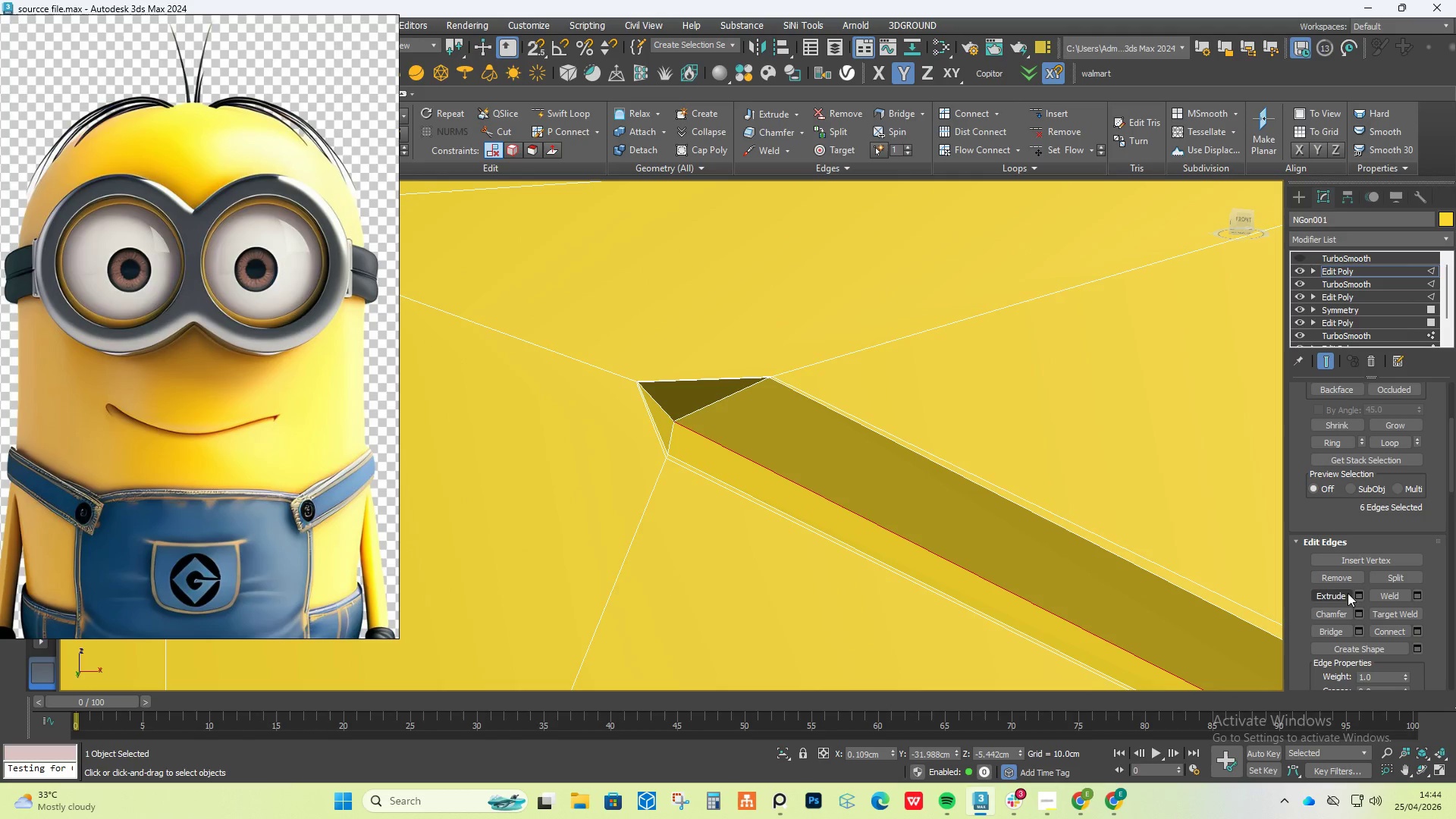 
left_click([1360, 593])
 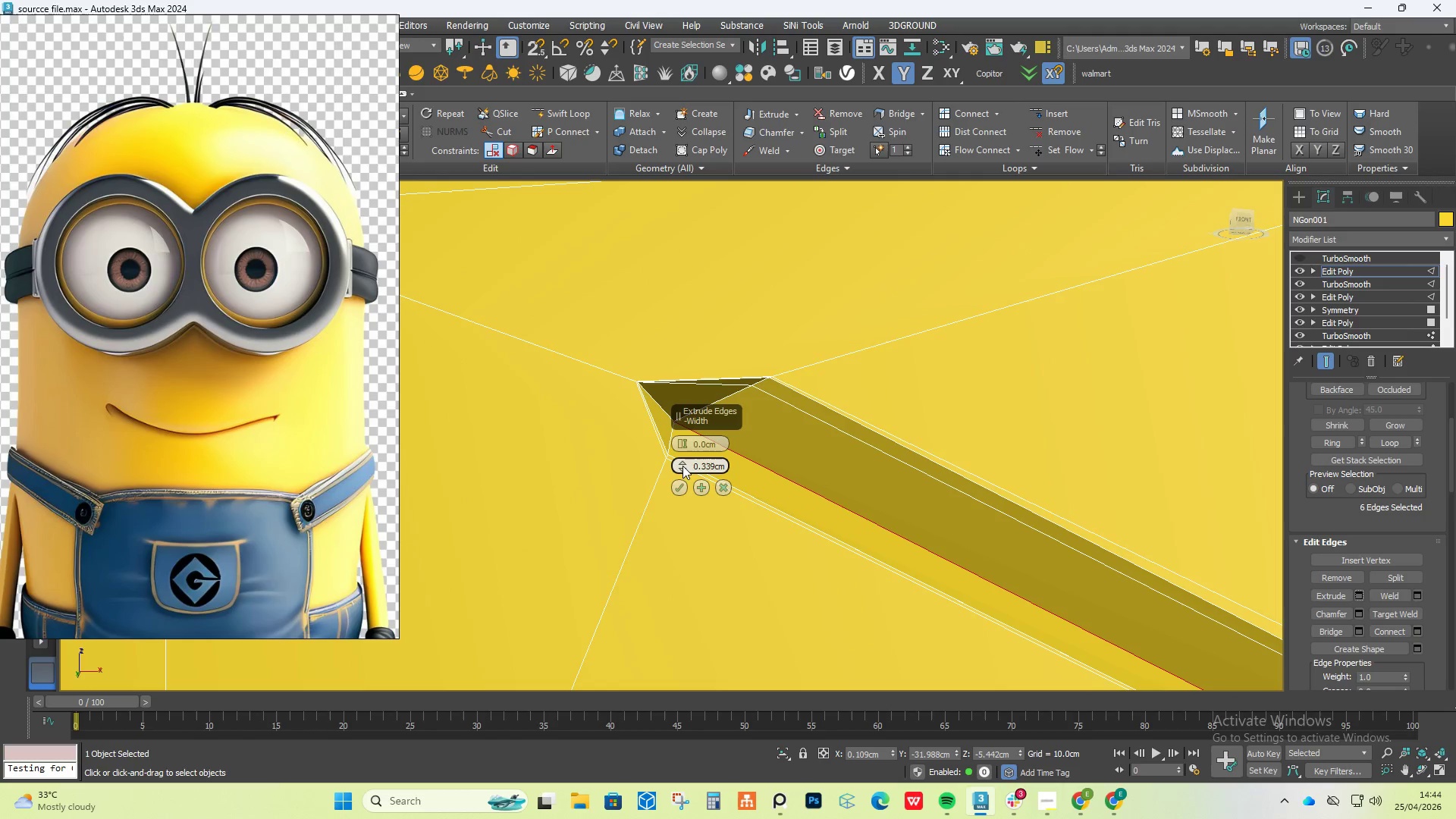 
left_click_drag(start_coordinate=[682, 465], to_coordinate=[687, 507])
 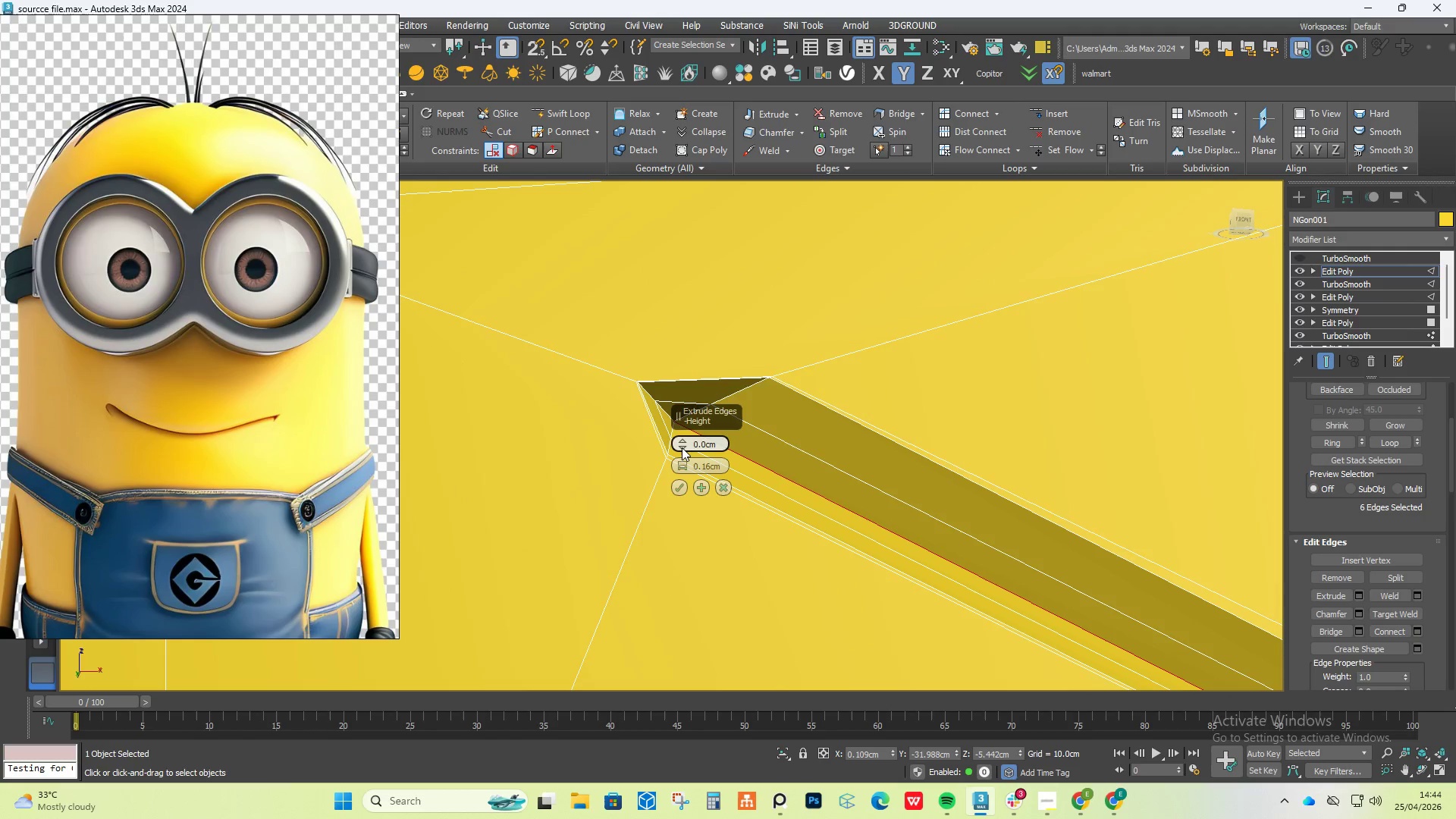 
left_click_drag(start_coordinate=[682, 447], to_coordinate=[692, 518])
 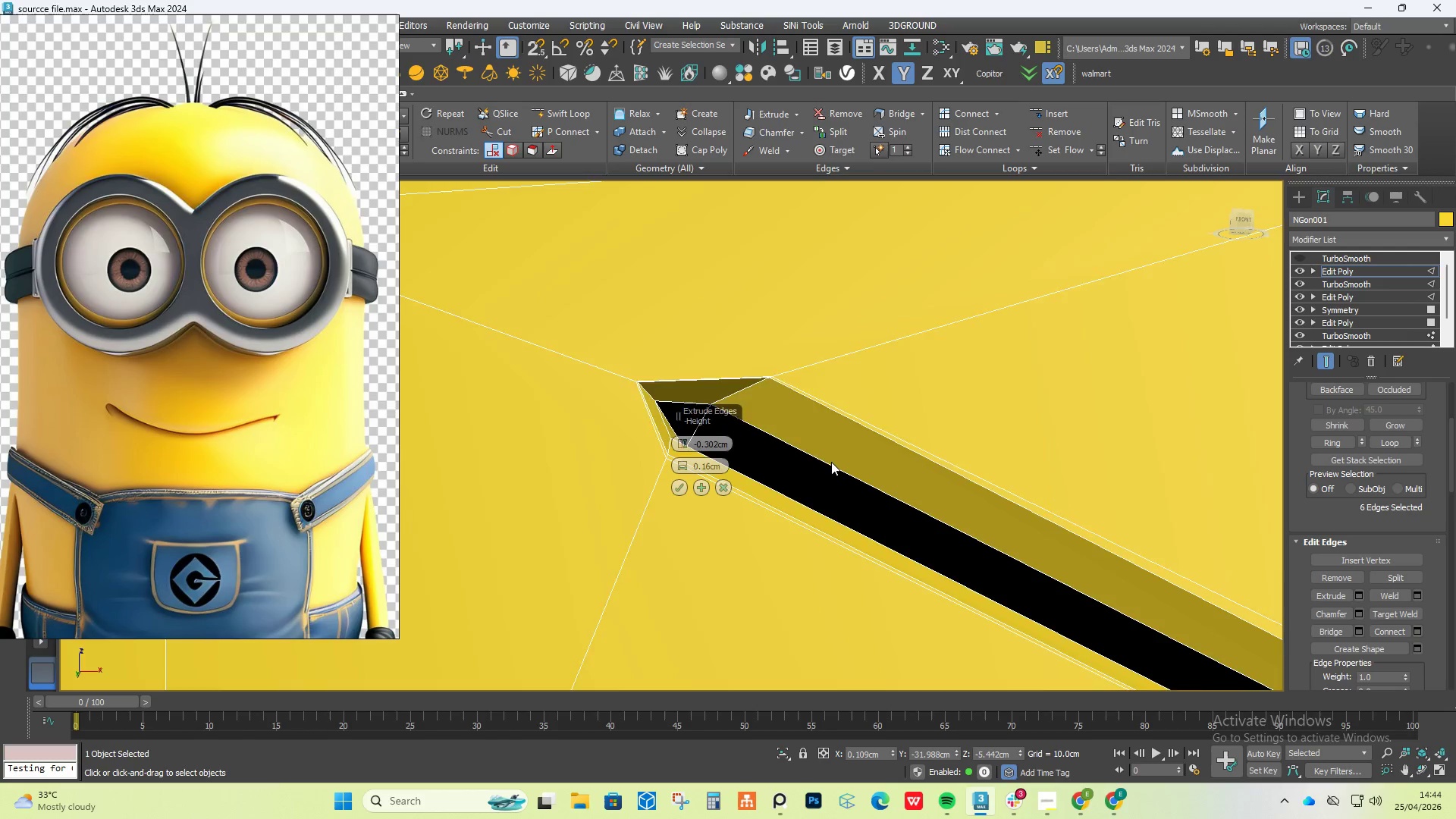 
hold_key(key=AltLeft, duration=0.75)
 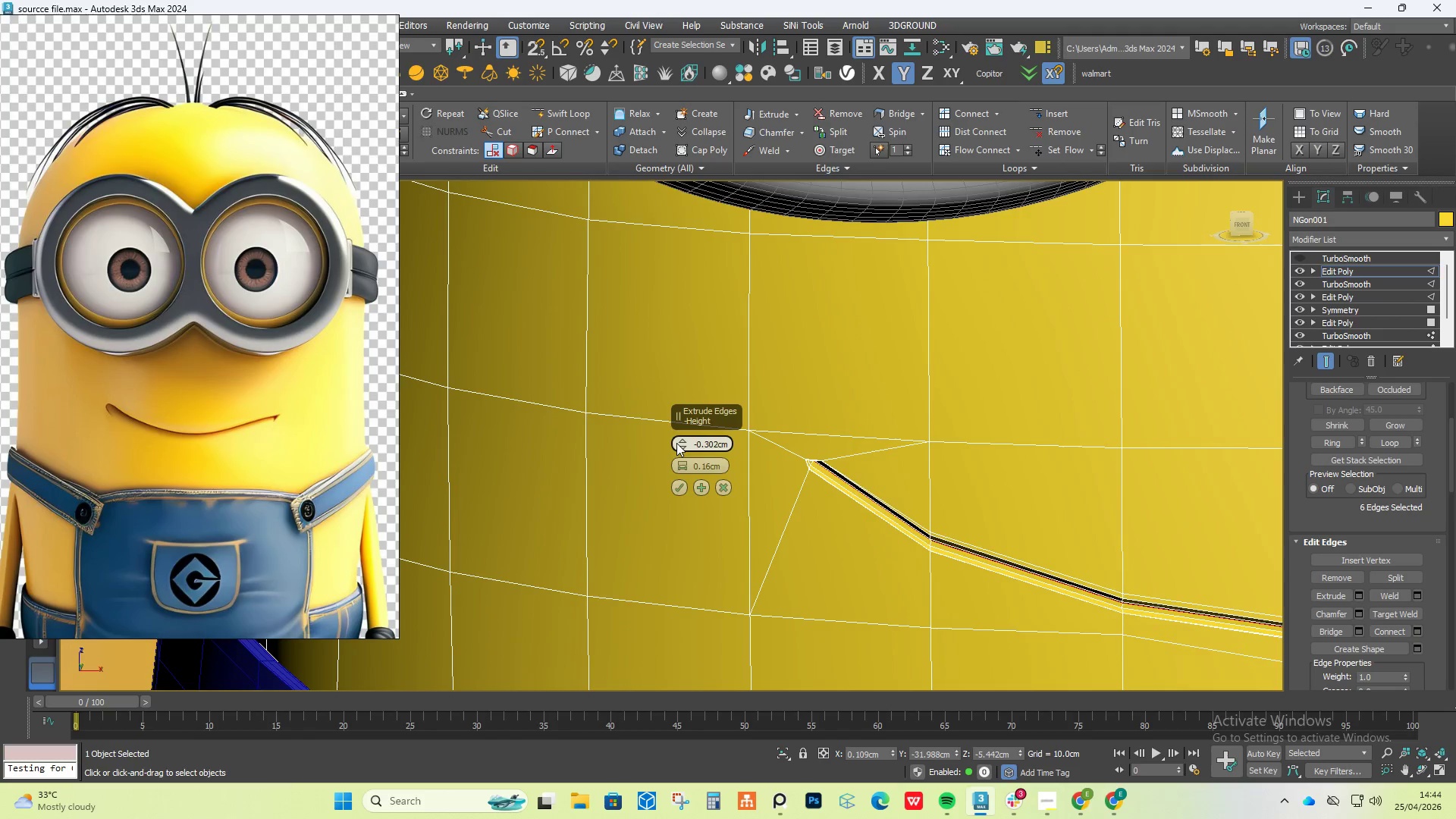 
scroll: coordinate [831, 462], scroll_direction: down, amount: 6.0
 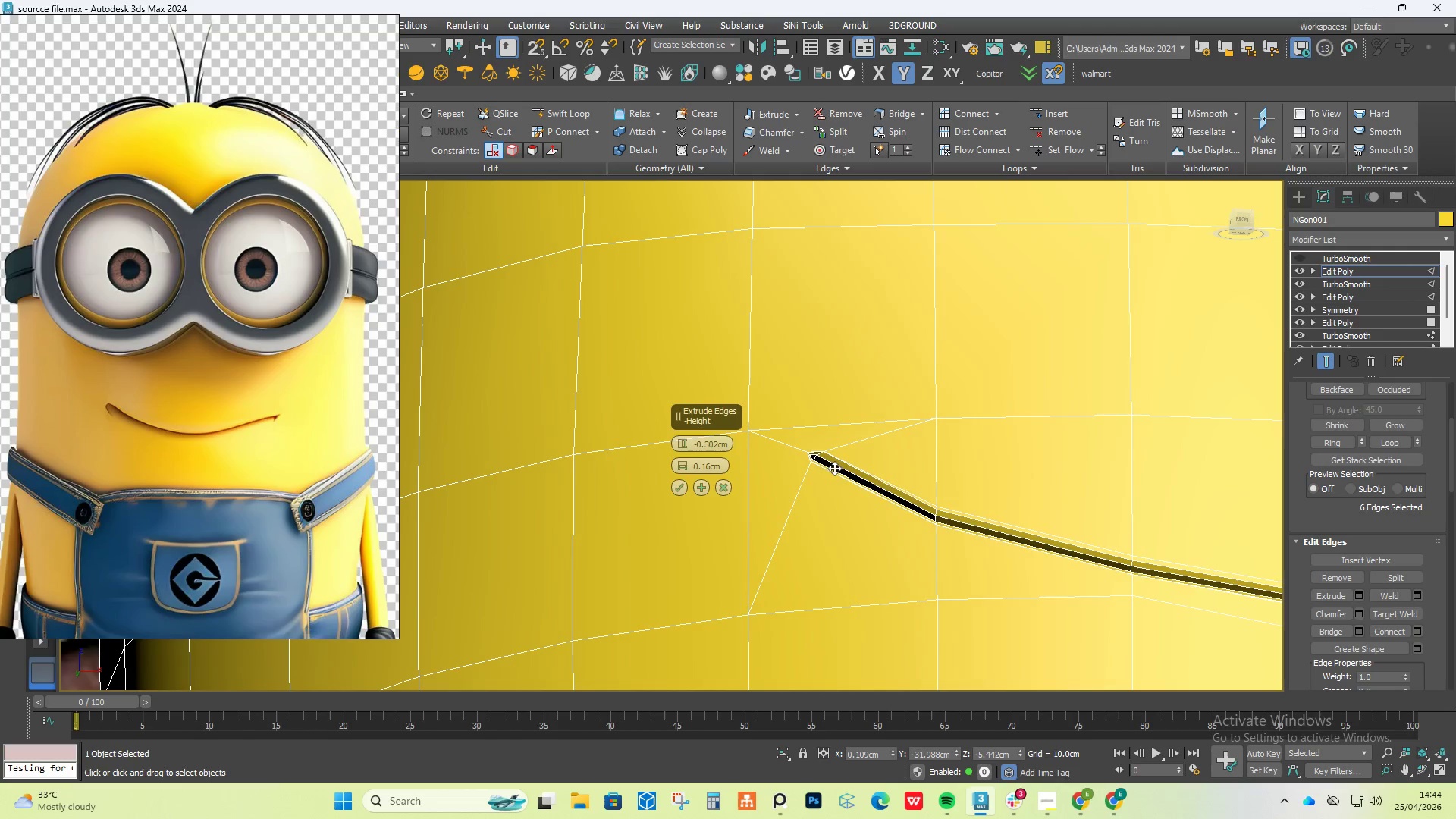 
left_click_drag(start_coordinate=[679, 449], to_coordinate=[676, 482])
 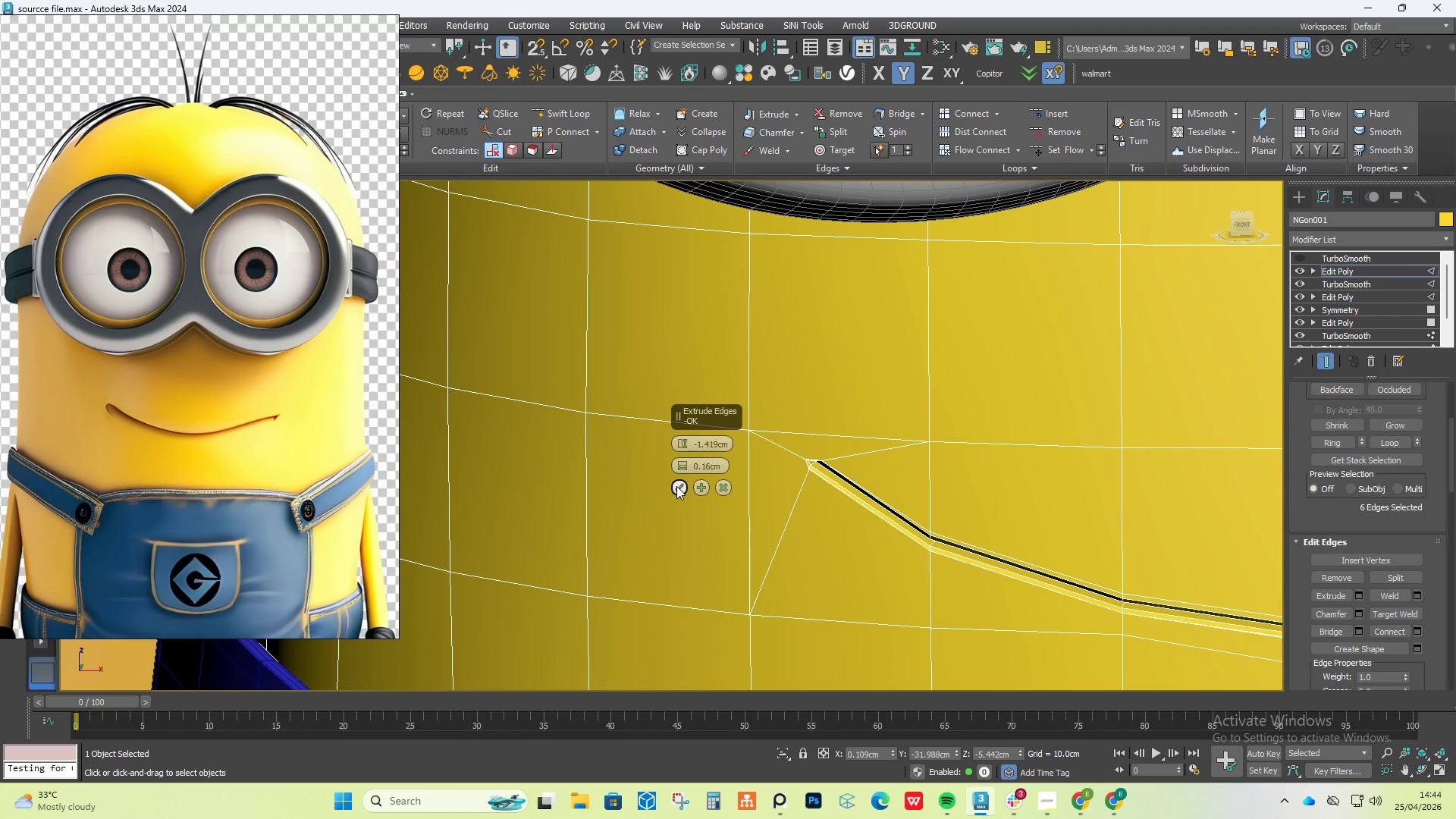 
left_click([676, 486])
 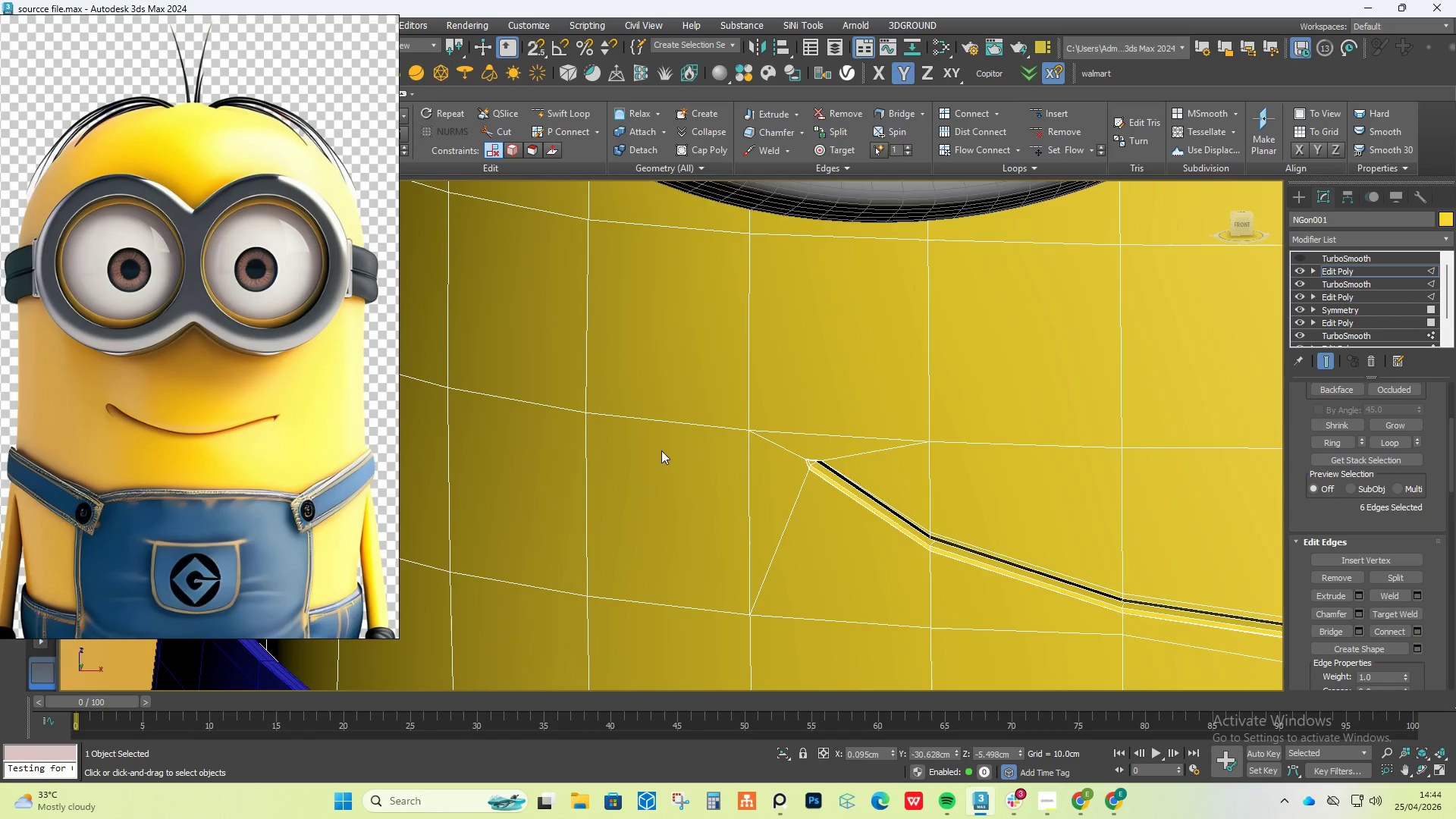 
scroll: coordinate [662, 447], scroll_direction: down, amount: 8.0
 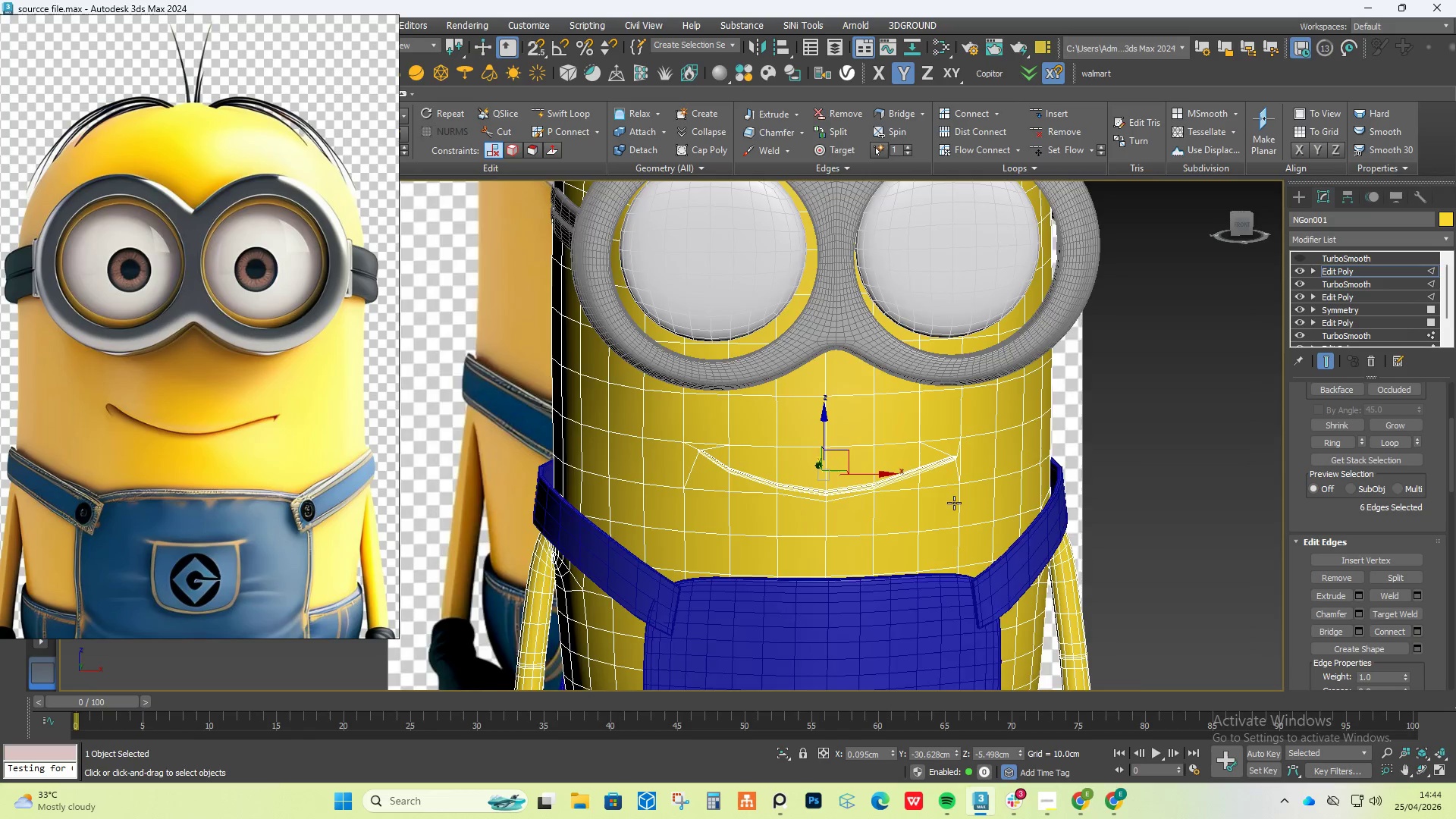 
hold_key(key=AltLeft, duration=1.52)
 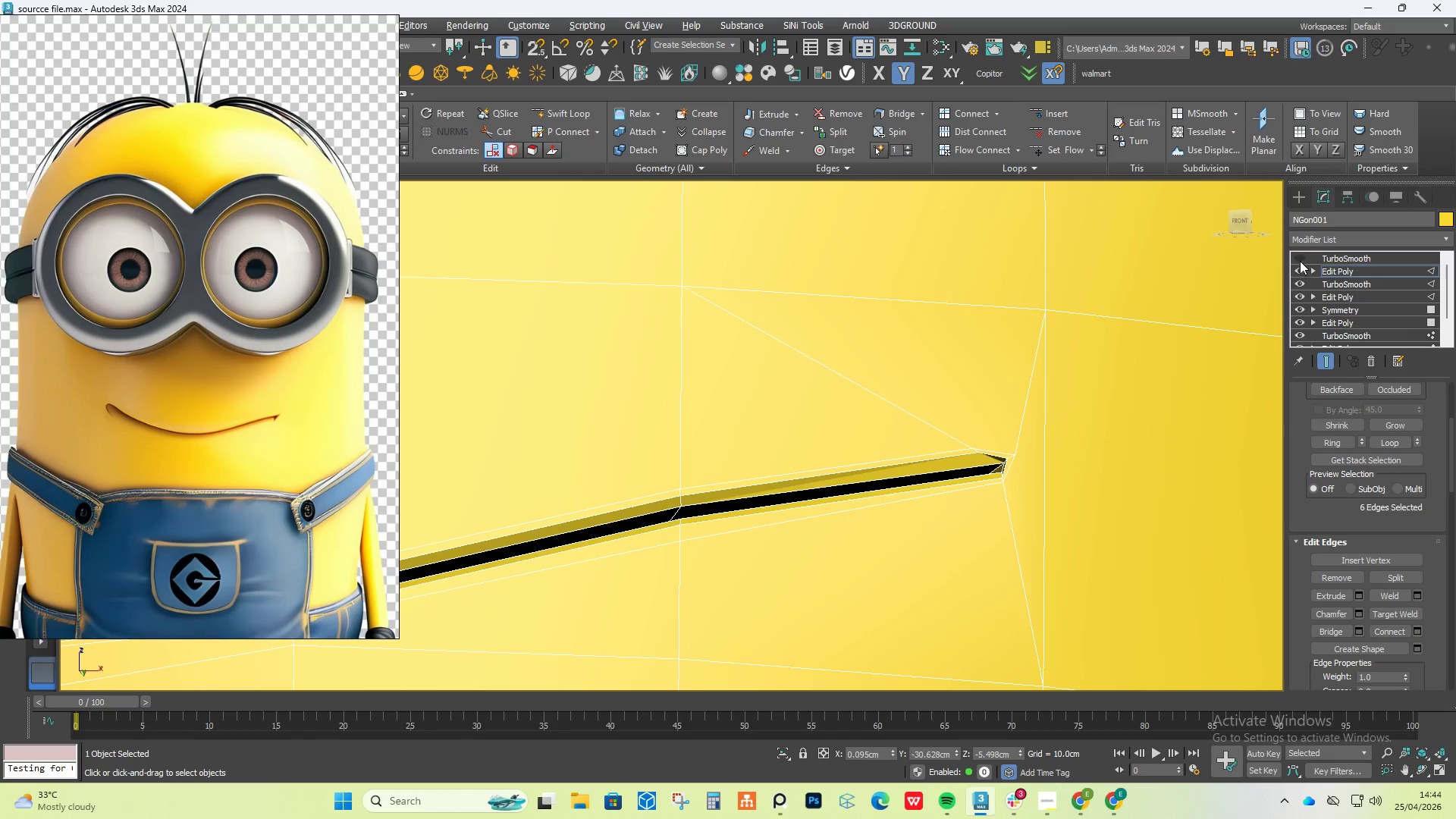 
scroll: coordinate [957, 453], scroll_direction: up, amount: 6.0
 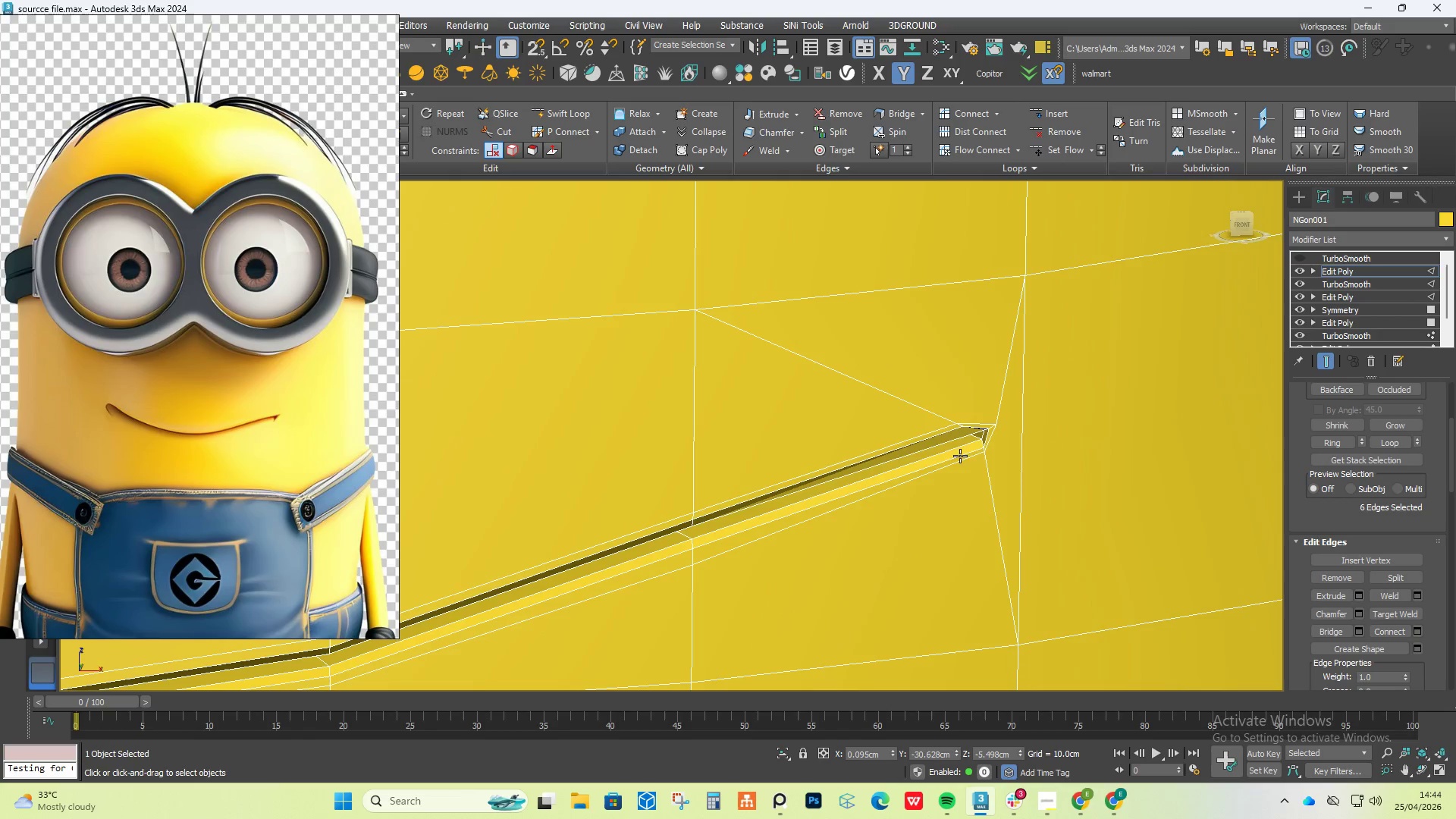 
left_click([1299, 257])
 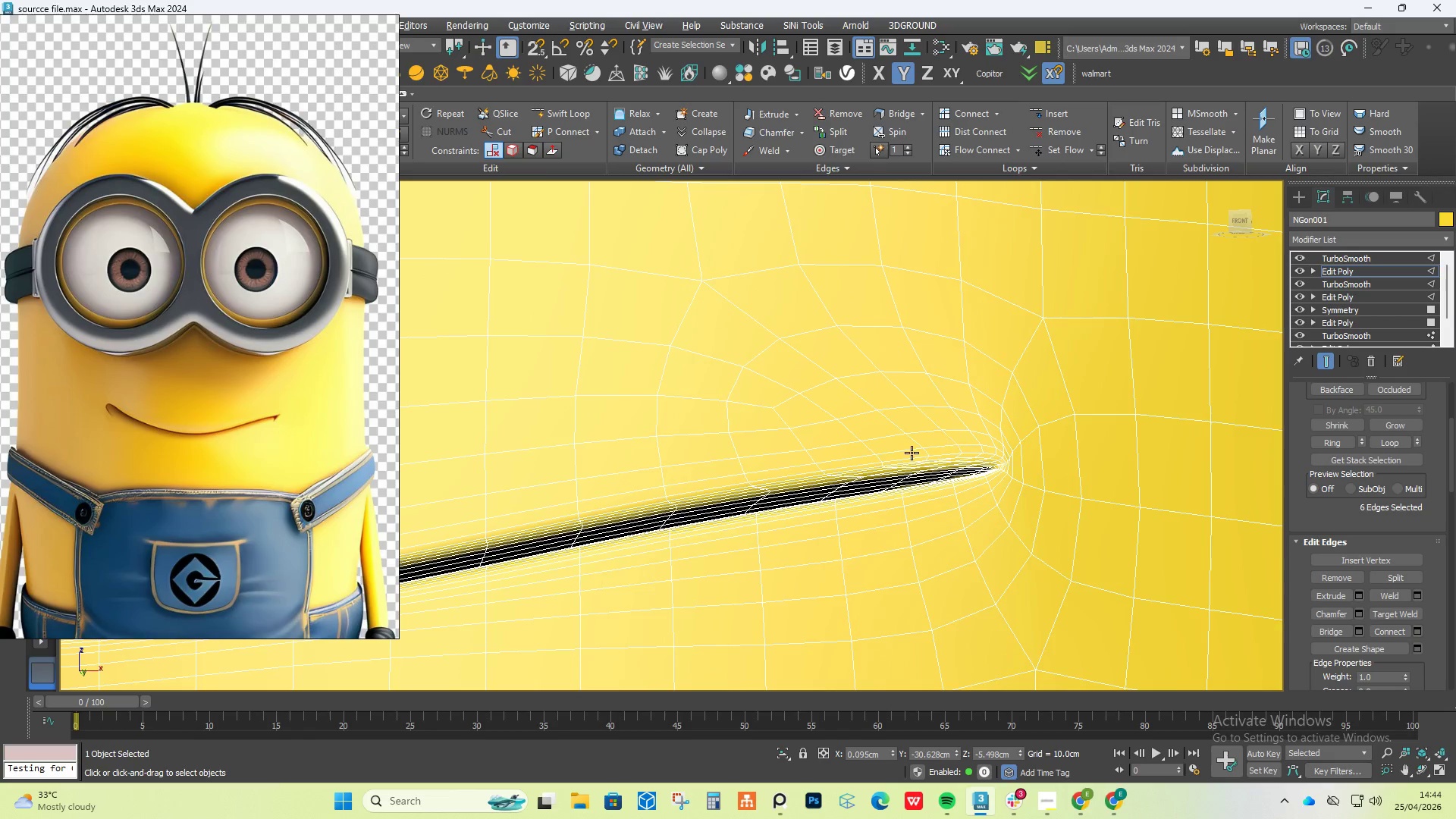 
scroll: coordinate [912, 453], scroll_direction: down, amount: 5.0
 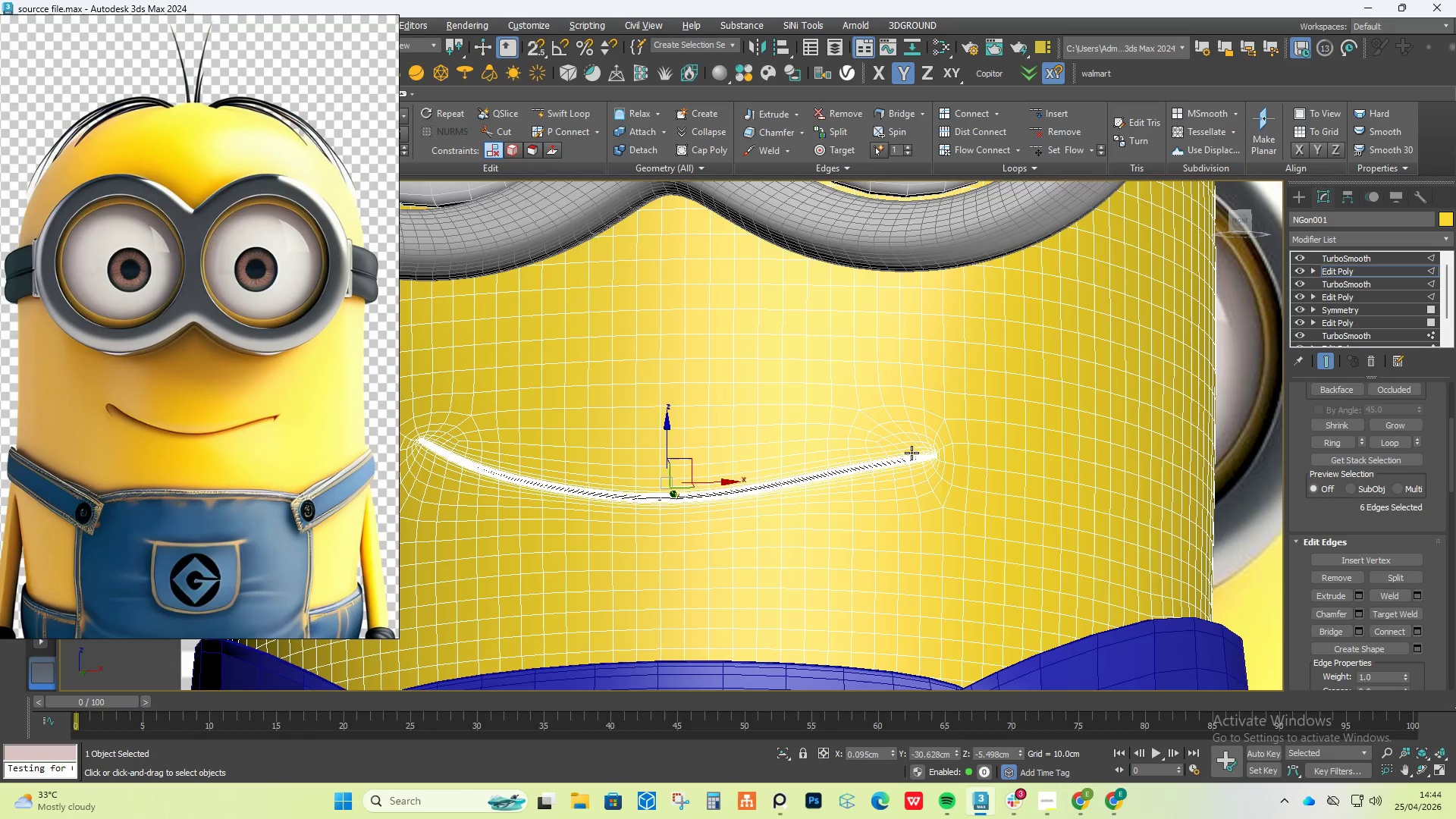 
key(F4)
 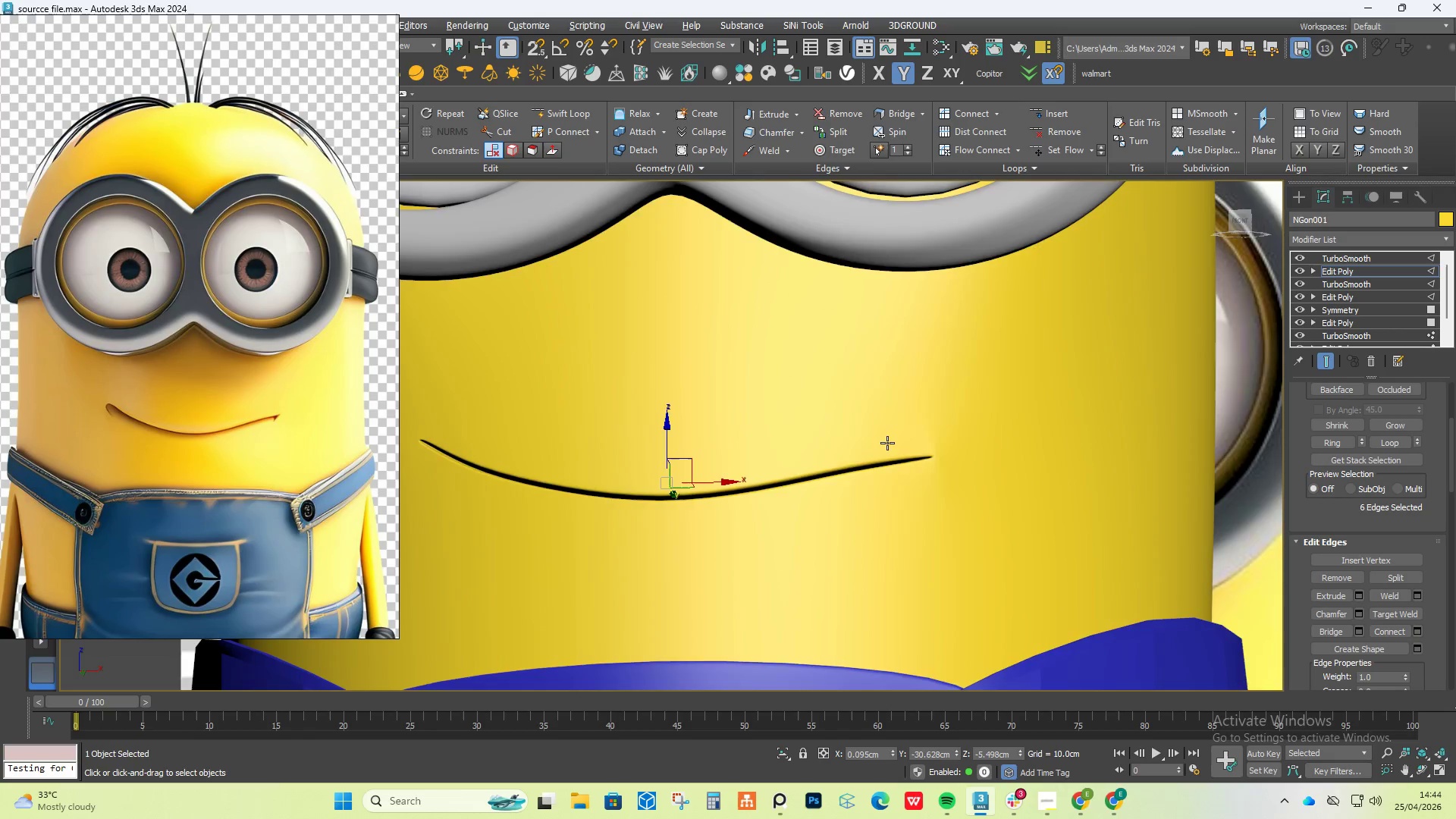 
hold_key(key=AltLeft, duration=1.05)
 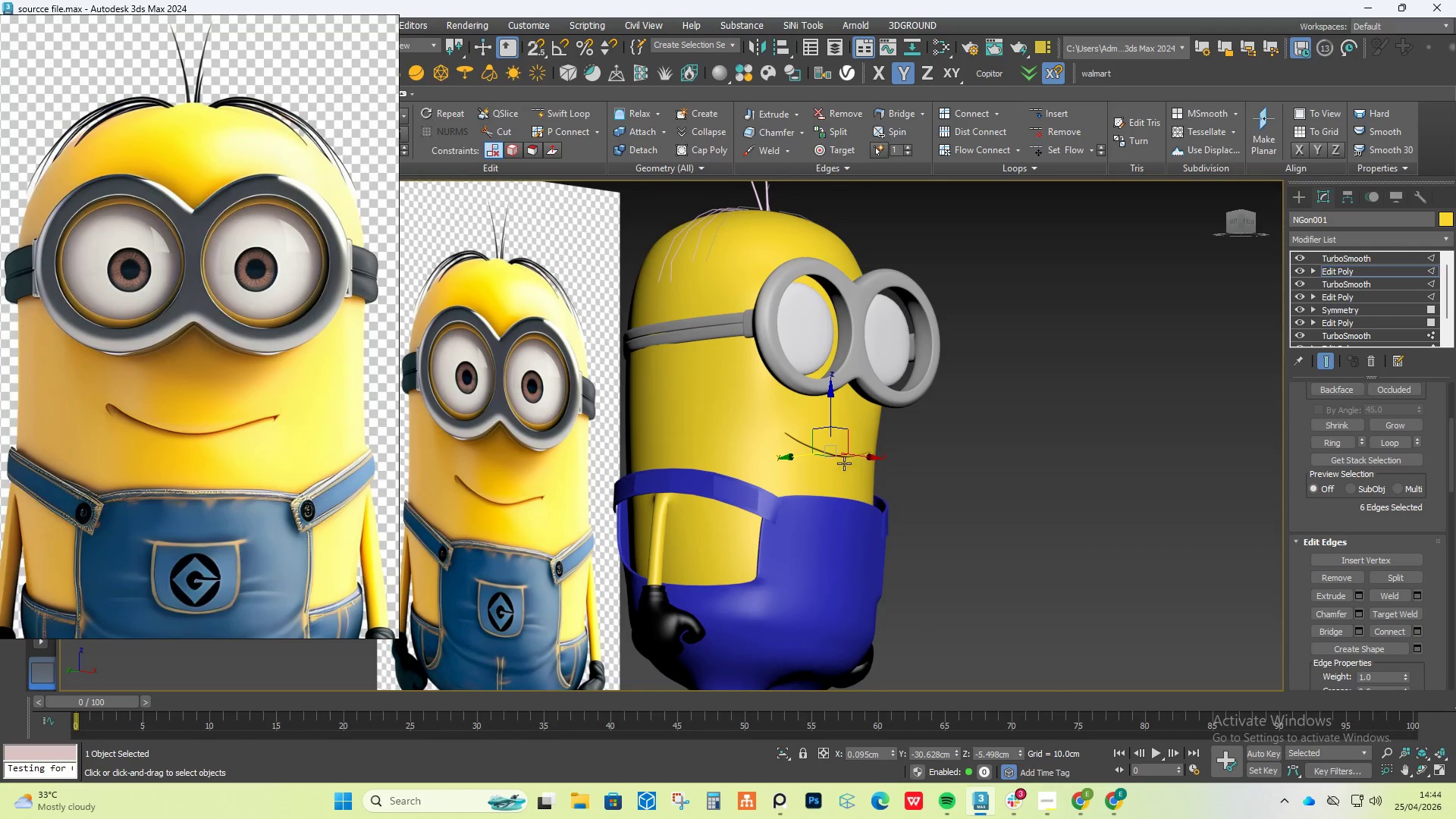 
scroll: coordinate [885, 441], scroll_direction: down, amount: 4.0
 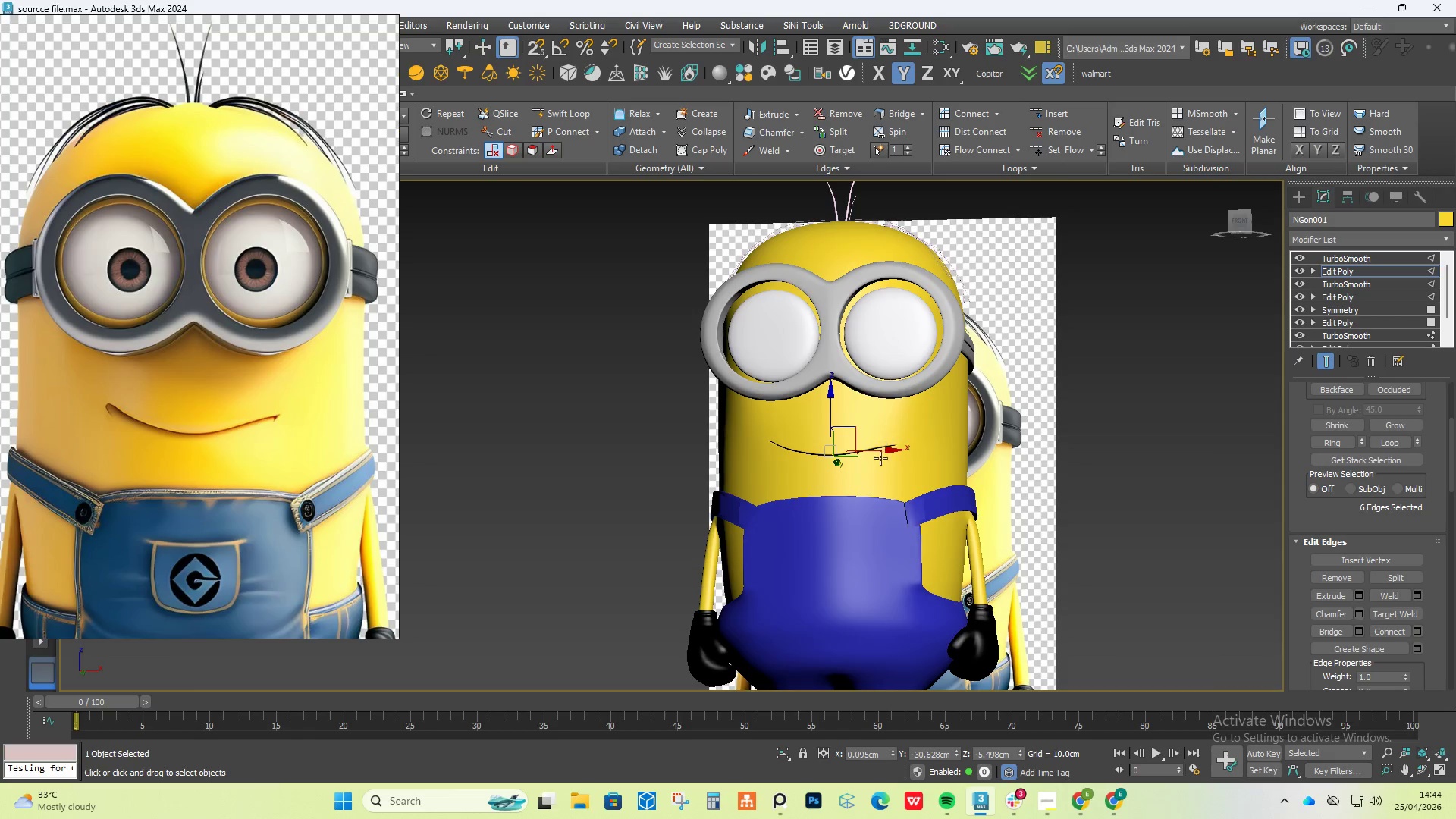 
hold_key(key=AltLeft, duration=1.31)
 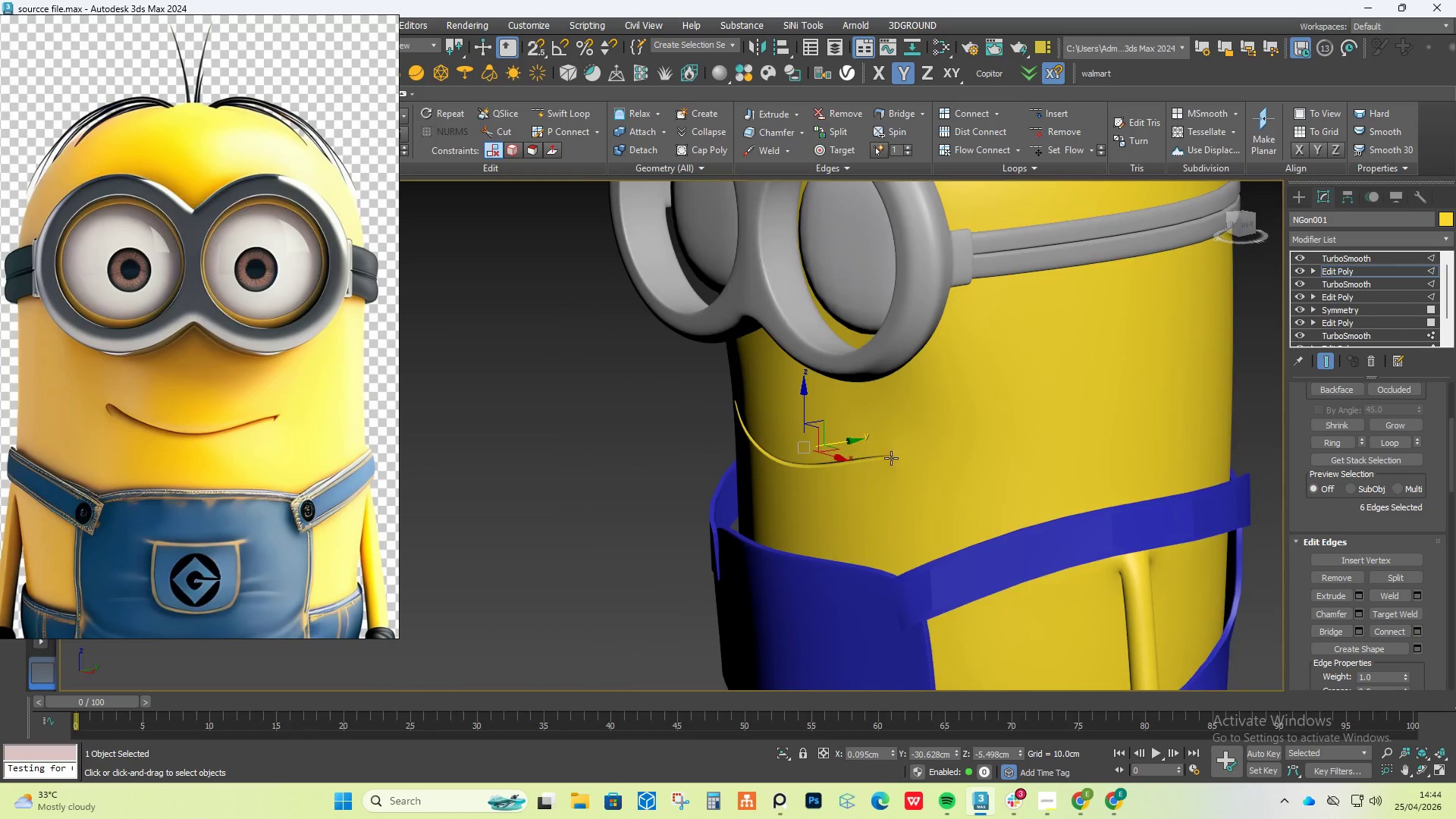 
scroll: coordinate [895, 451], scroll_direction: up, amount: 5.0
 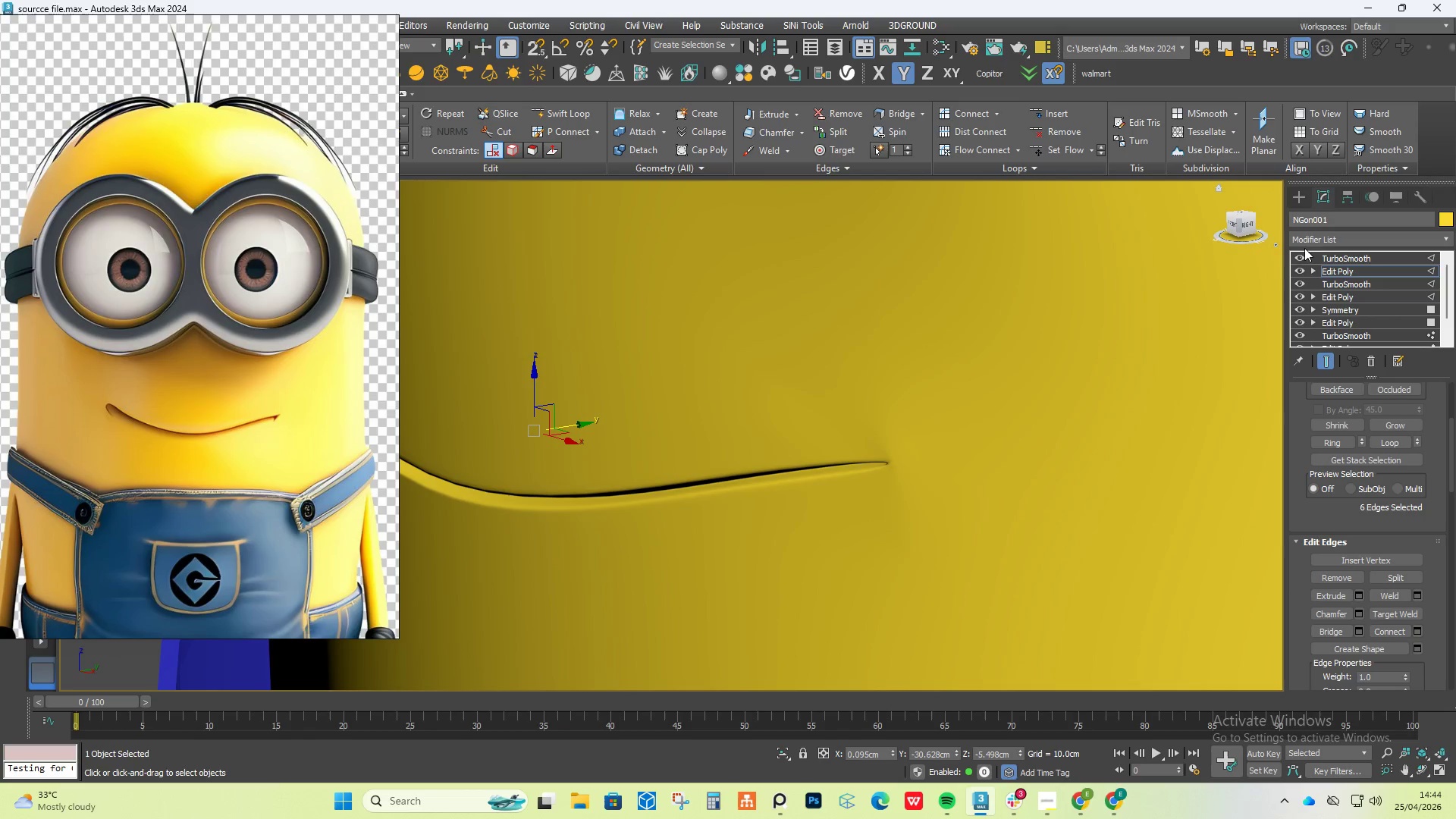 
left_click([1300, 254])
 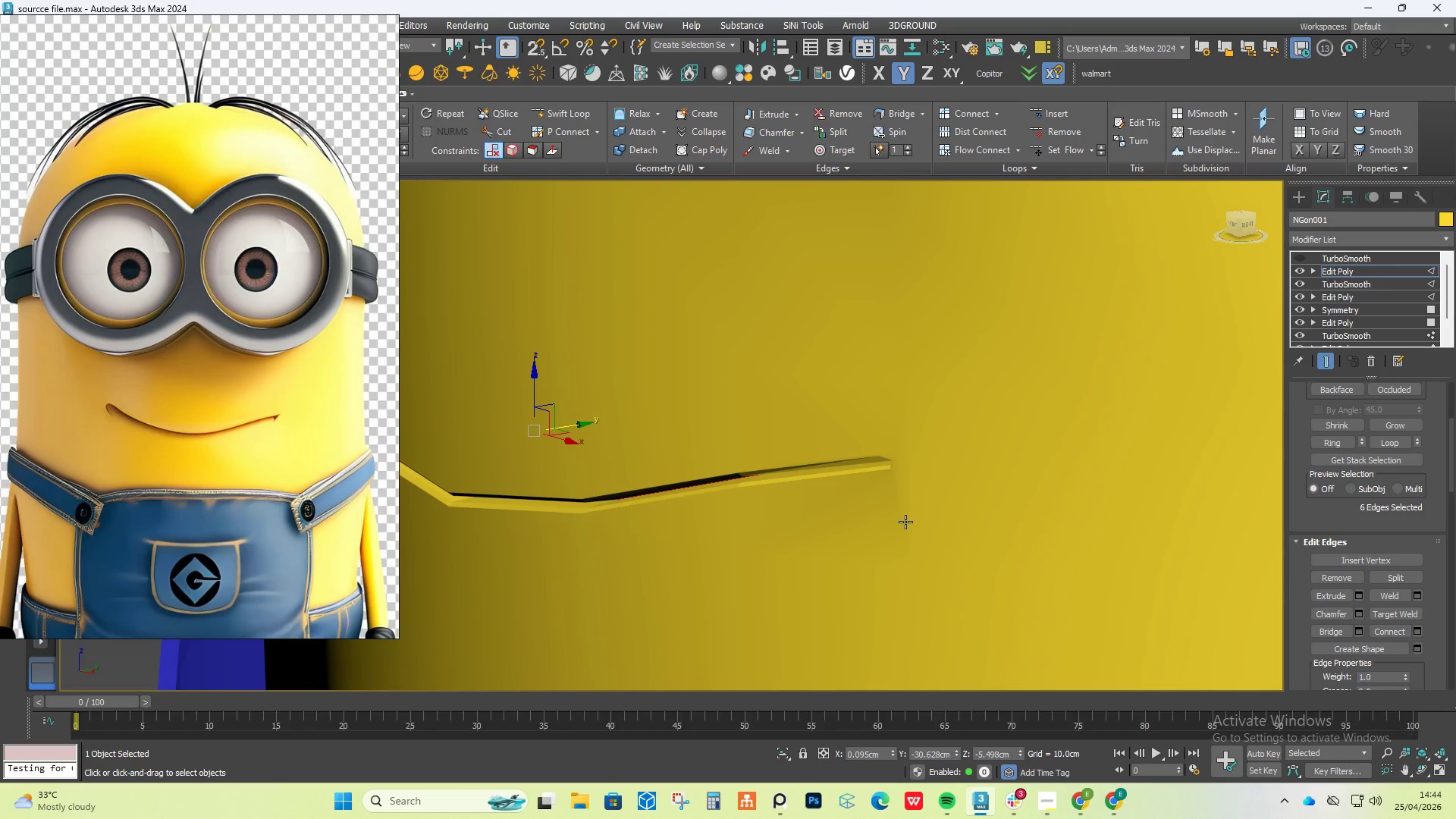 
key(F4)
 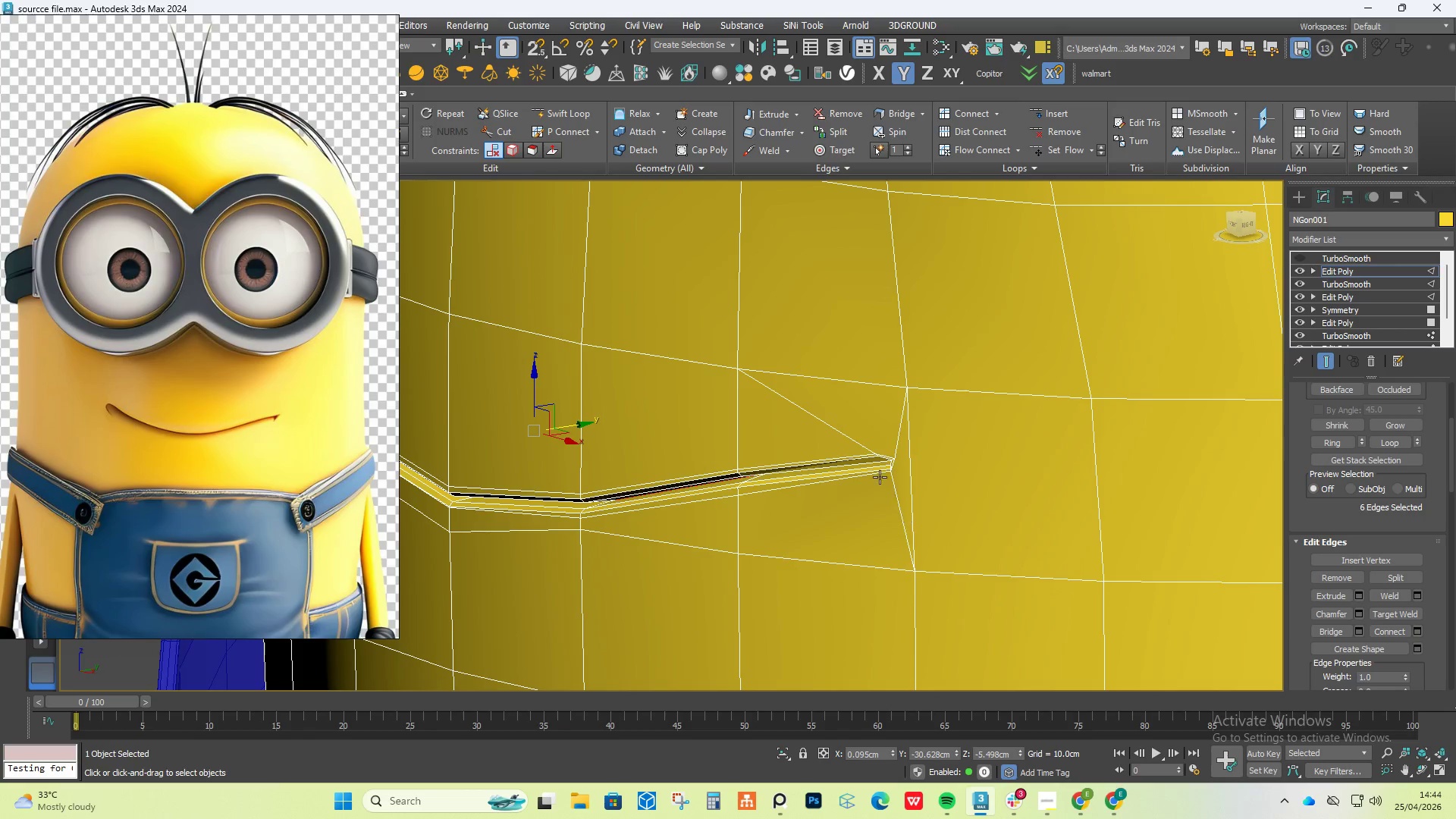 
scroll: coordinate [880, 477], scroll_direction: up, amount: 3.0
 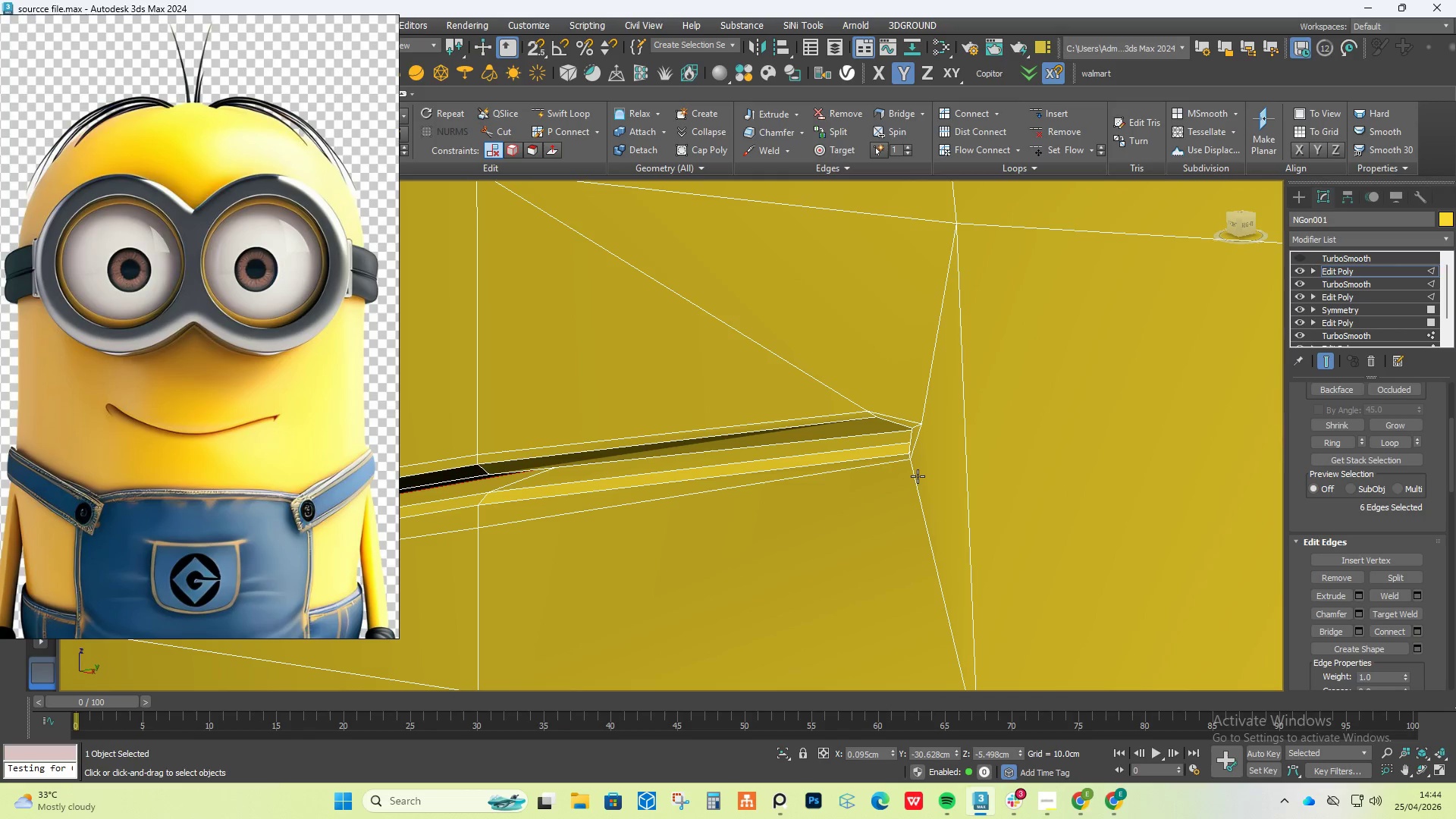 
scroll: coordinate [920, 479], scroll_direction: down, amount: 3.0
 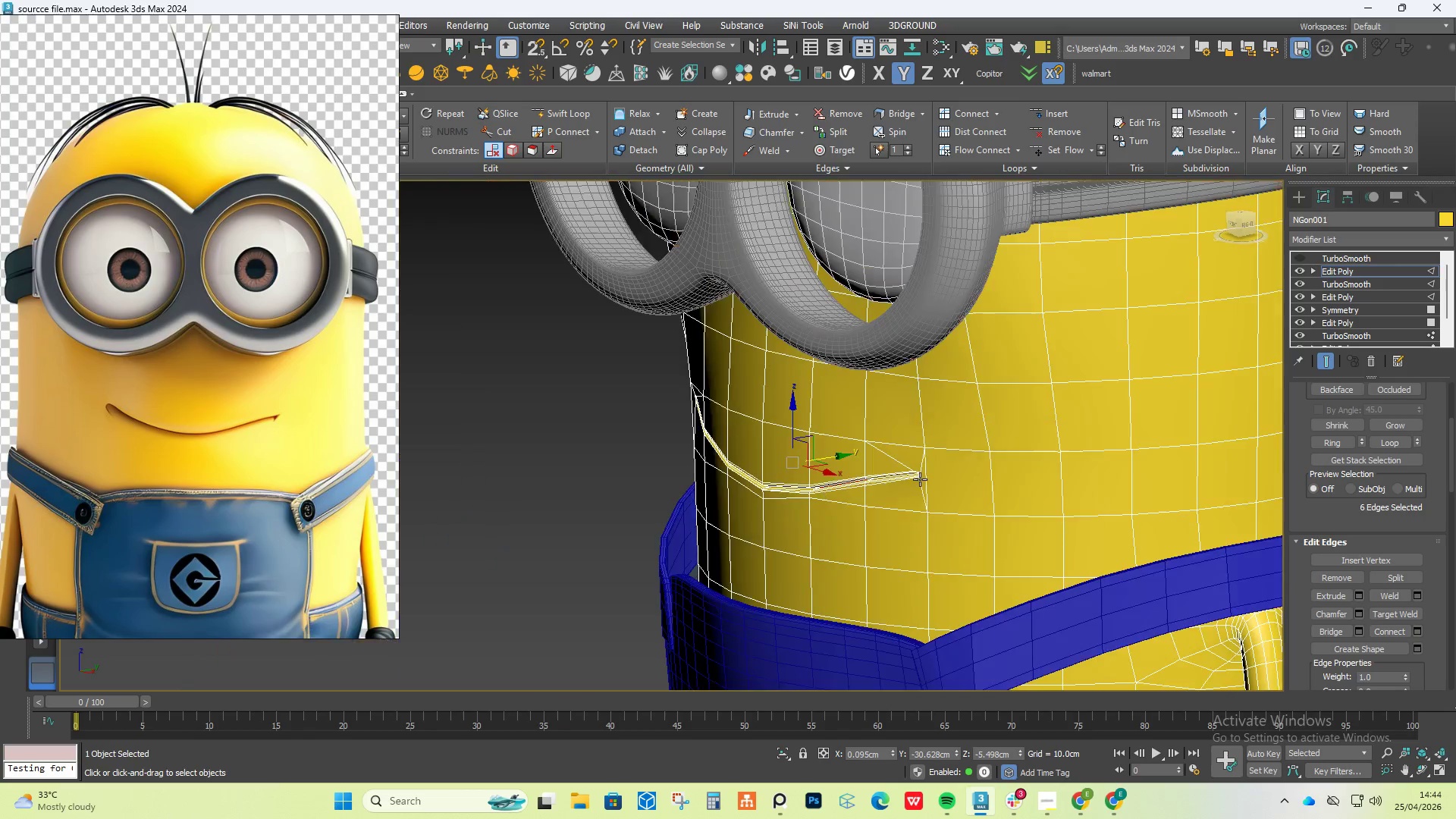 
hold_key(key=AltLeft, duration=1.69)
 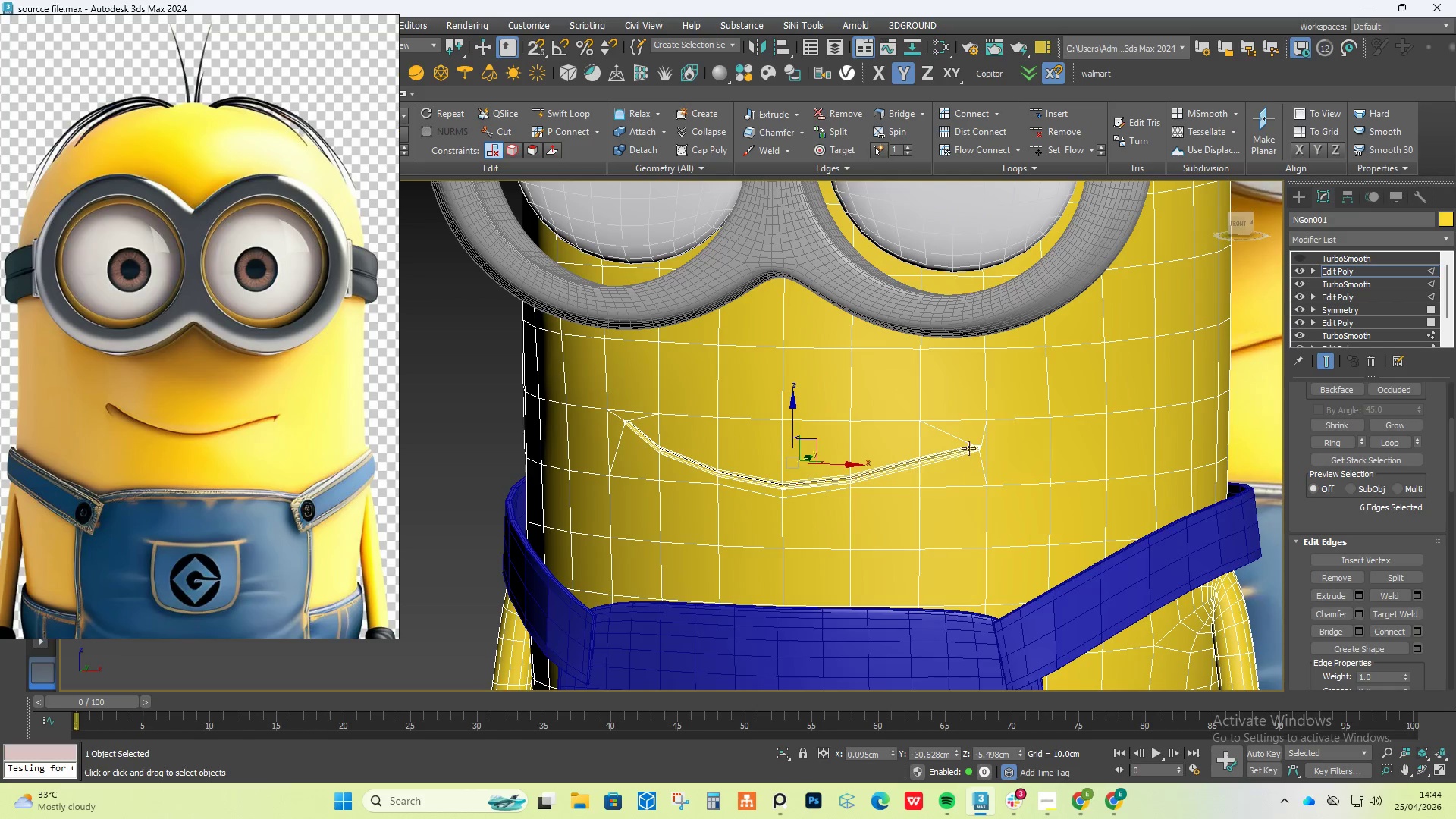 
scroll: coordinate [976, 441], scroll_direction: up, amount: 3.0
 